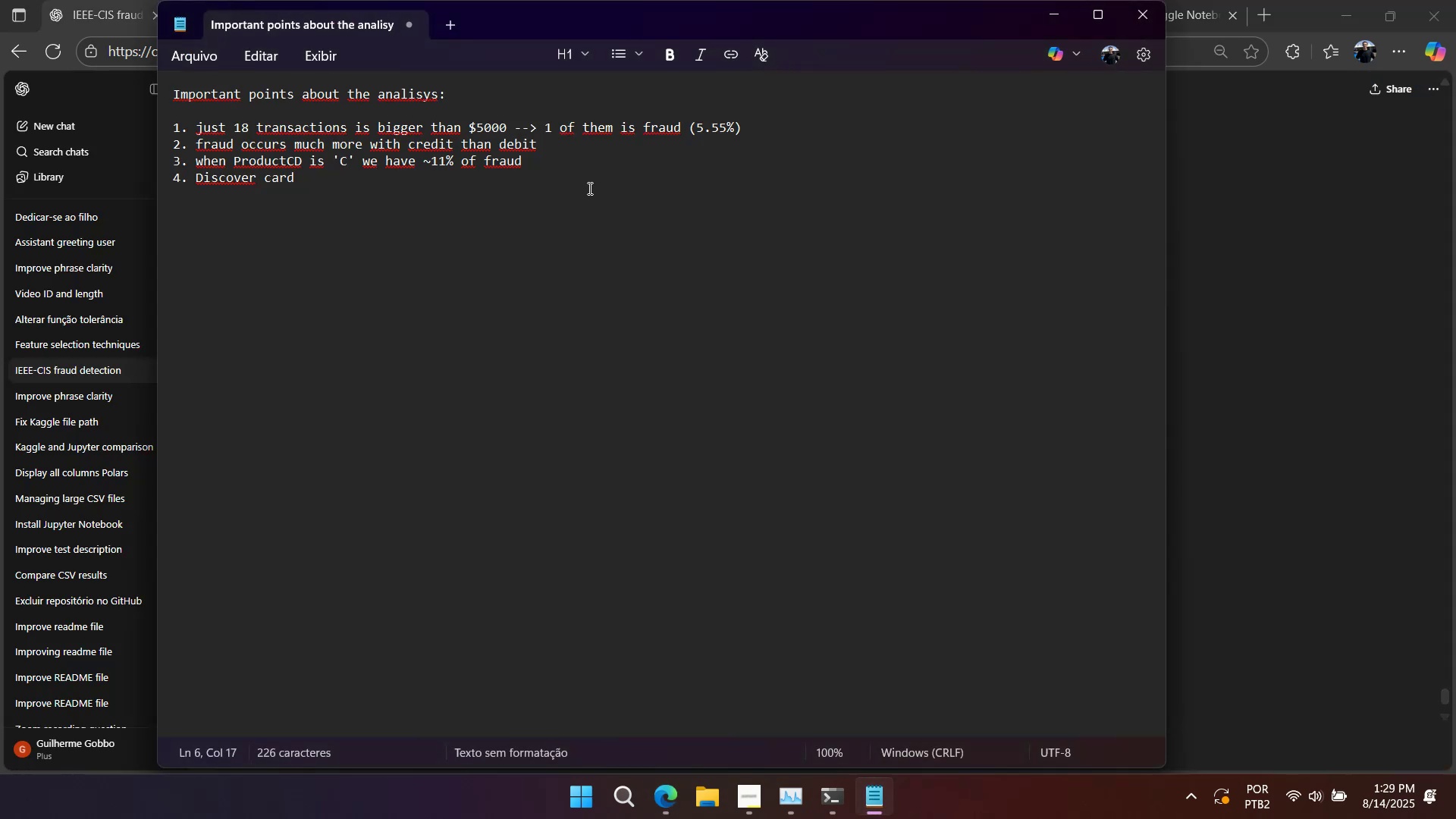 
key(Space)
 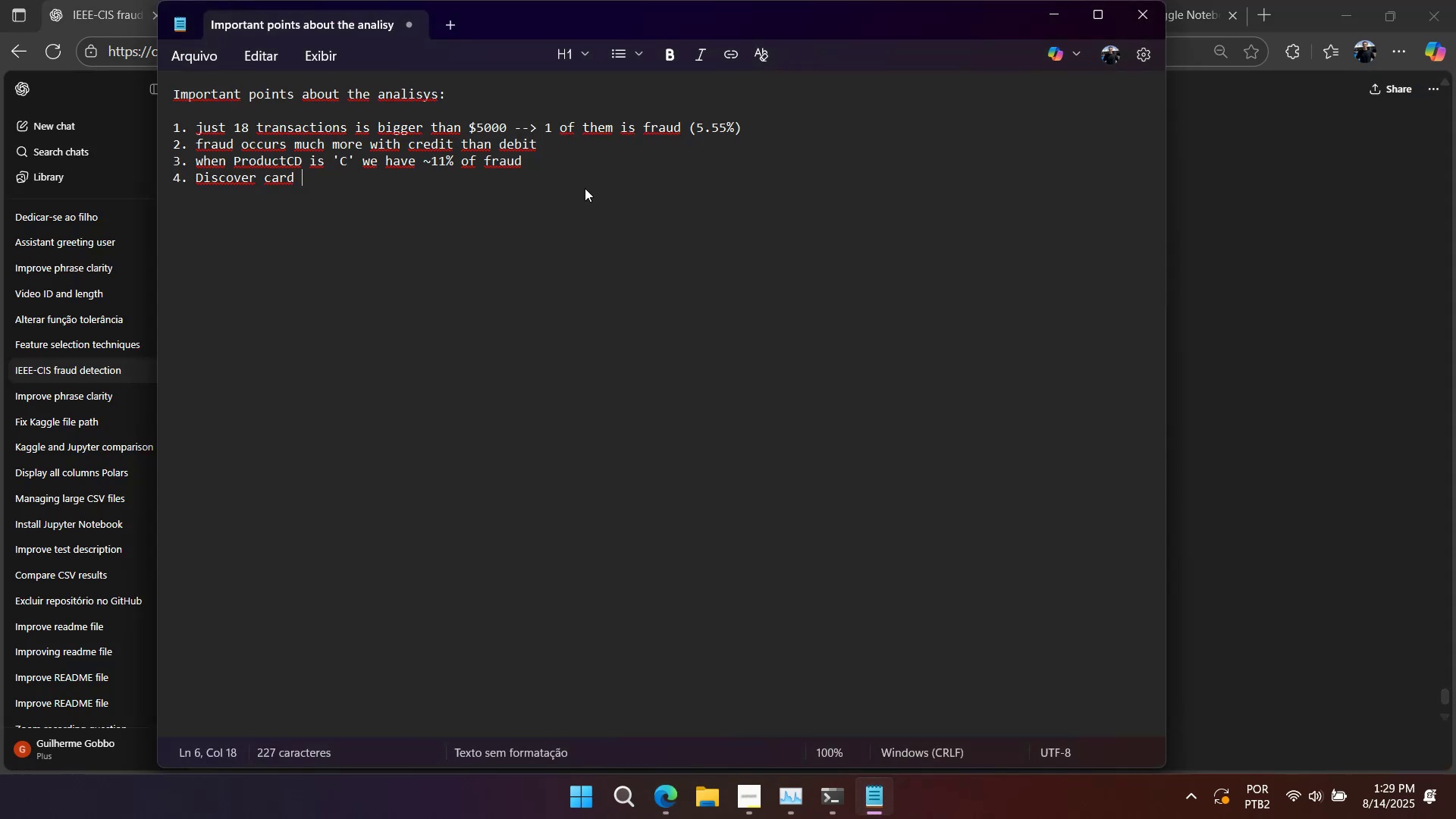 
key(Control+V)
 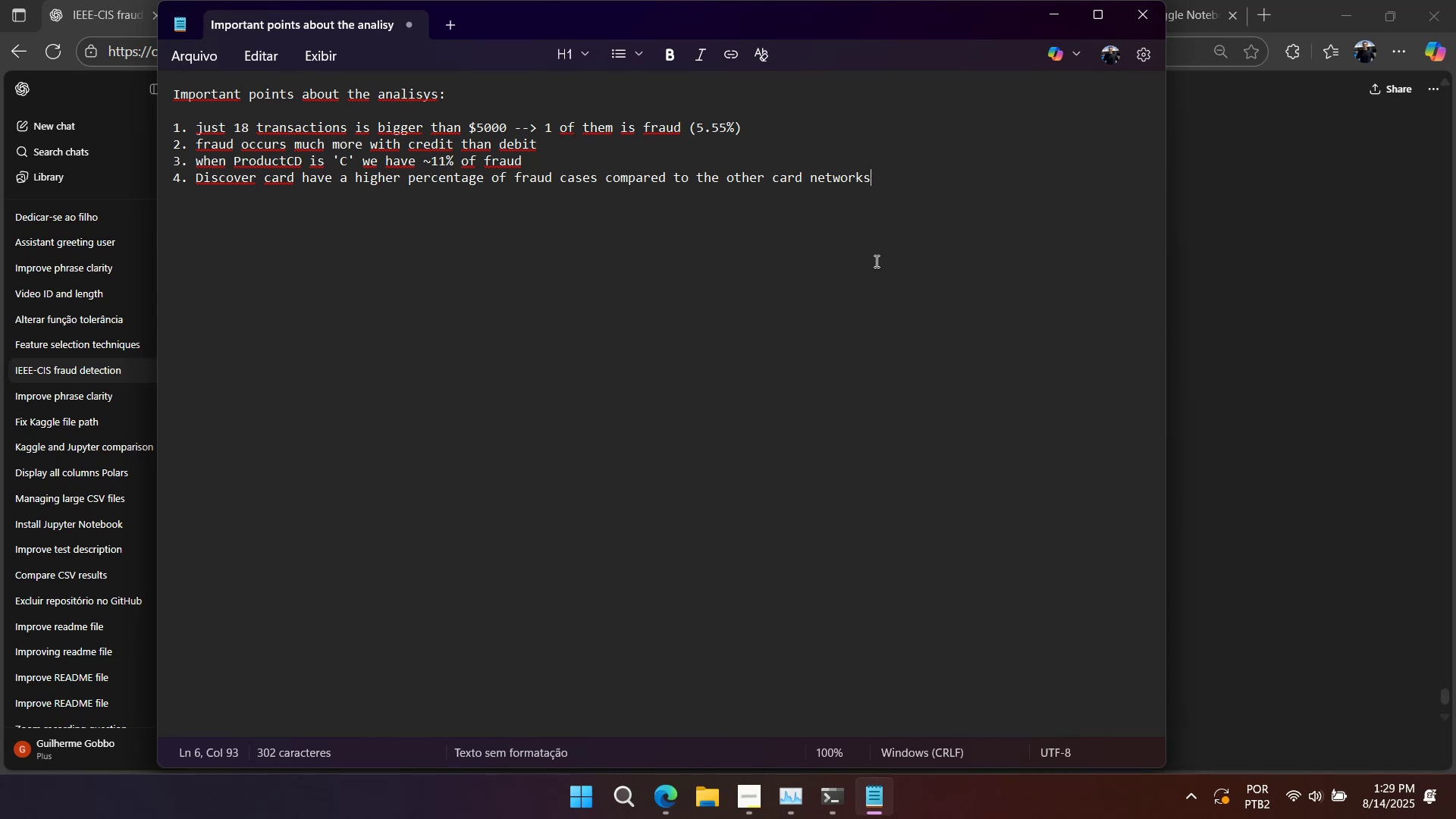 
left_click([1382, 397])
 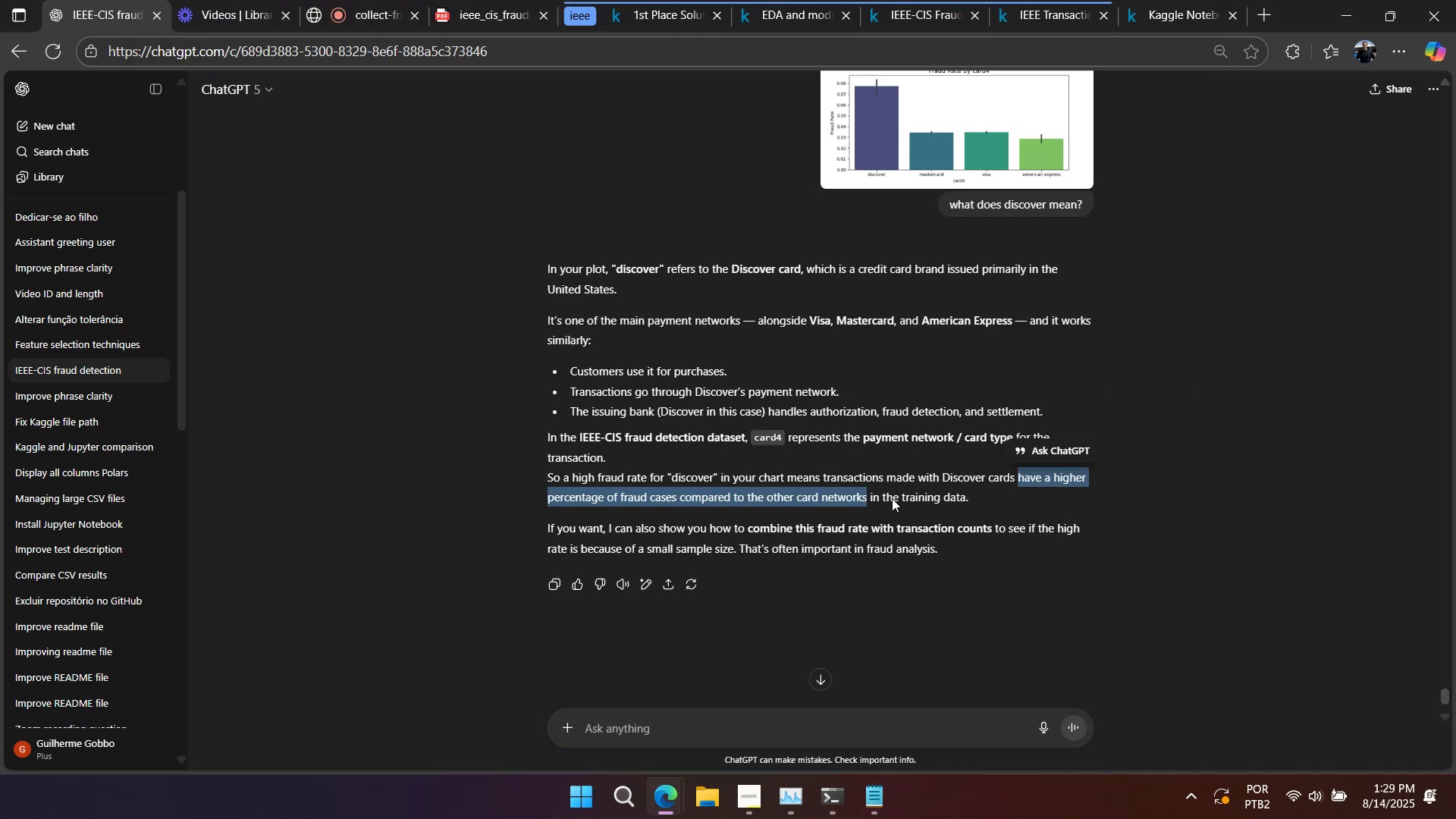 
left_click([882, 498])
 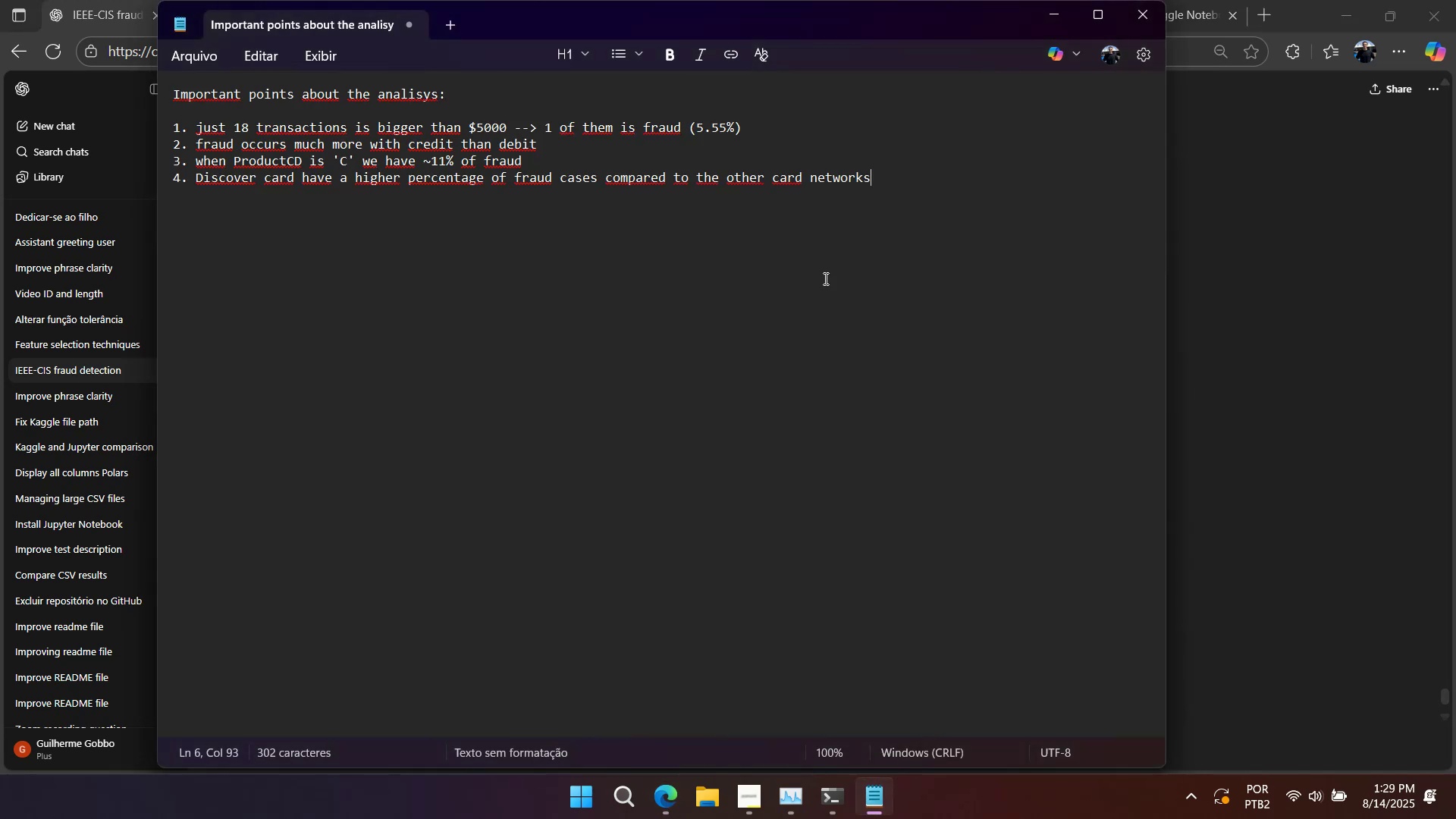 
key(Enter)
 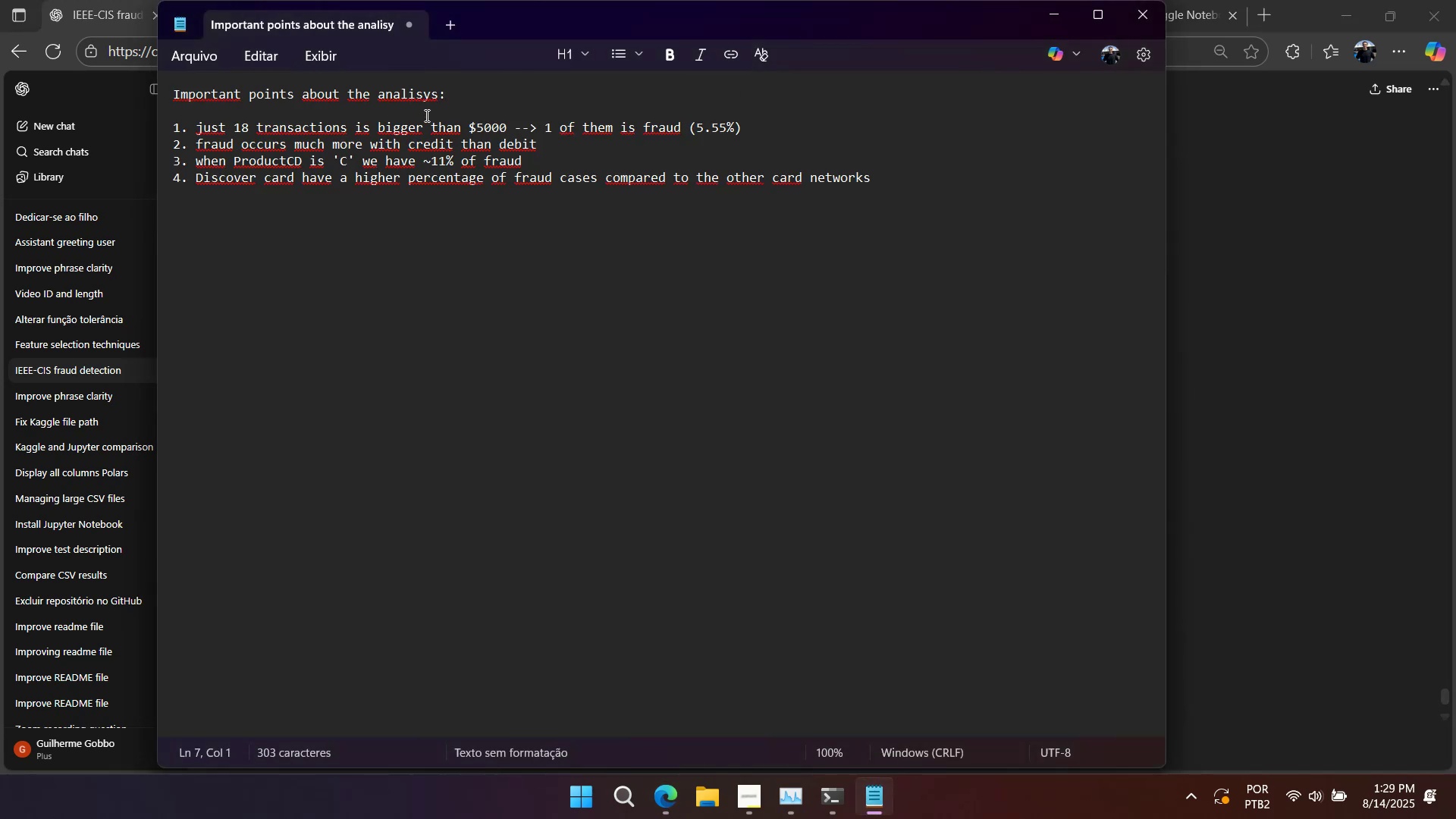 
left_click([440, 96])
 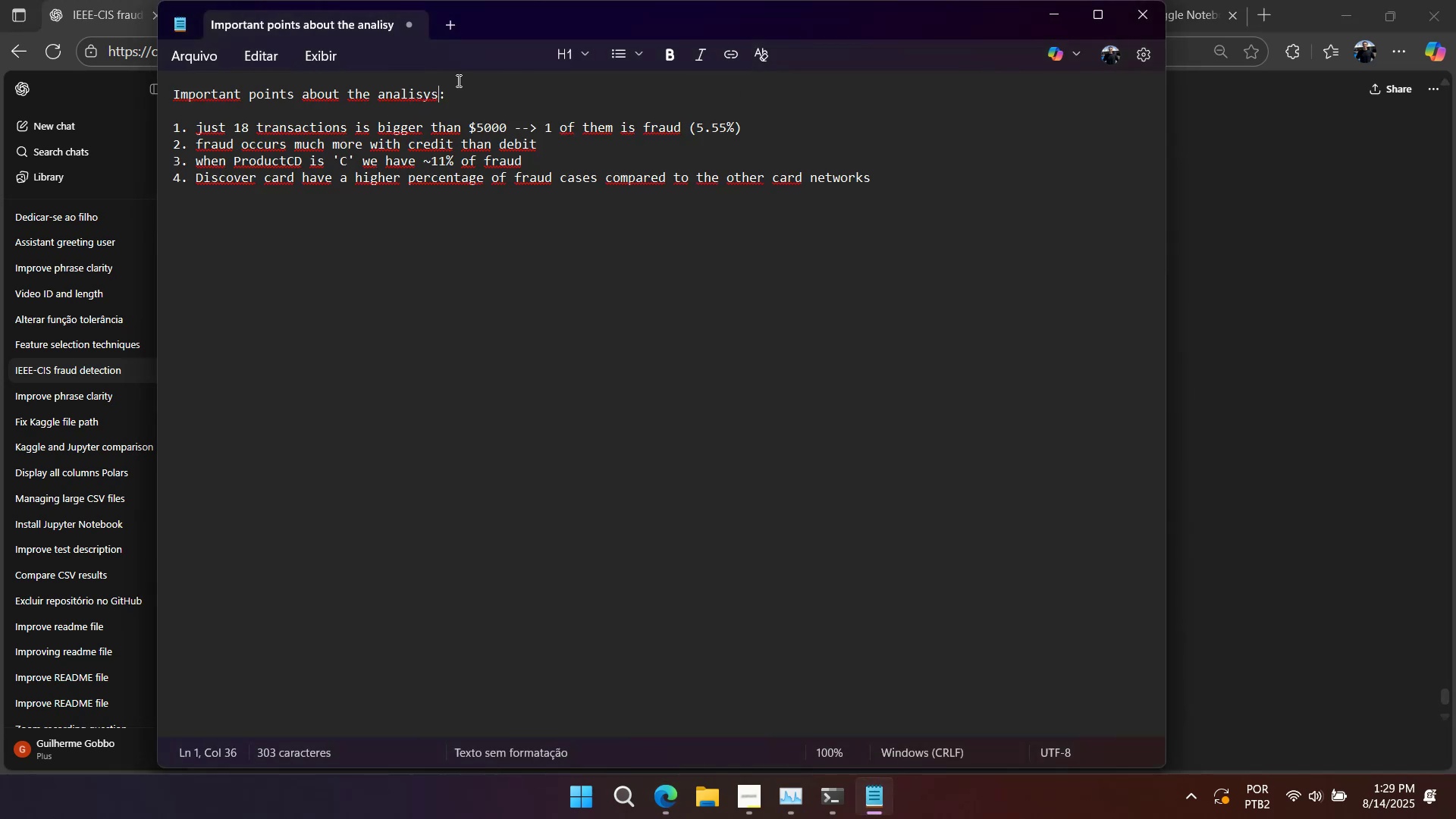 
type( on train dataset)
 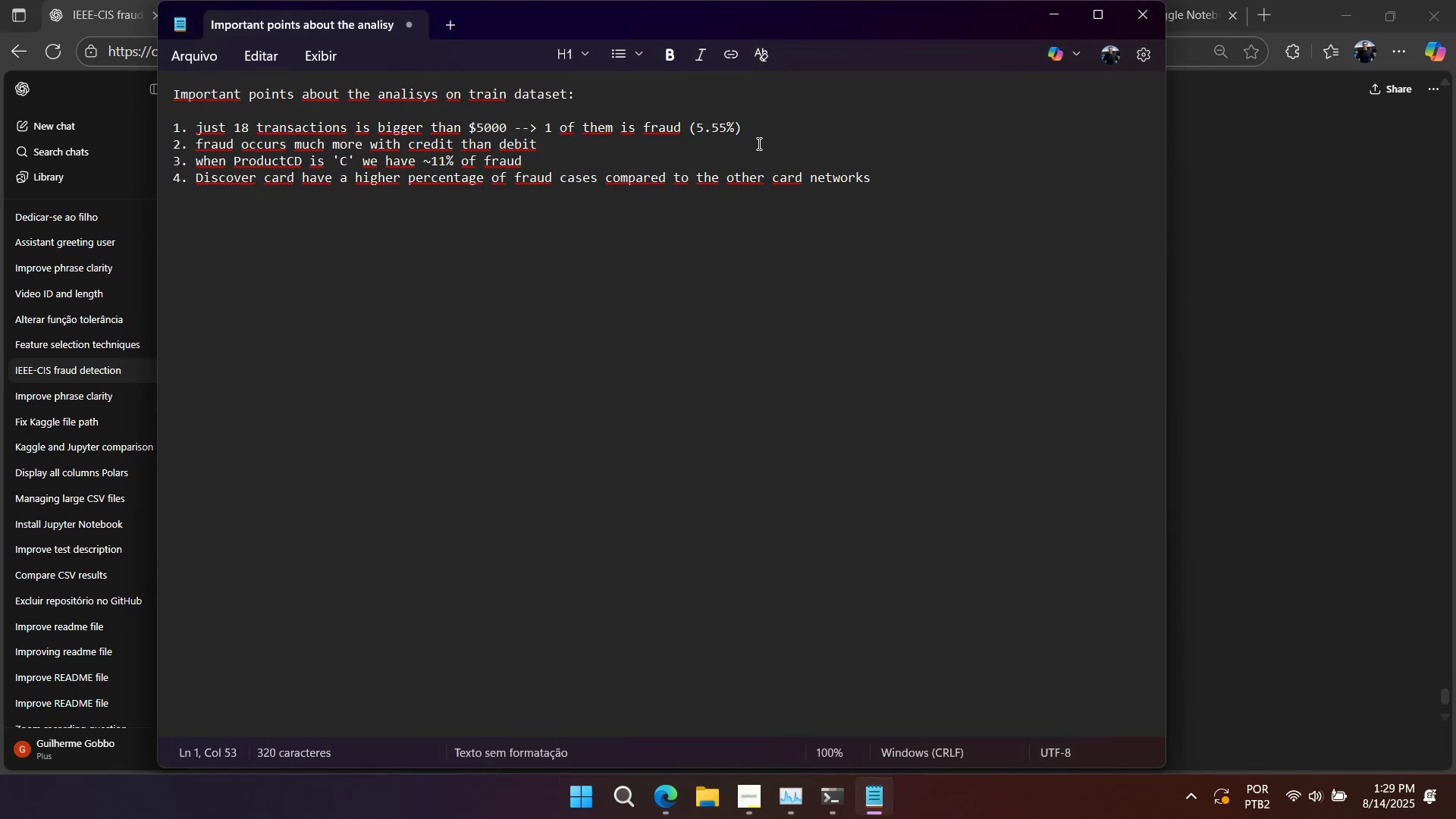 
left_click([932, 200])
 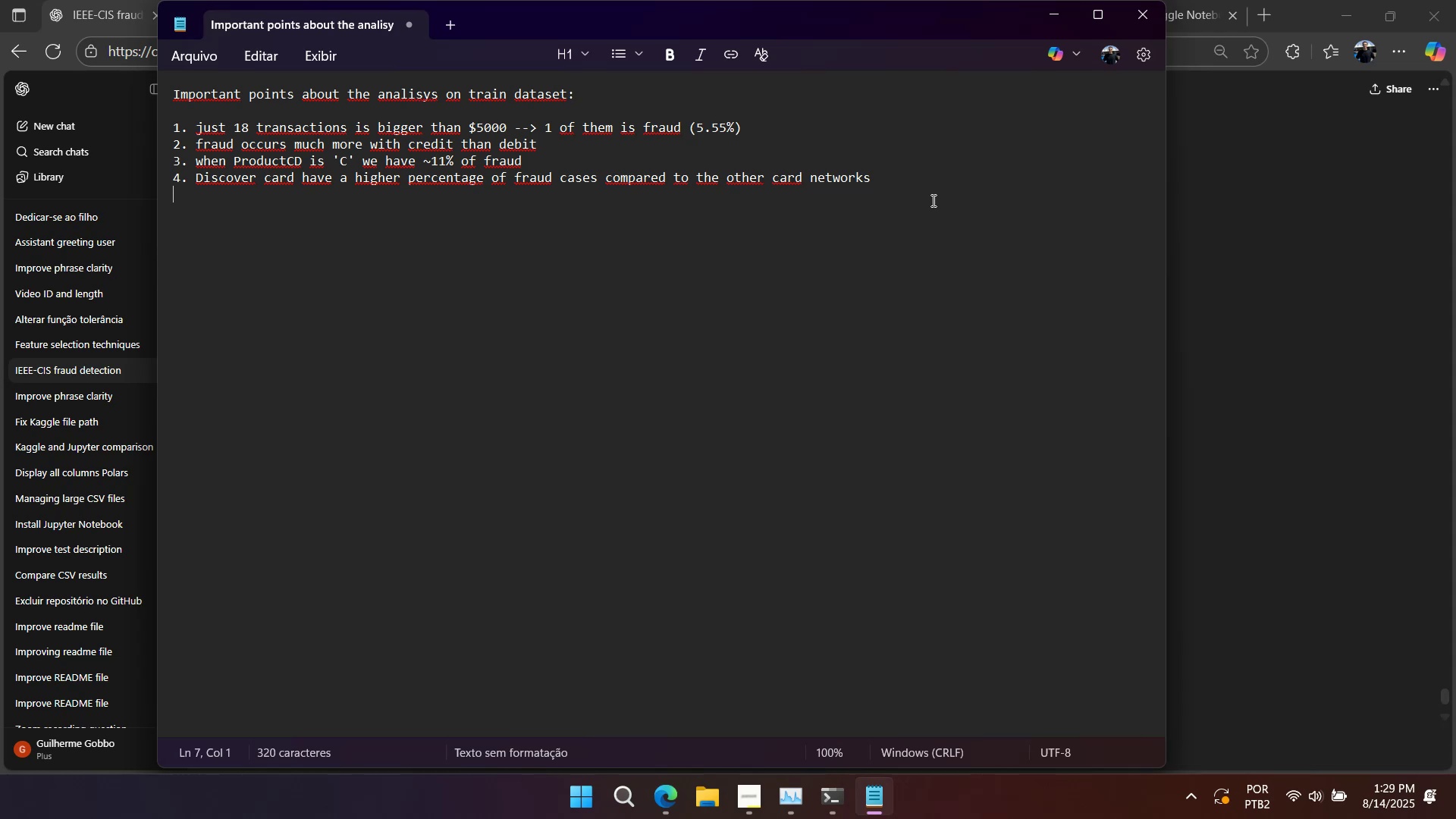 
key(Numpad5)
 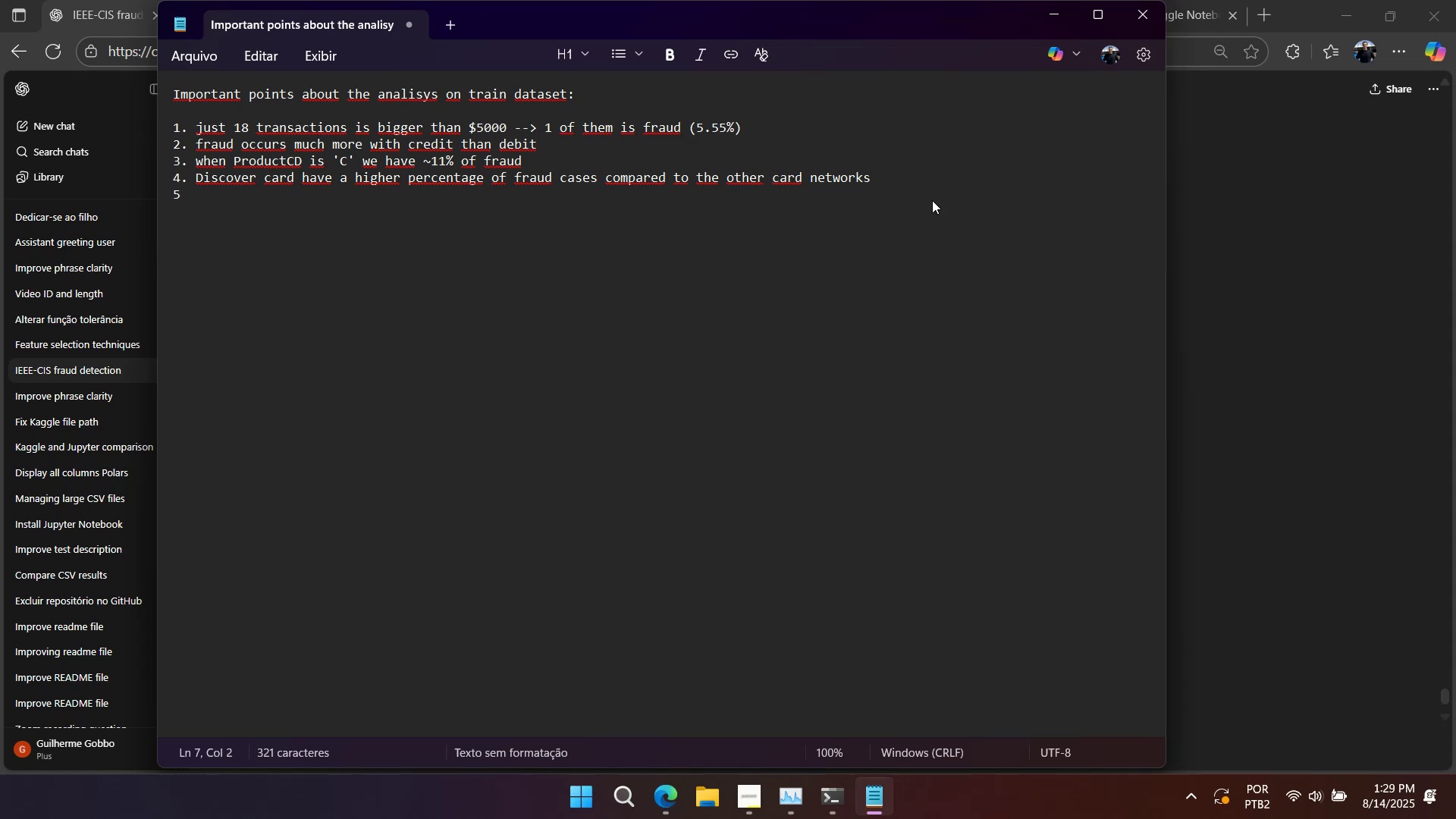 
key(Period)
 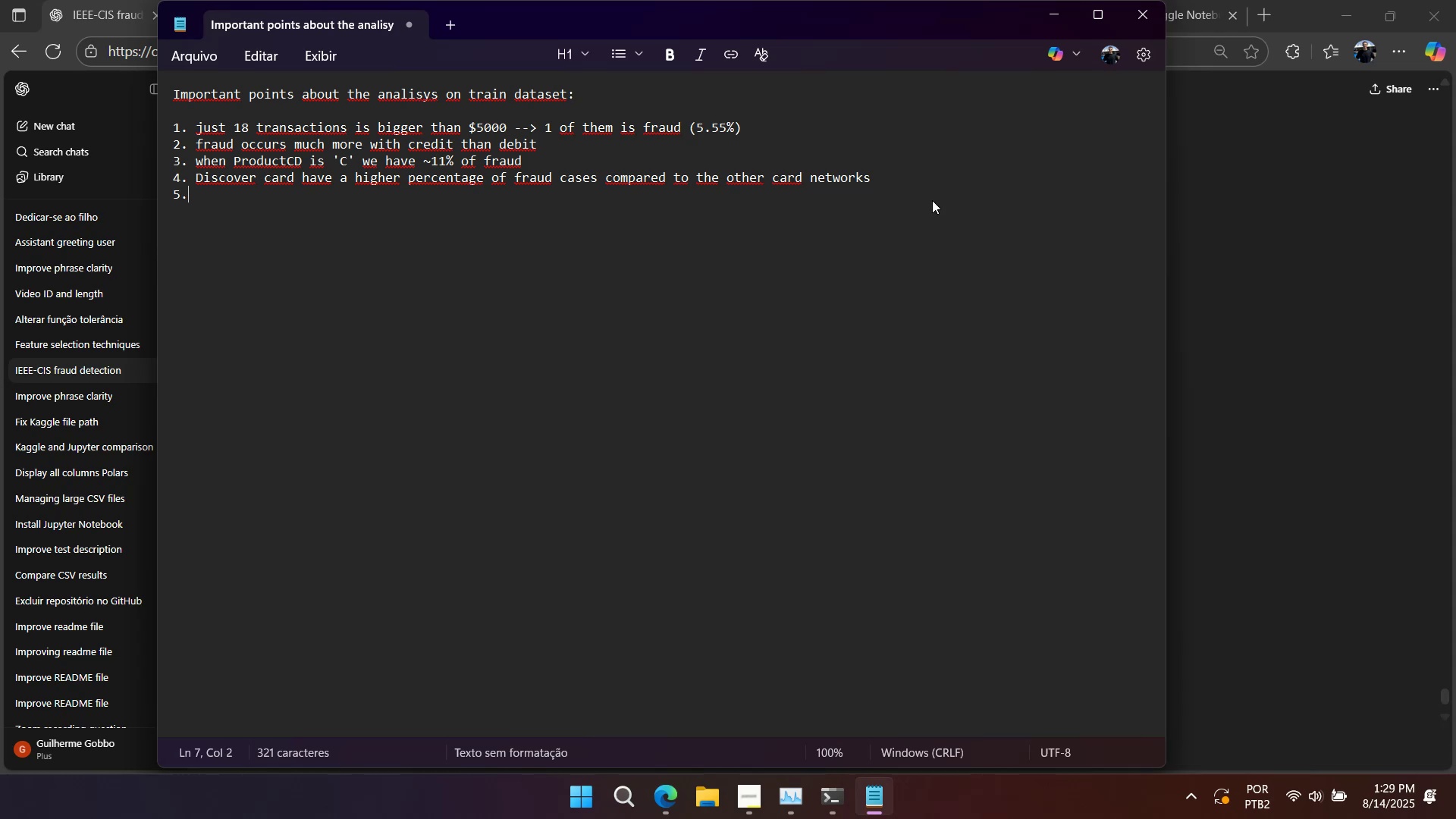 
key(Space)
 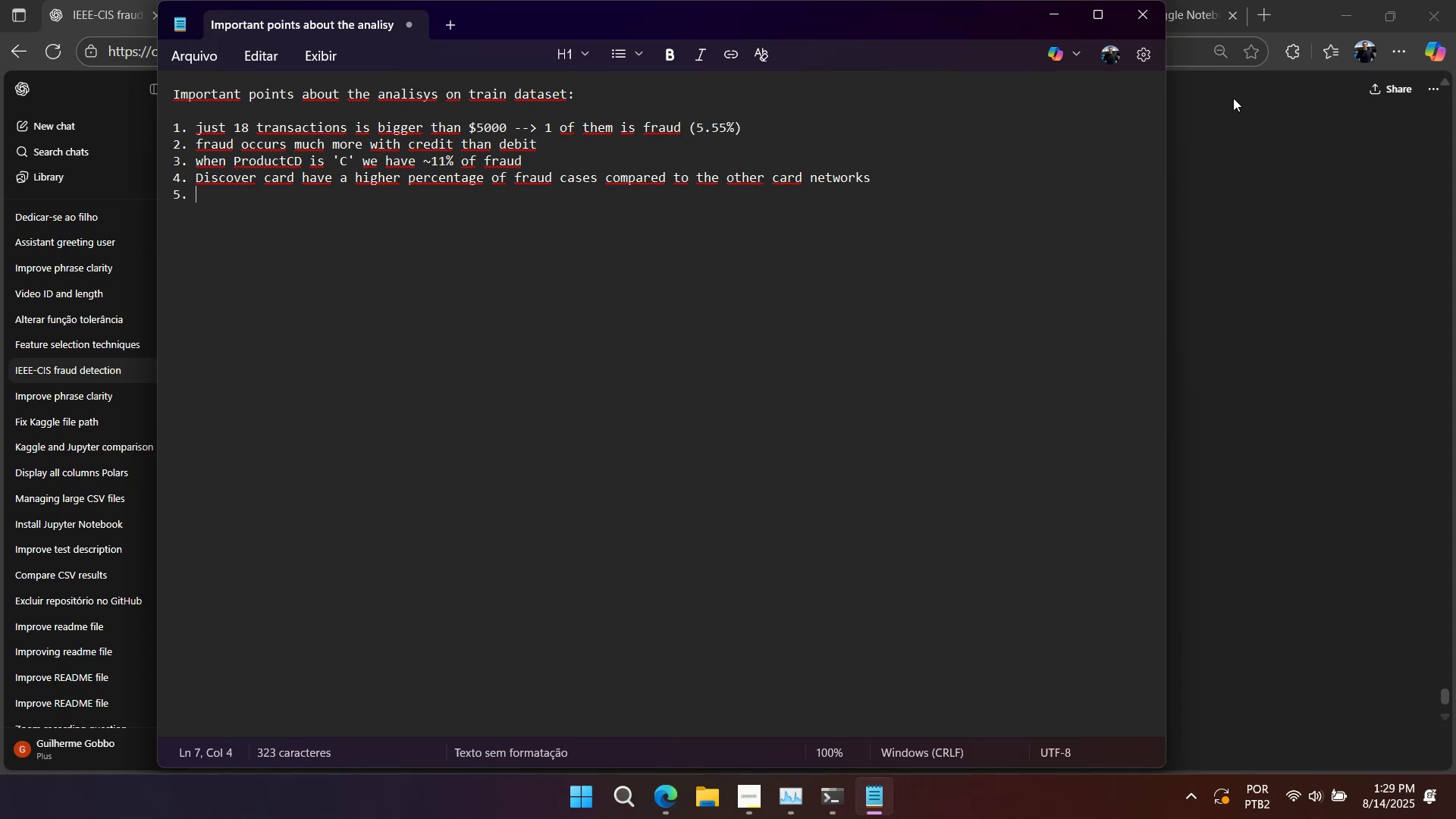 
left_click([1275, 77])
 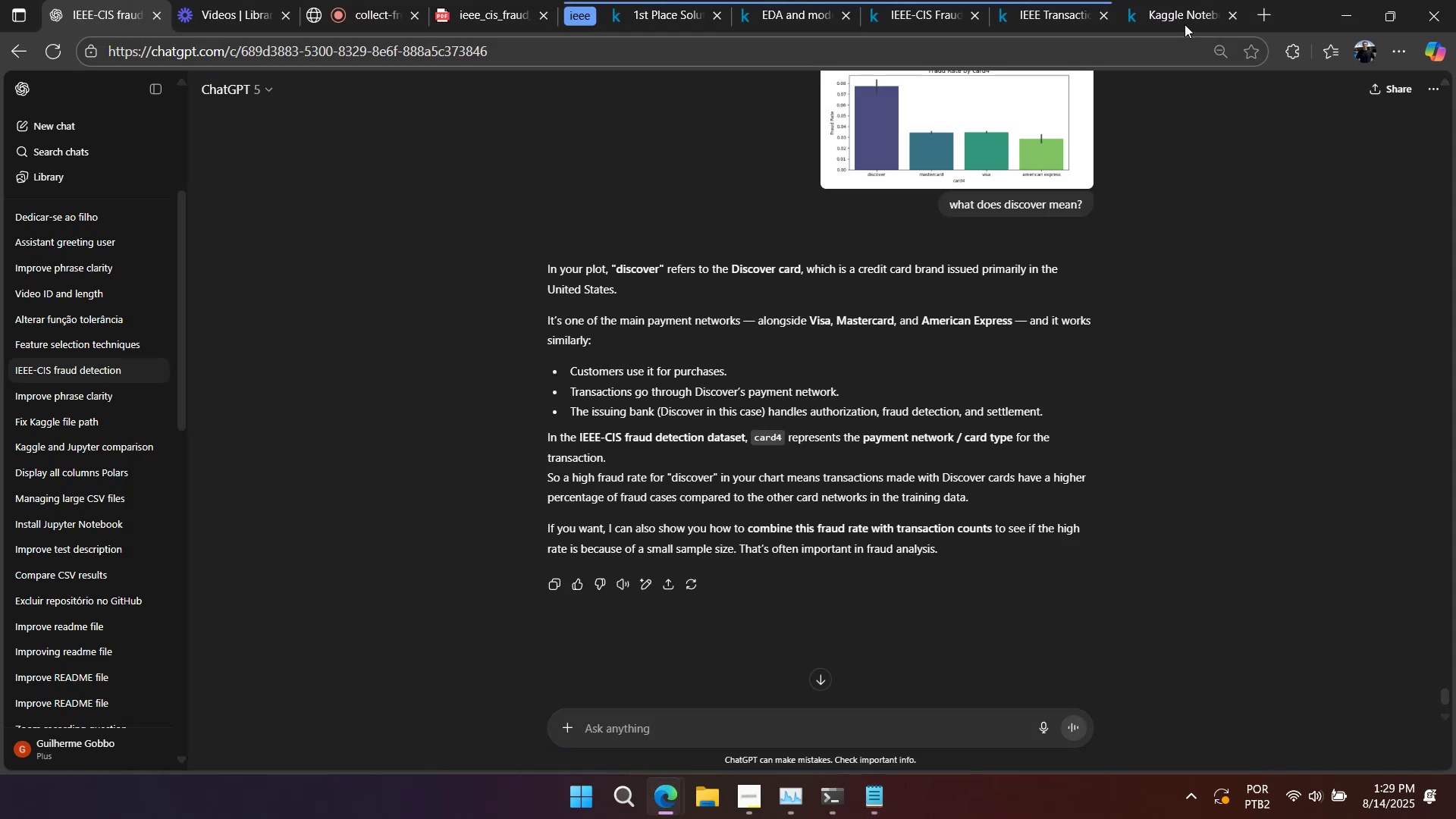 
left_click([1181, 11])
 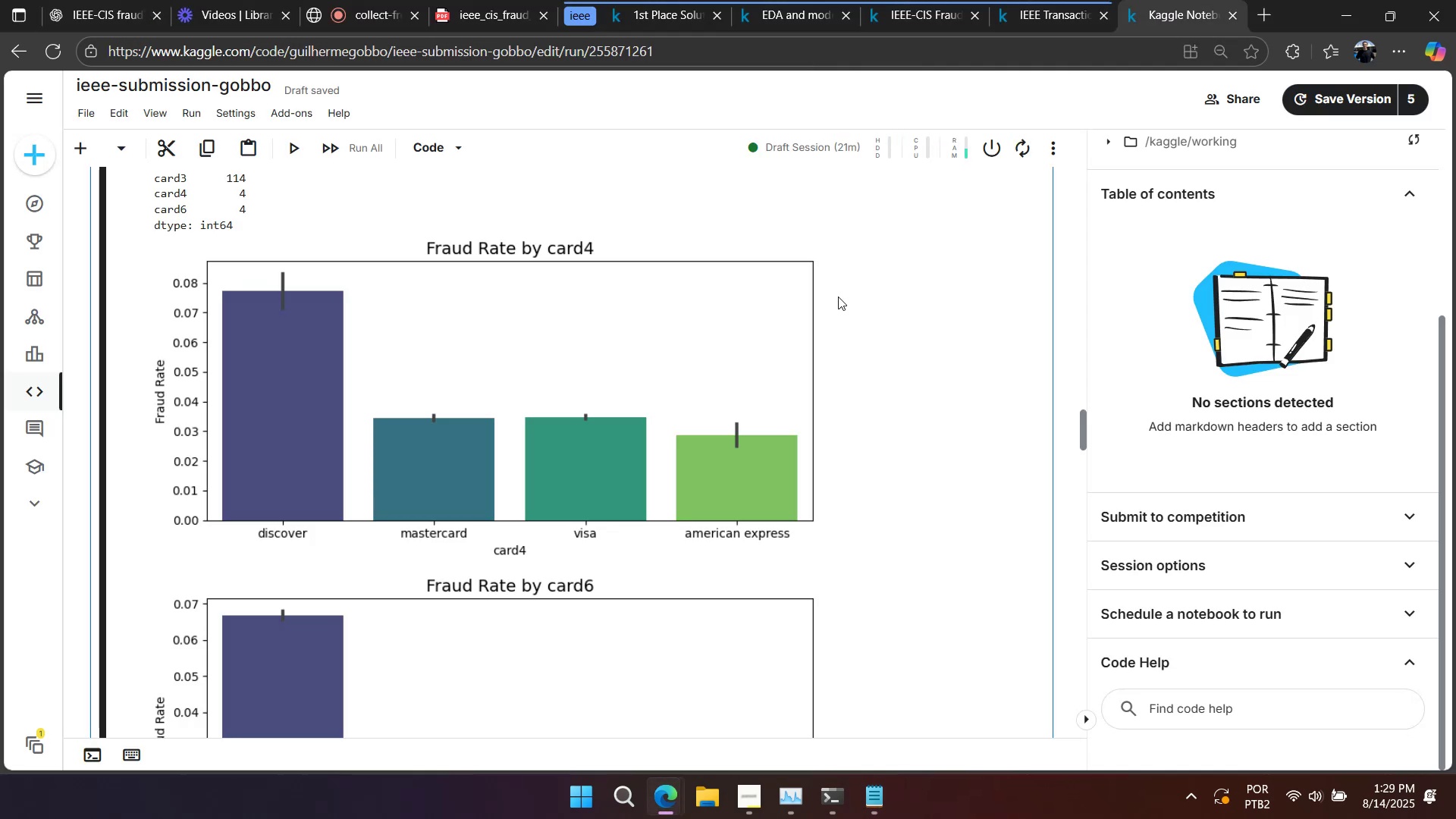 
scroll: coordinate [890, 362], scroll_direction: down, amount: 25.0
 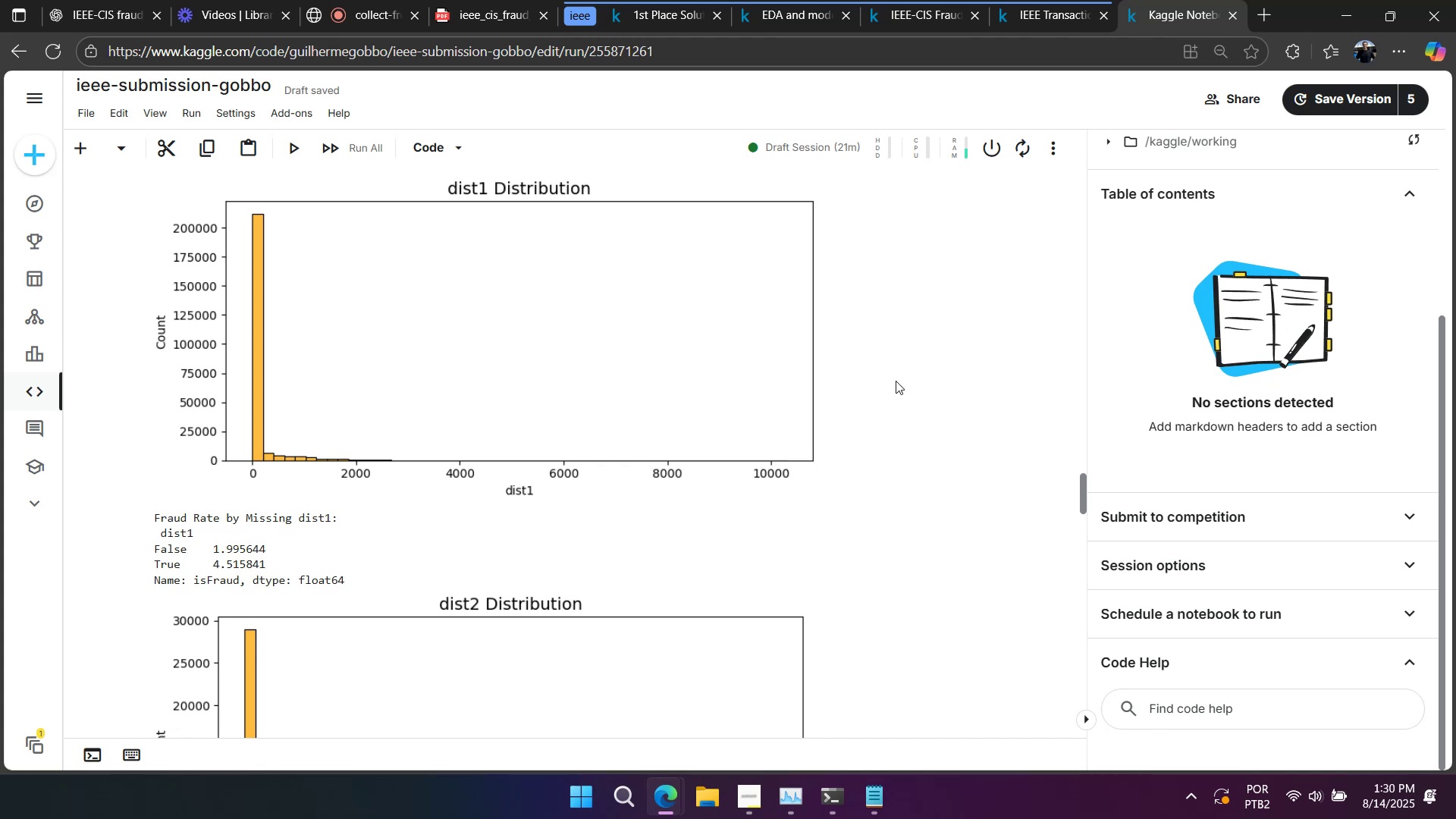 
wait(7.31)
 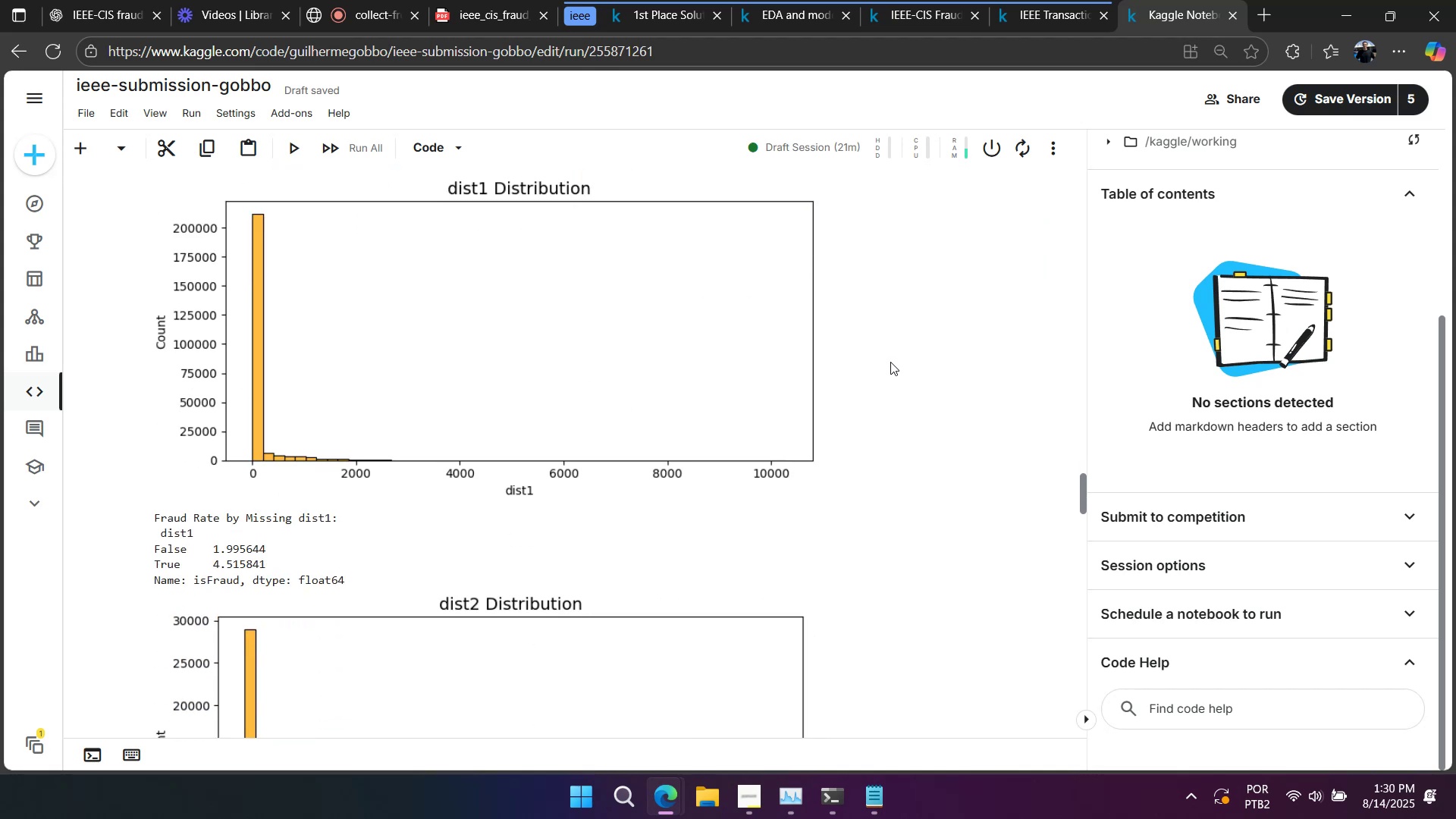 
scroll: coordinate [908, 391], scroll_direction: down, amount: 7.0
 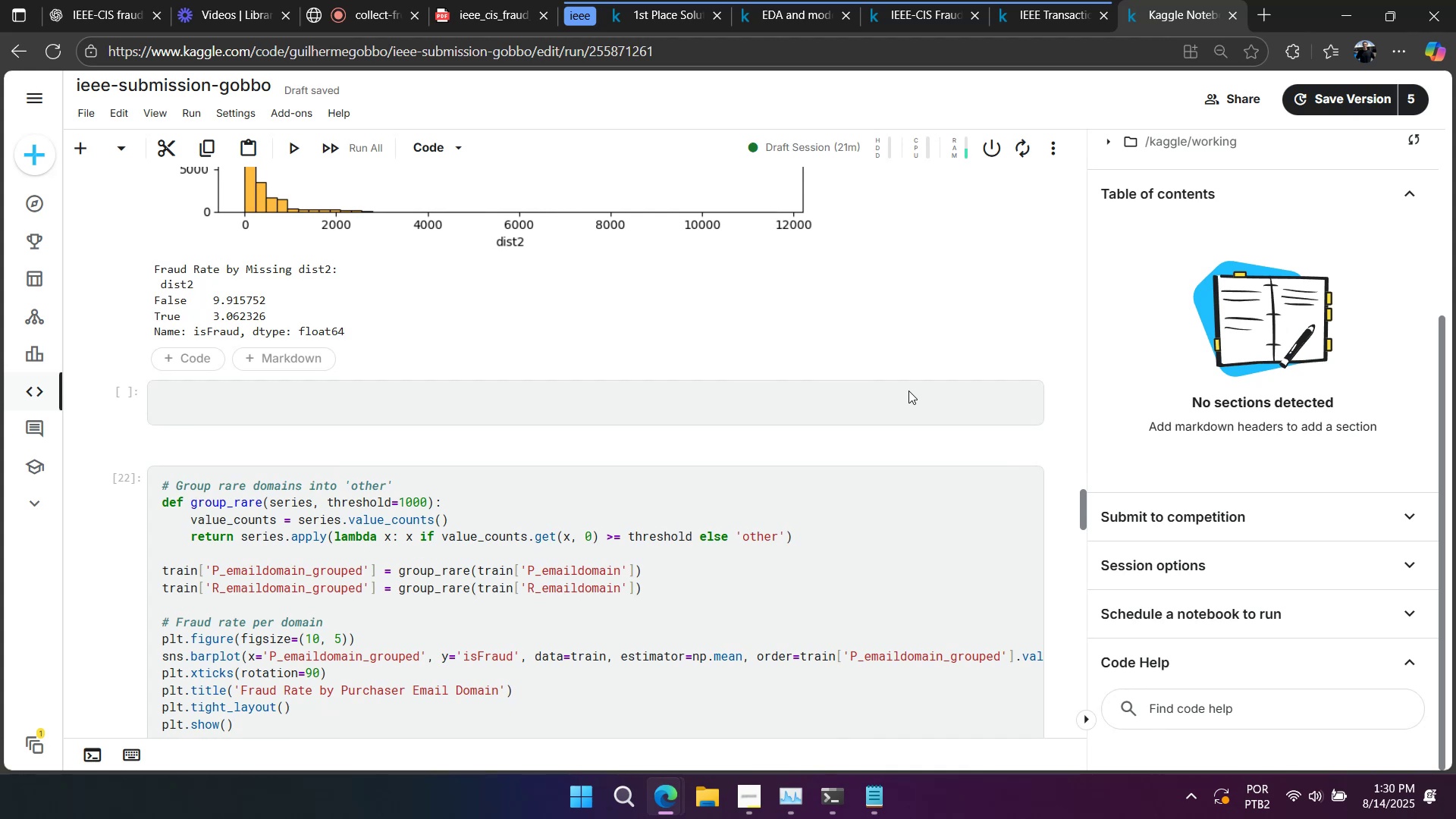 
wait(15.82)
 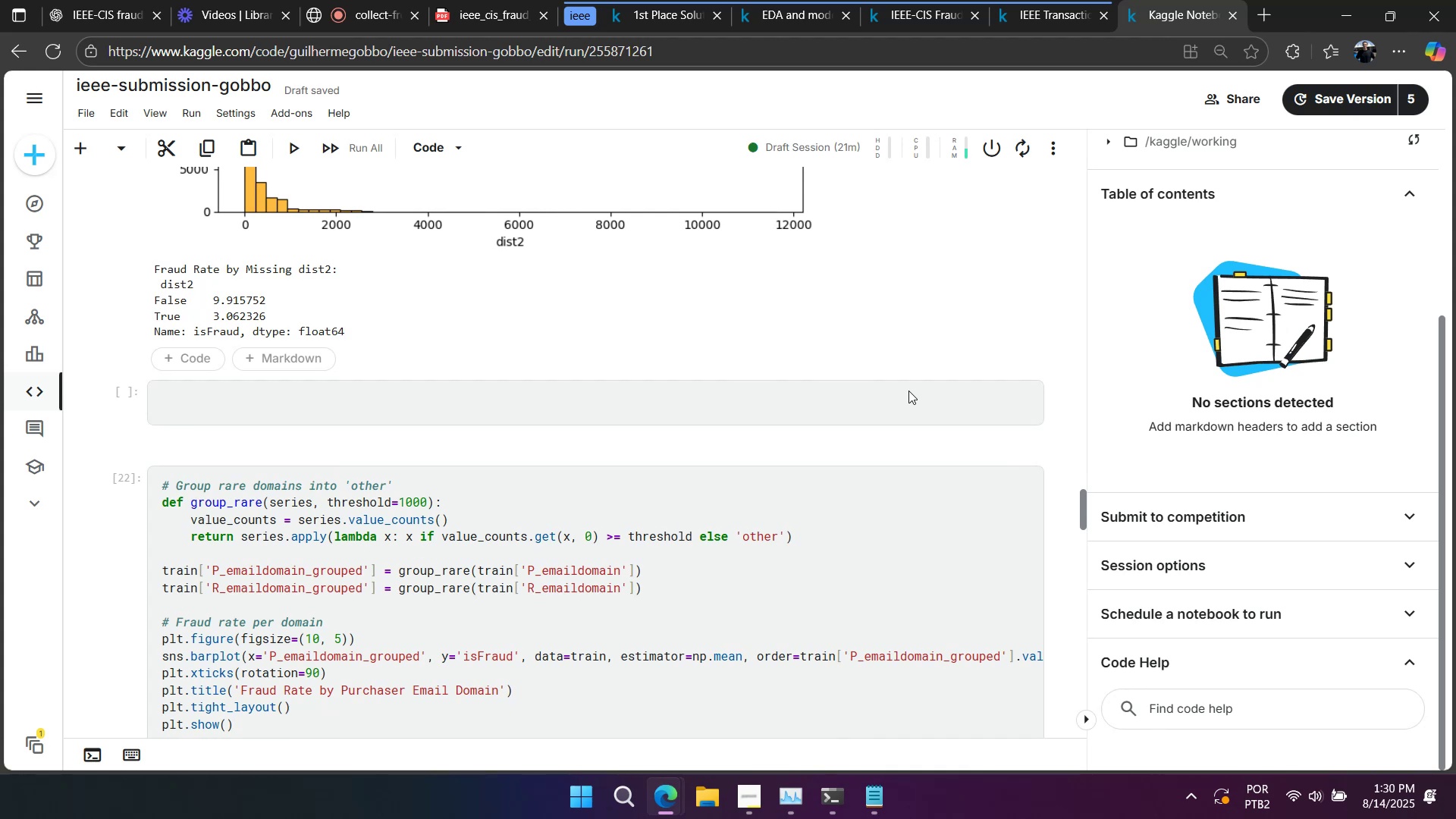 
scroll: coordinate [908, 391], scroll_direction: up, amount: 1.0
 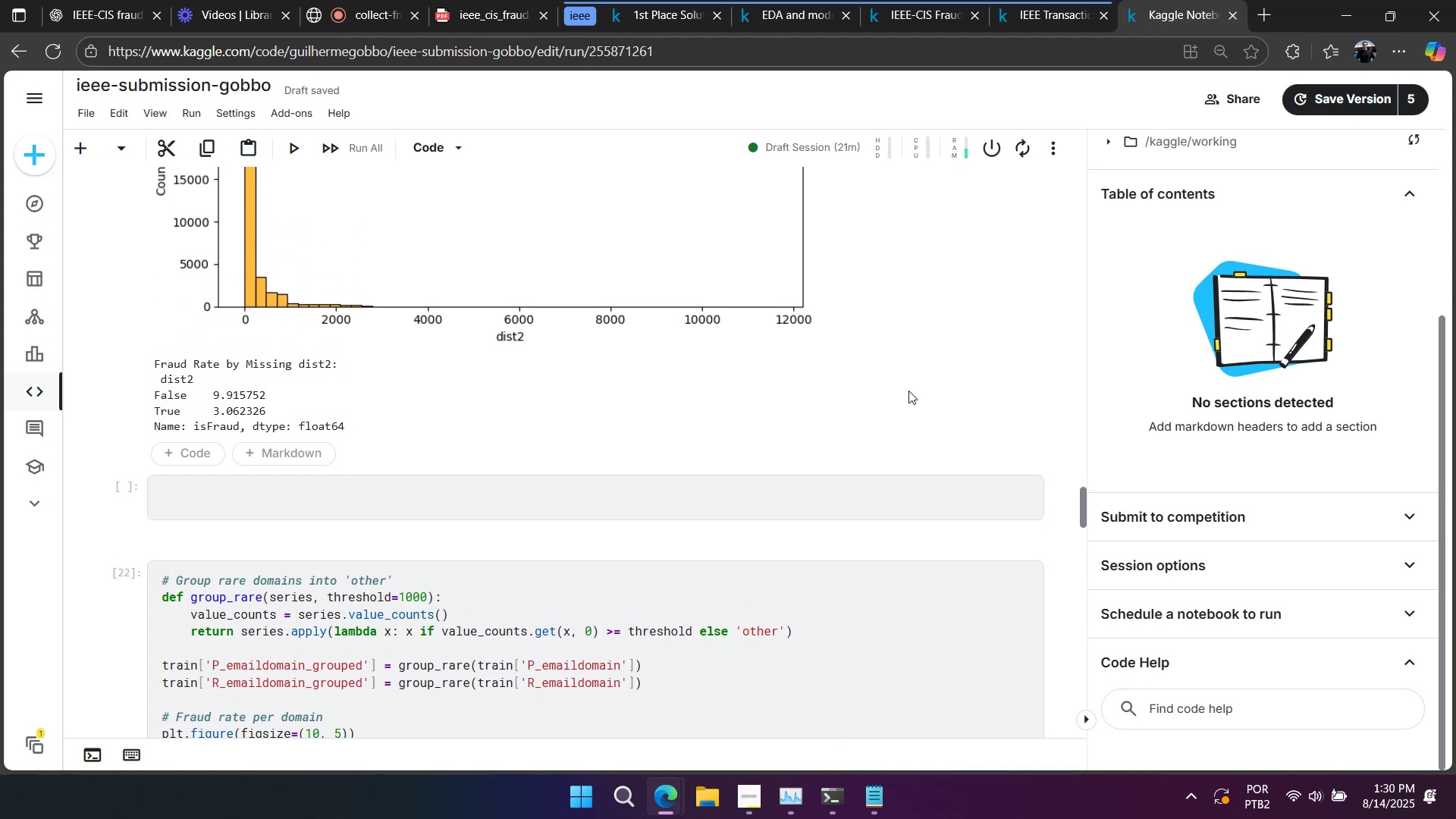 
scroll: coordinate [908, 391], scroll_direction: down, amount: 1.0
 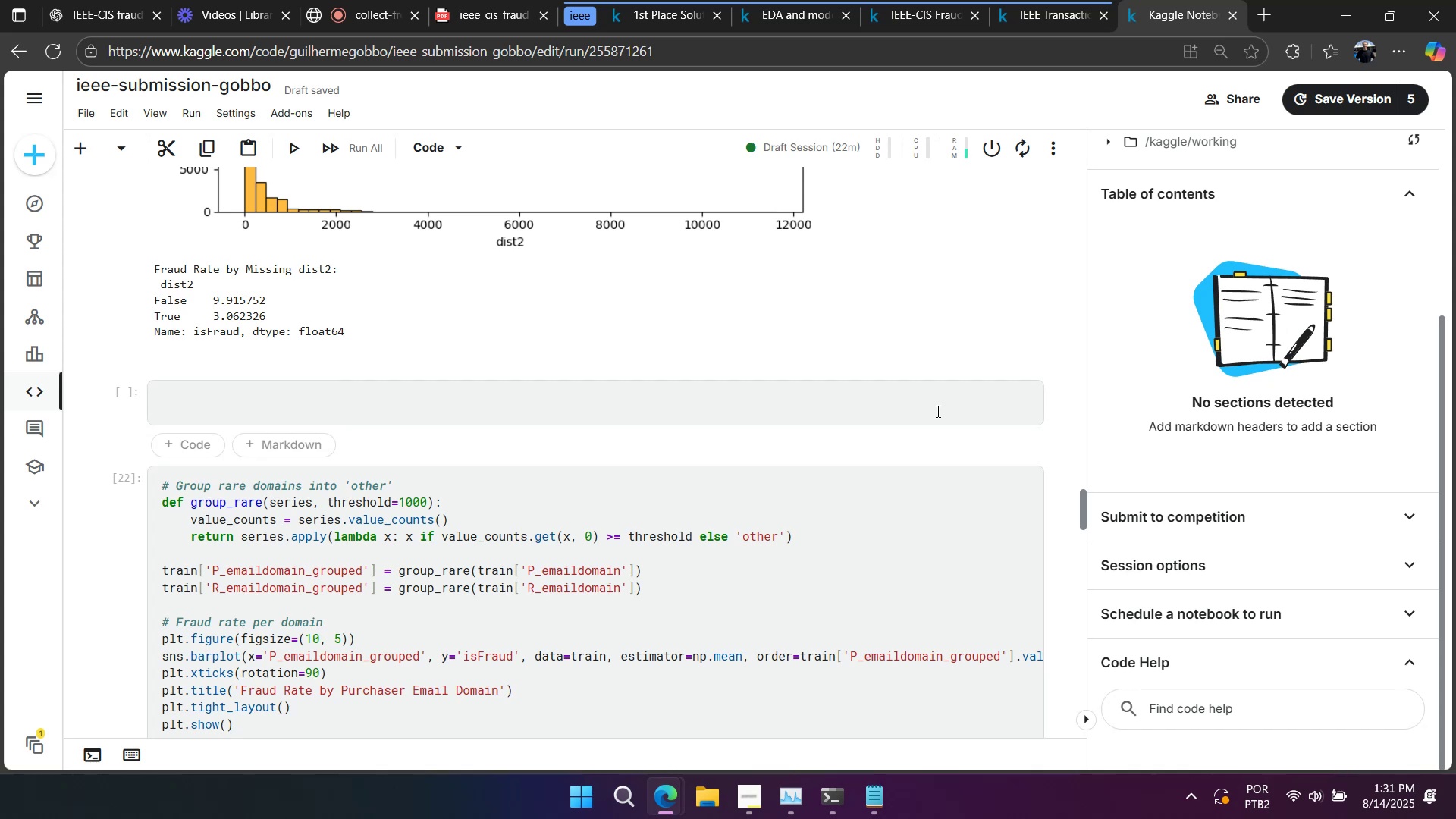 
wait(61.03)
 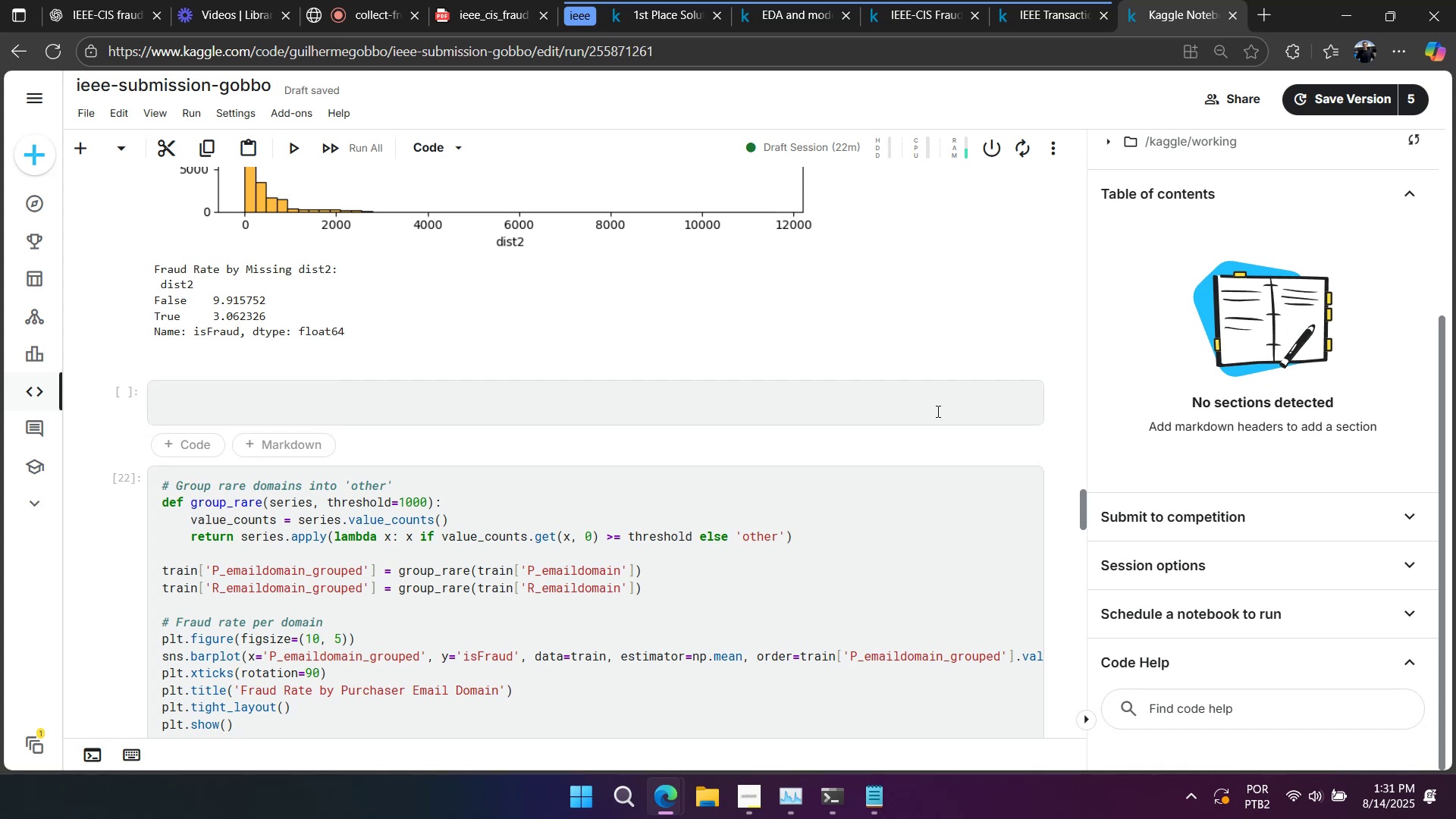 
right_click([884, 390])
 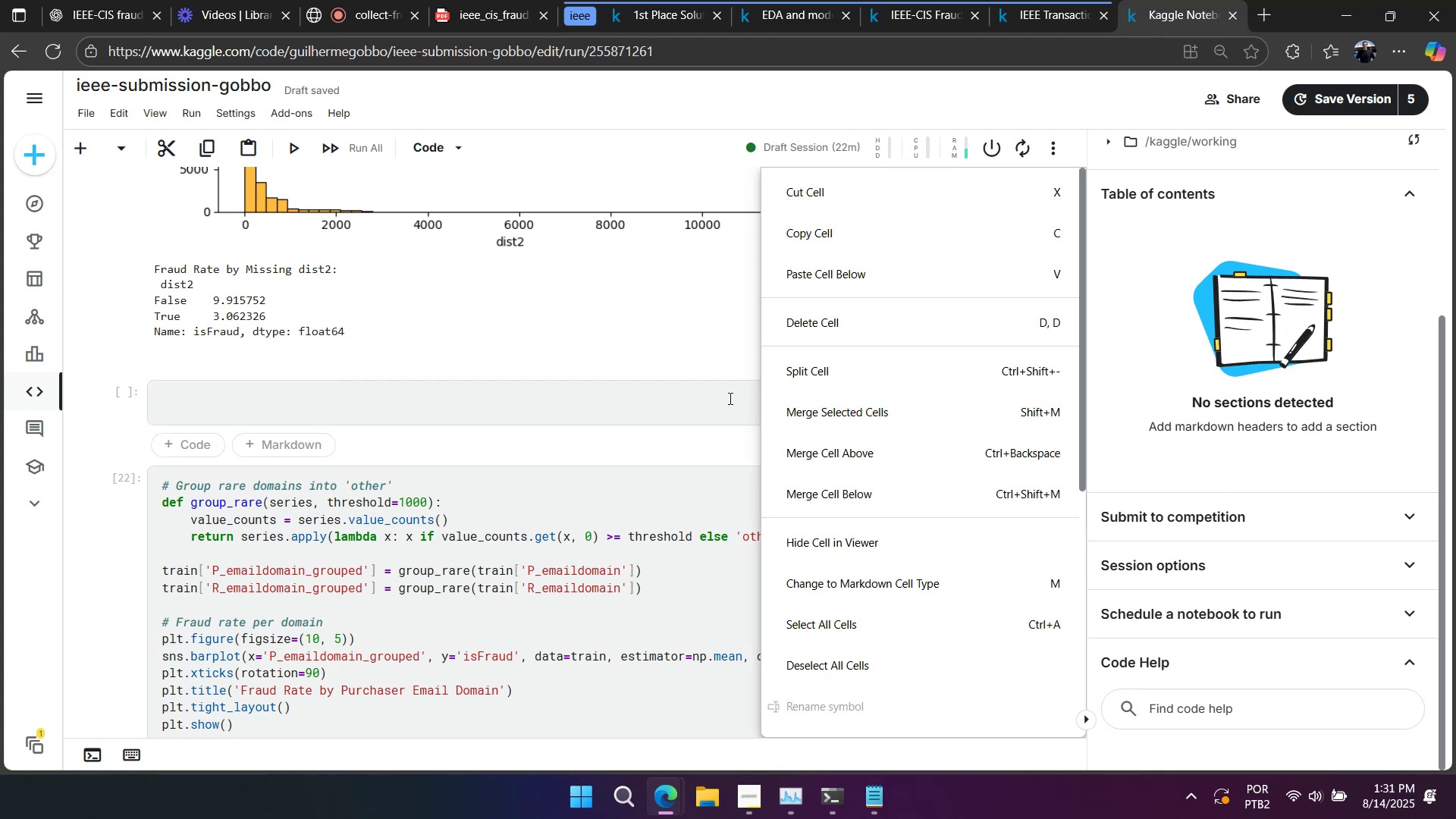 
left_click([726, 403])
 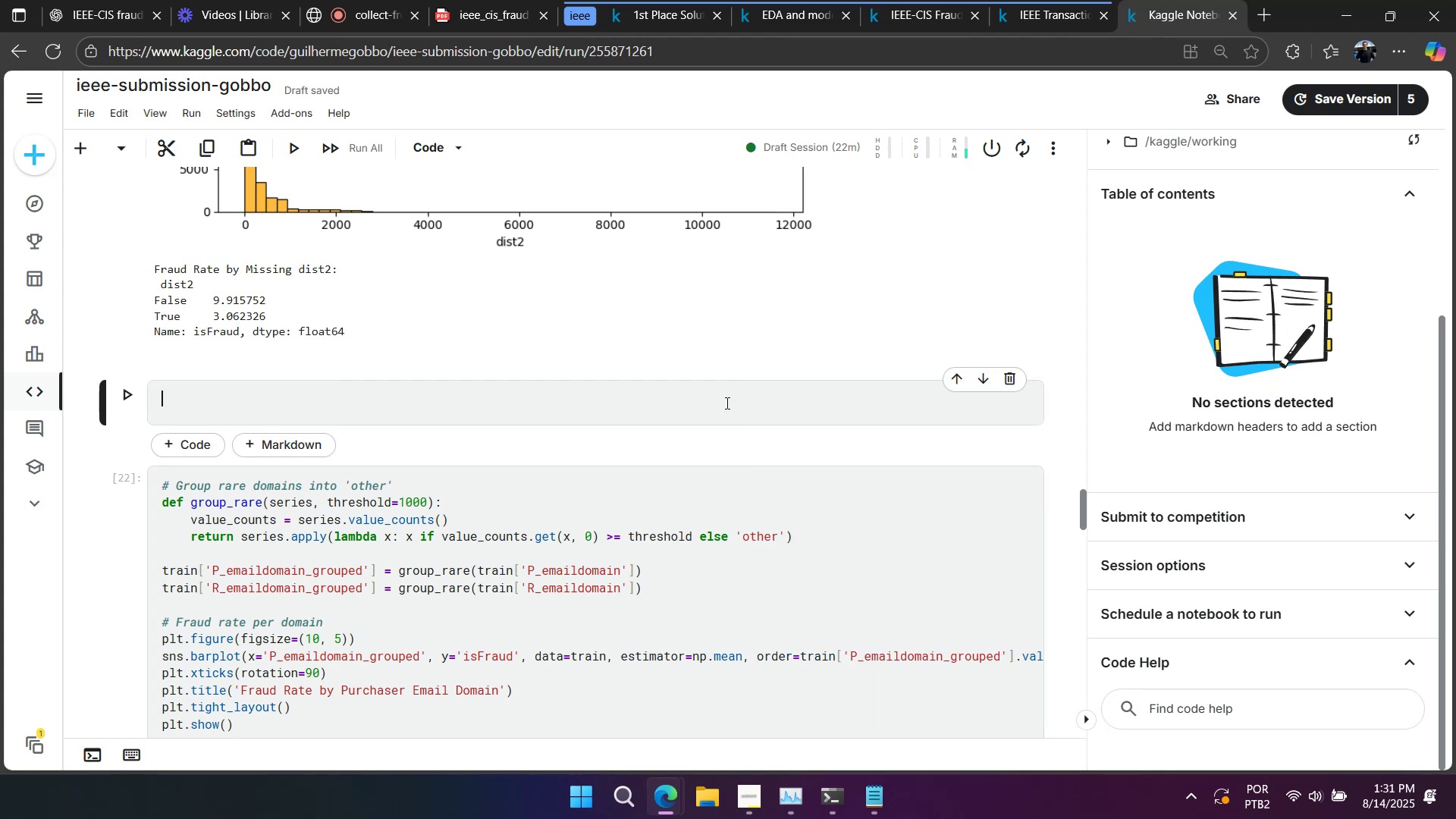 
right_click([726, 403])
 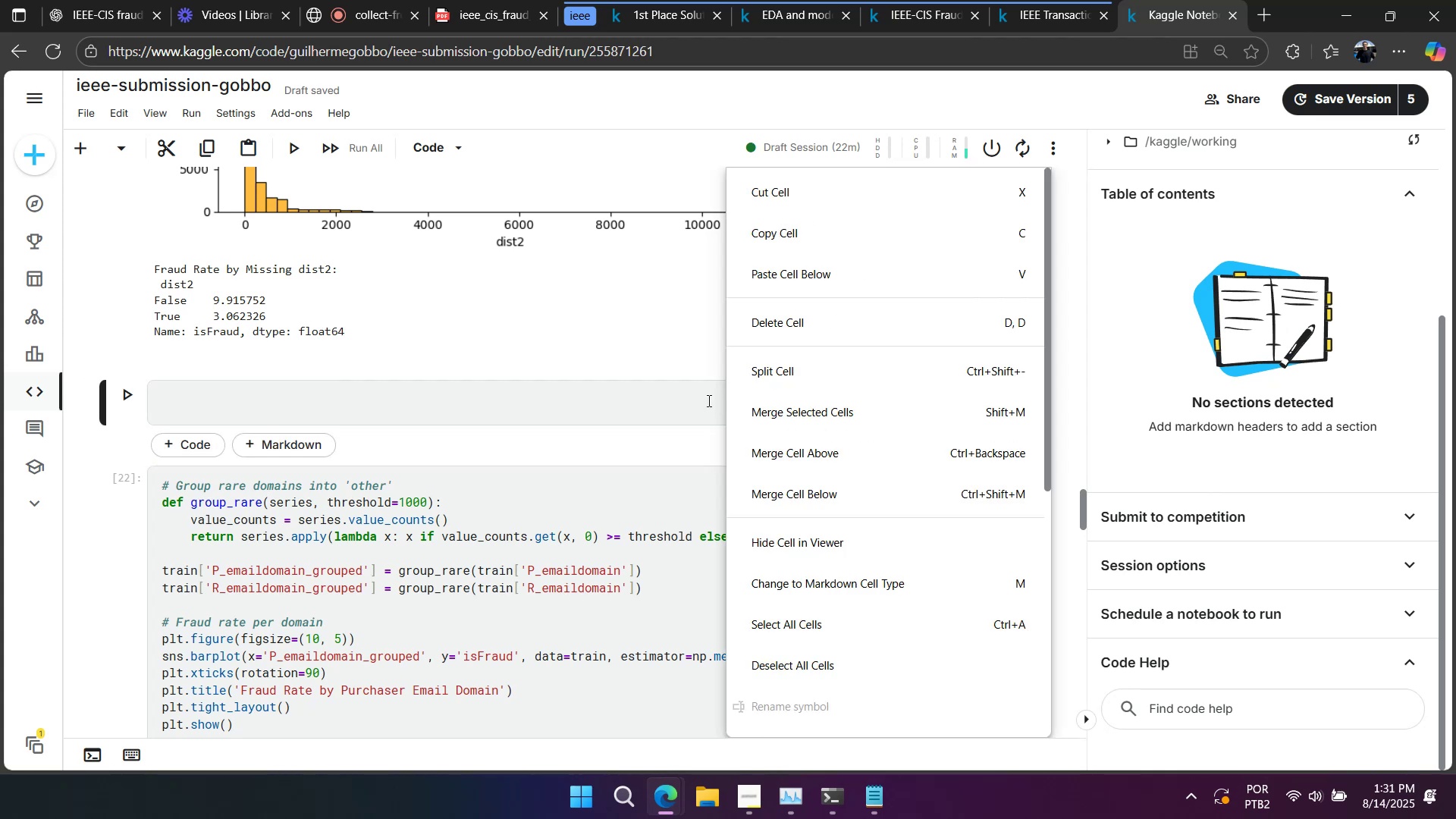 
left_click([697, 400])
 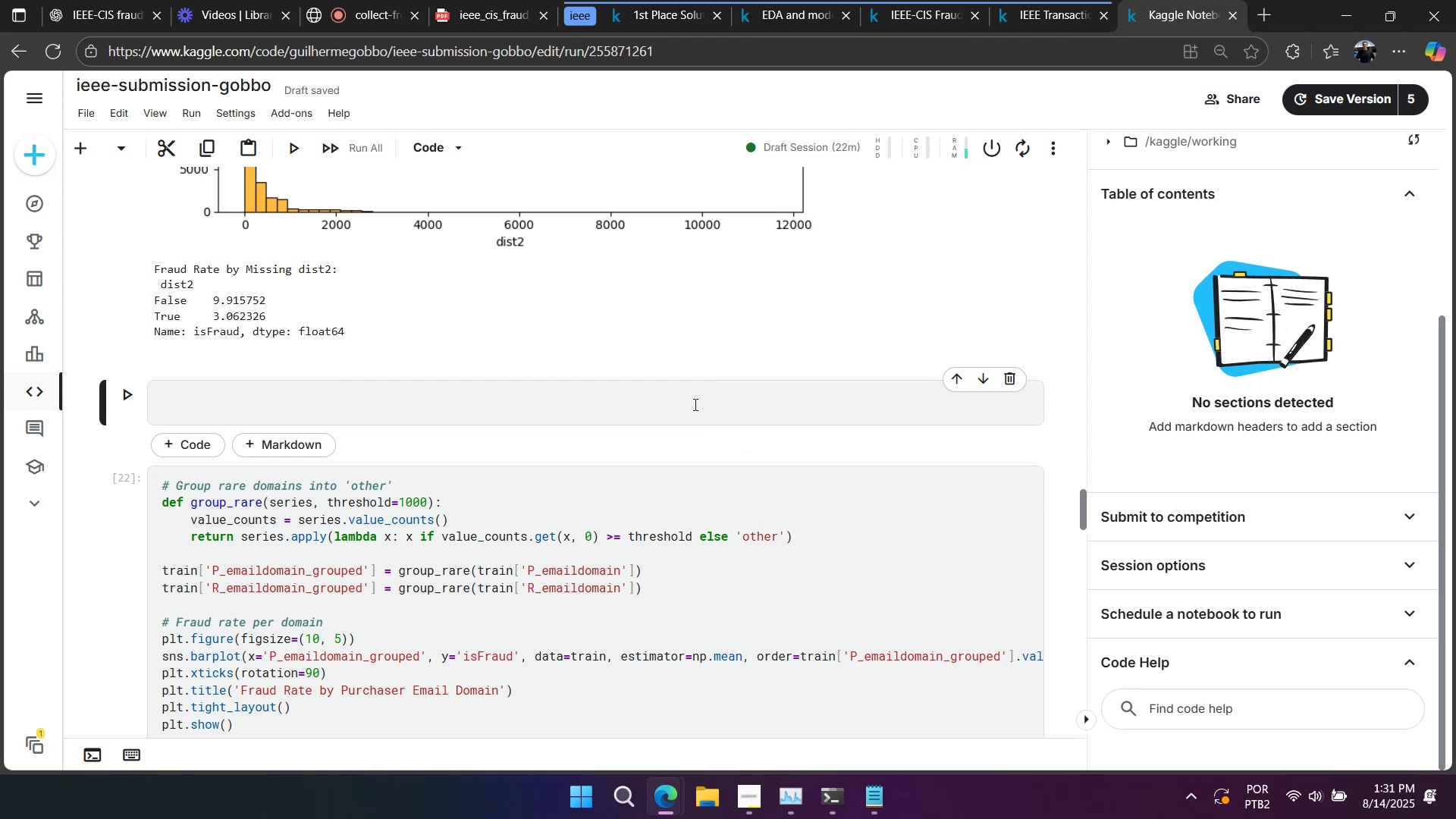 
scroll: coordinate [697, 406], scroll_direction: up, amount: 3.0
 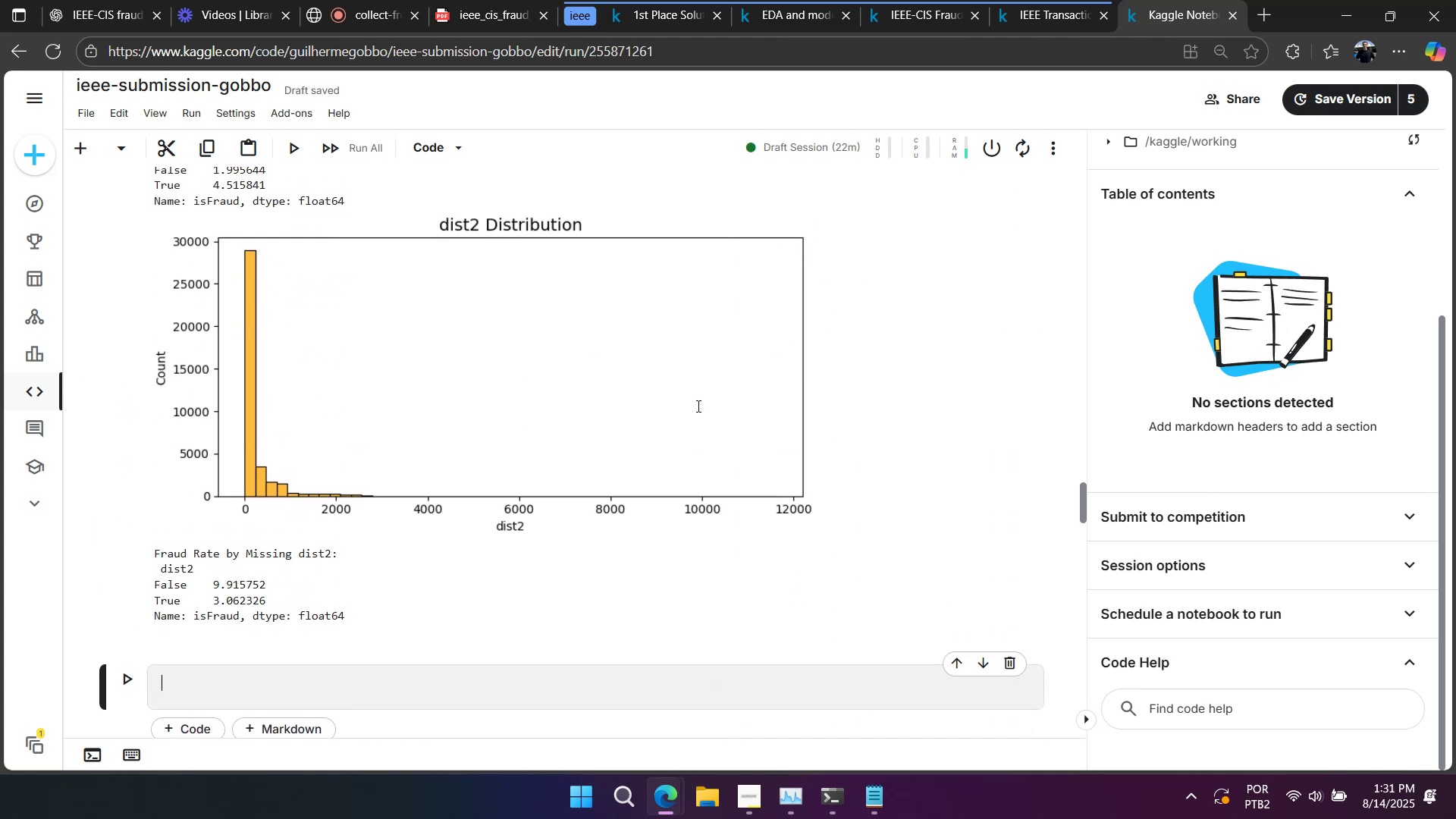 
scroll: coordinate [701, 406], scroll_direction: down, amount: 2.0
 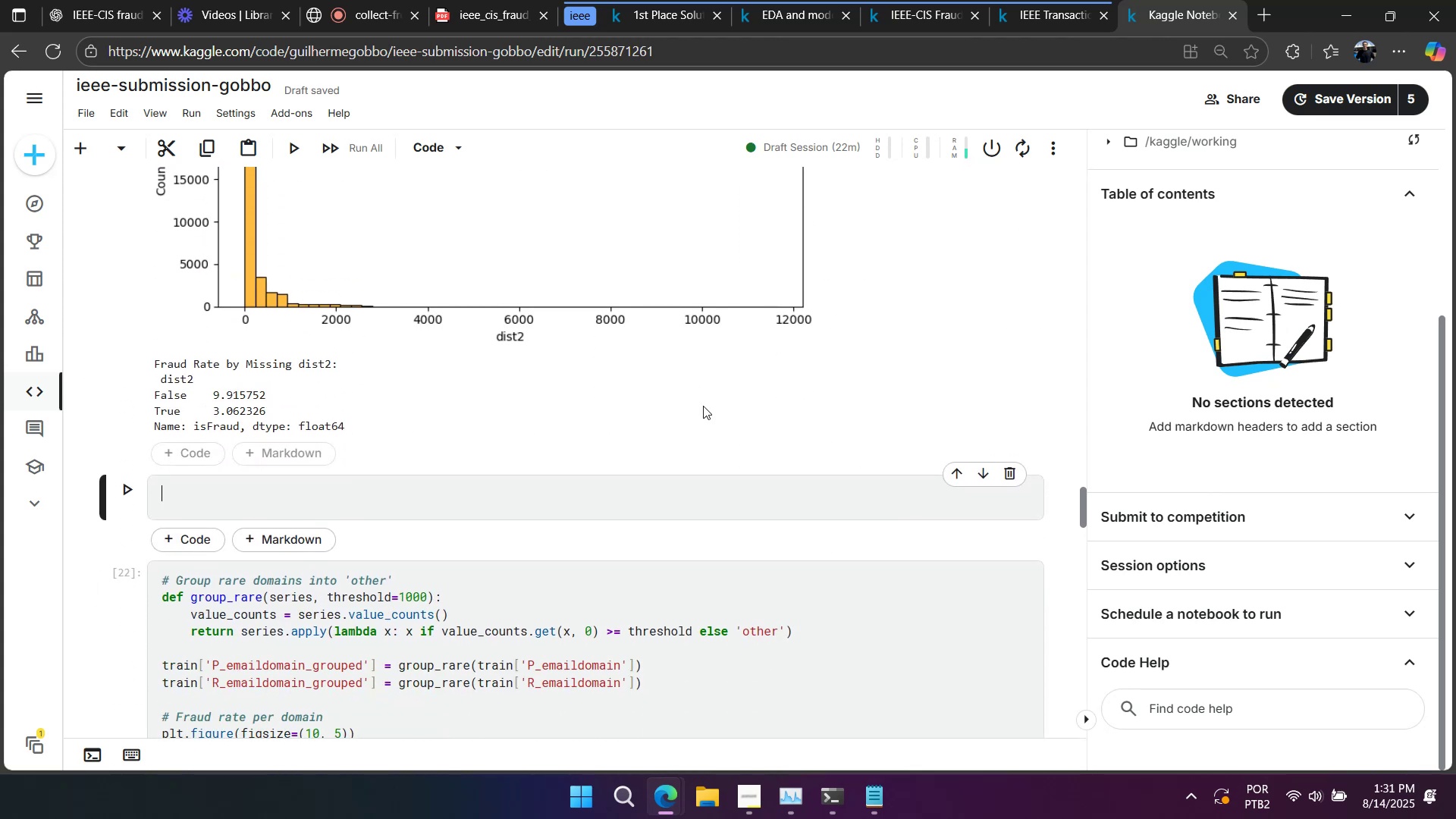 
wait(5.8)
 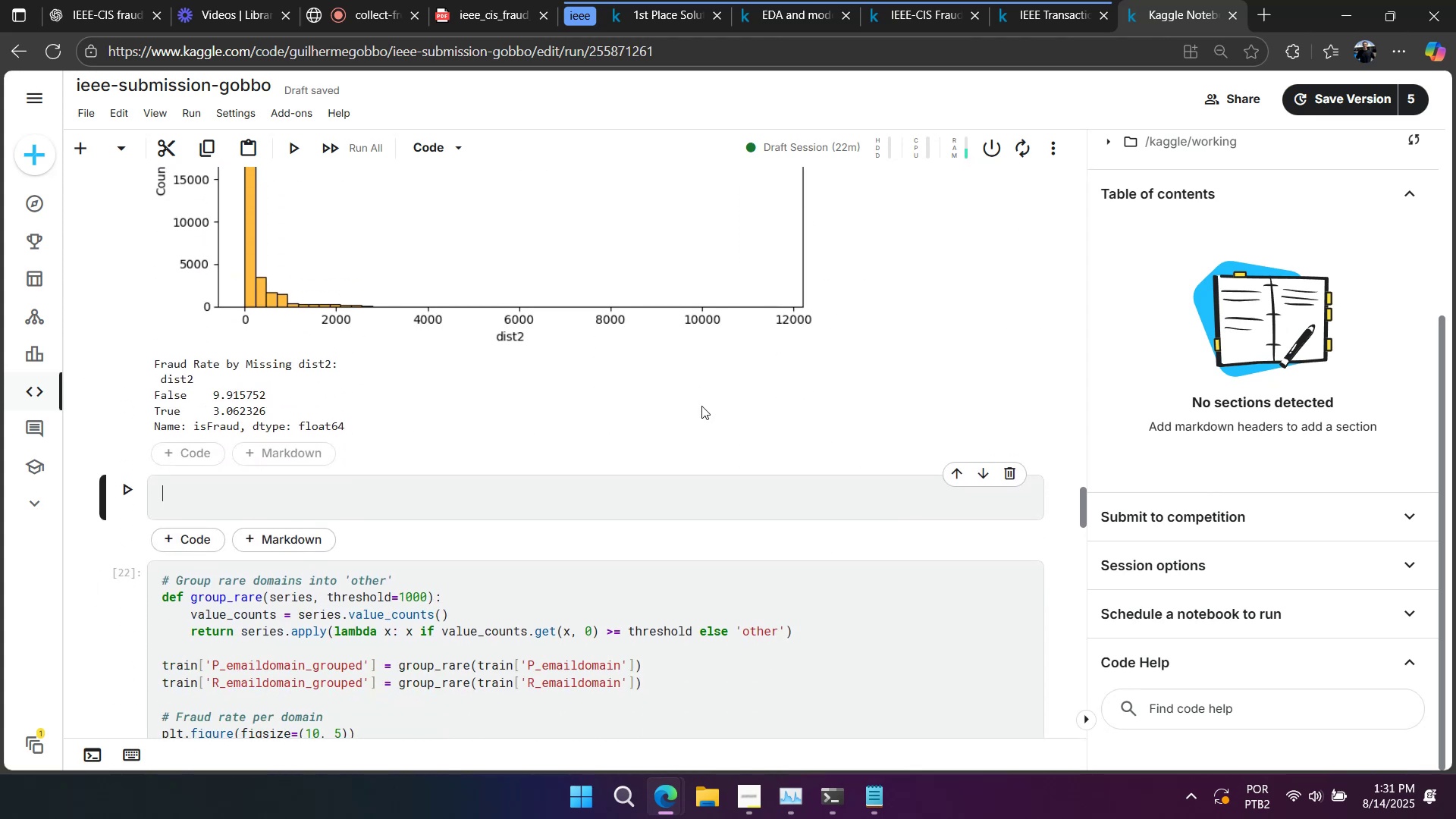 
scroll: coordinate [703, 406], scroll_direction: up, amount: 8.0
 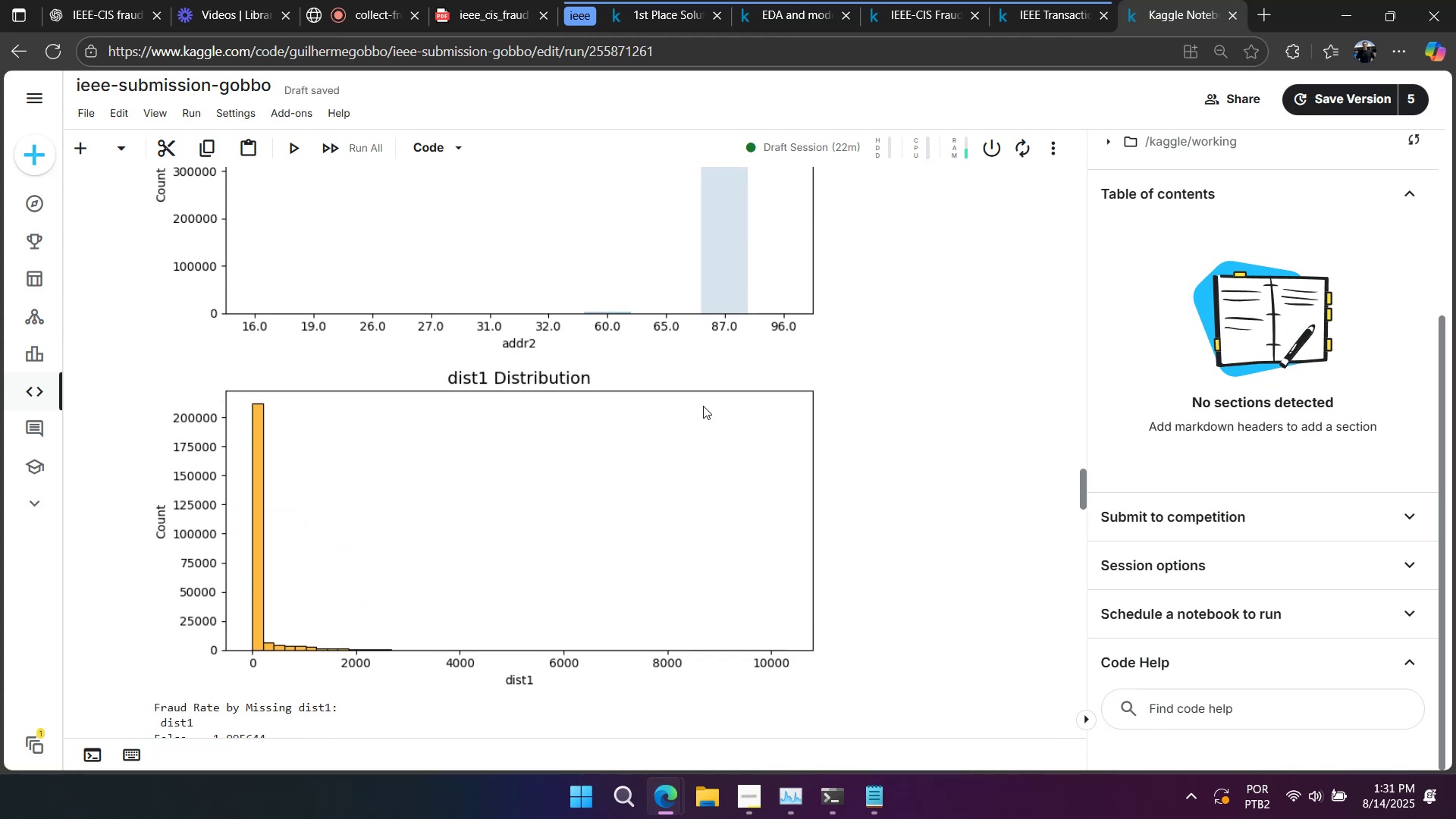 
scroll: coordinate [713, 411], scroll_direction: down, amount: 14.0
 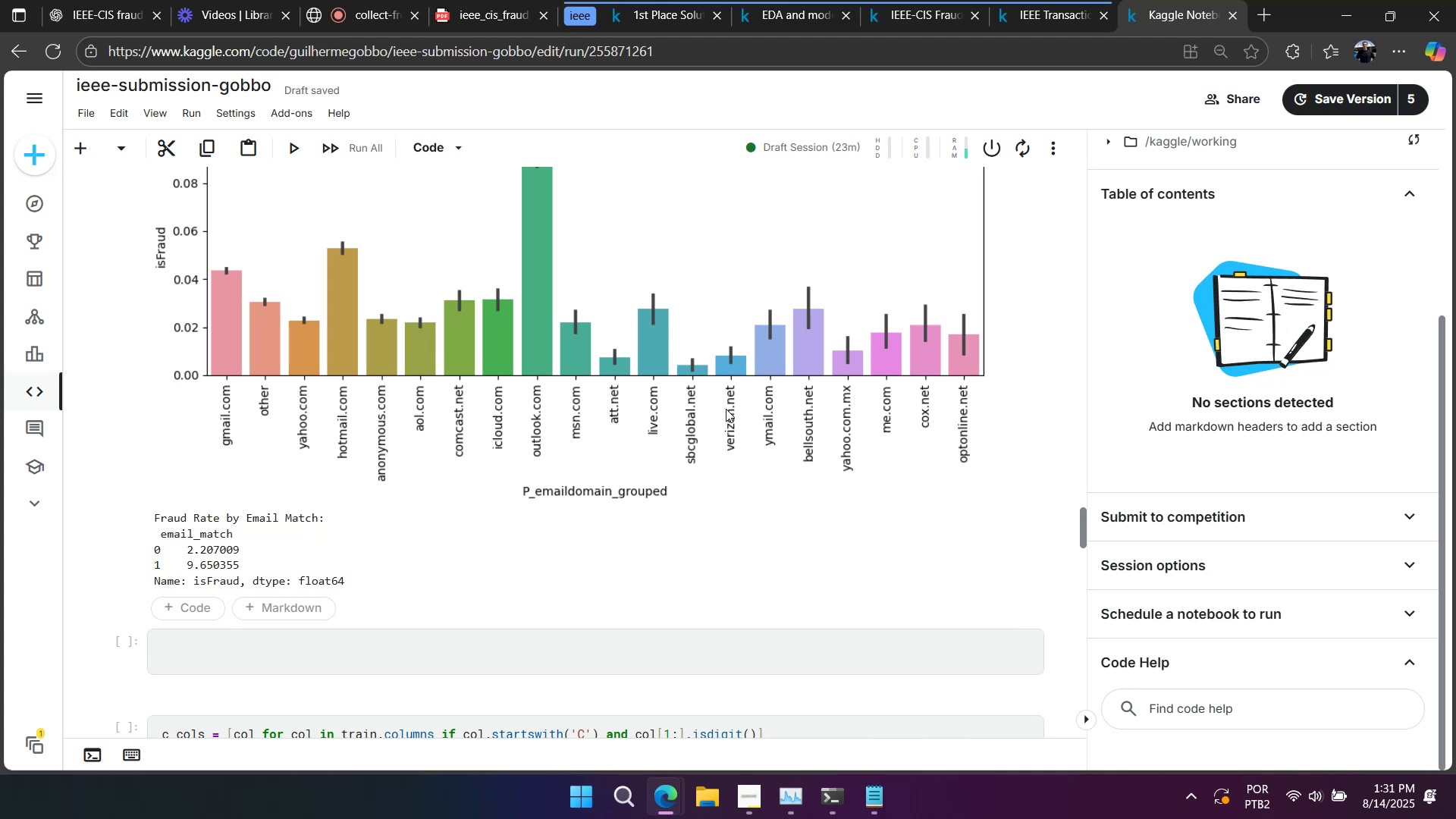 
wait(7.24)
 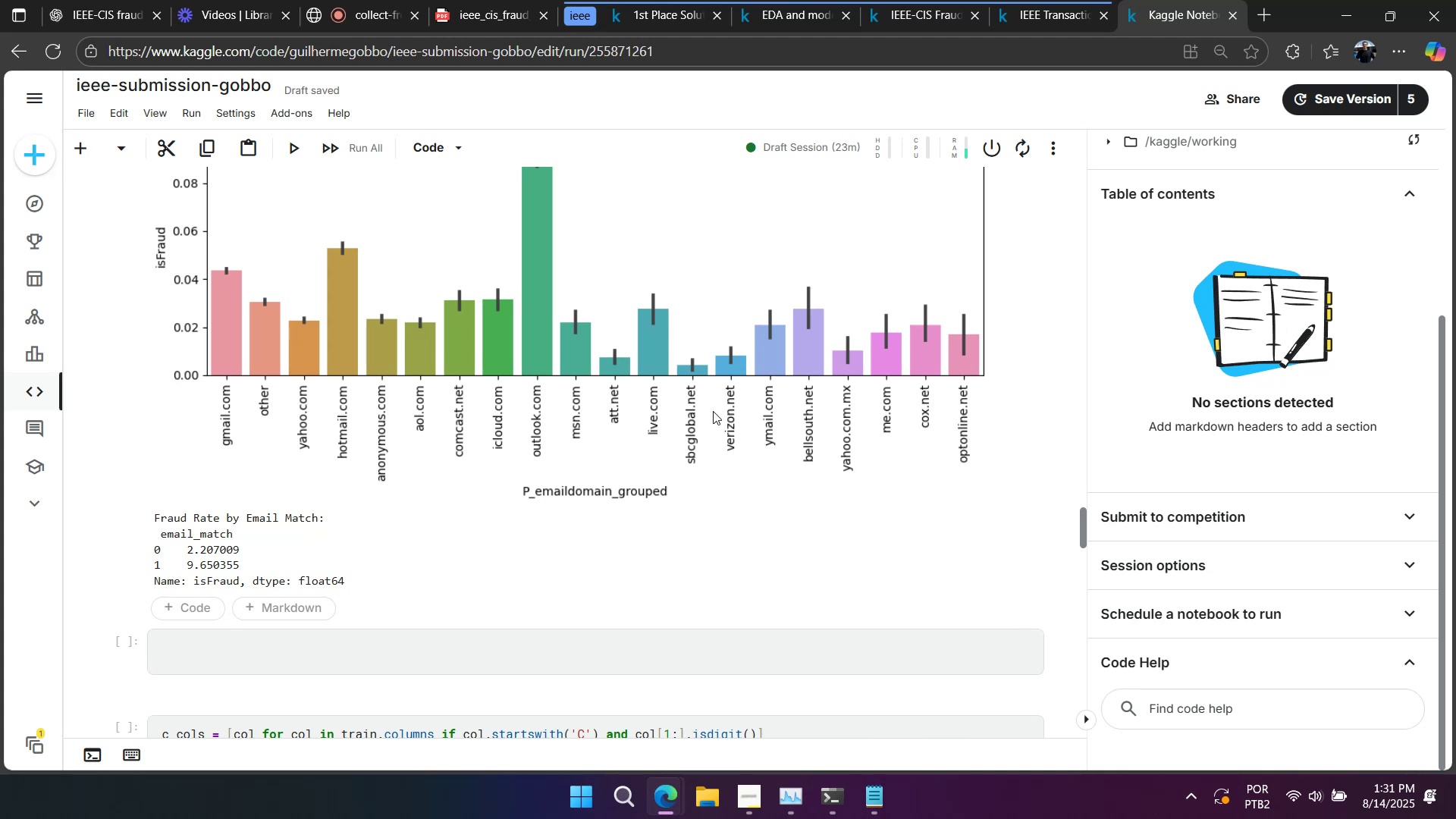 
scroll: coordinate [691, 410], scroll_direction: up, amount: 6.0
 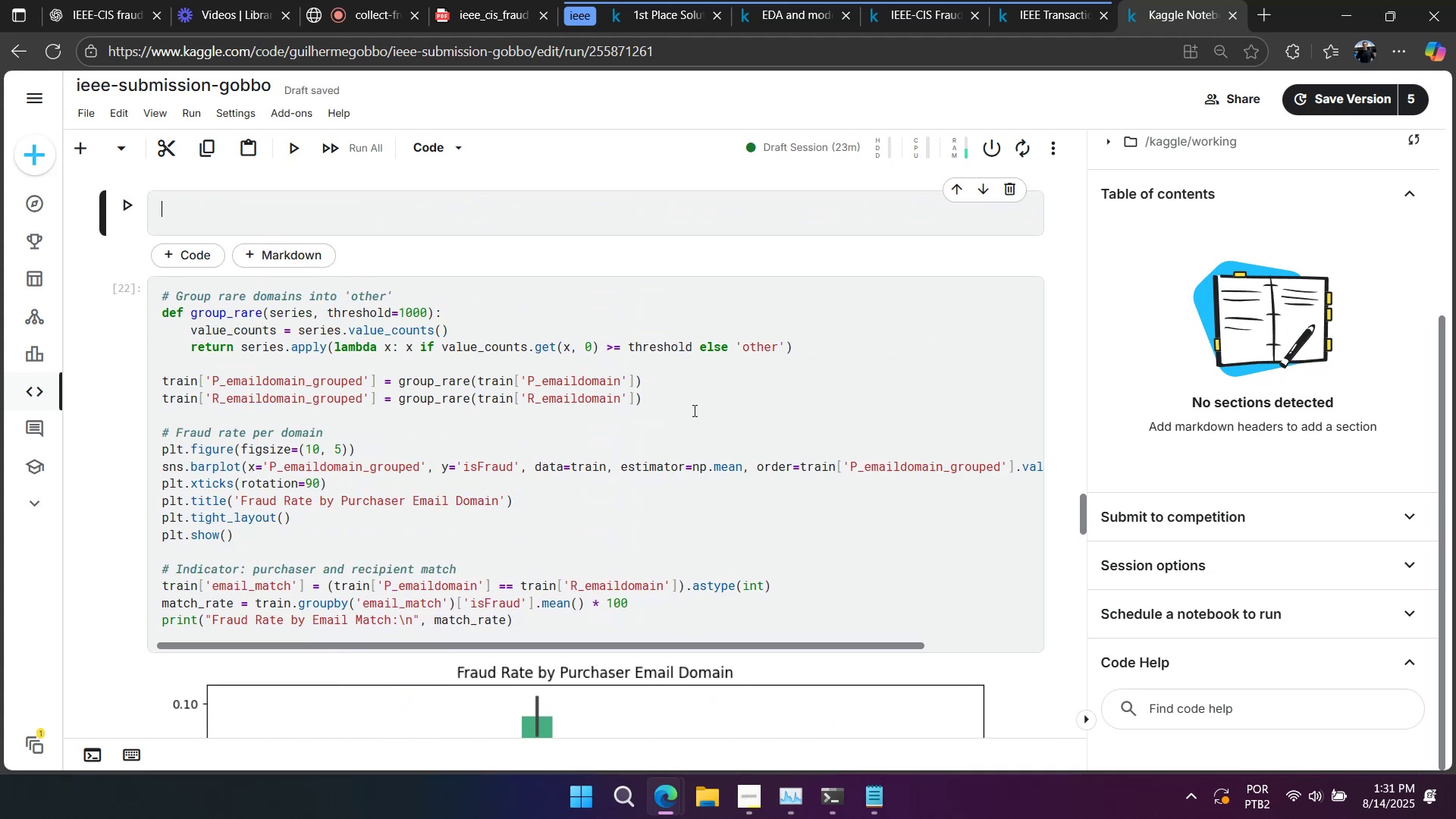 
scroll: coordinate [696, 410], scroll_direction: down, amount: 4.0
 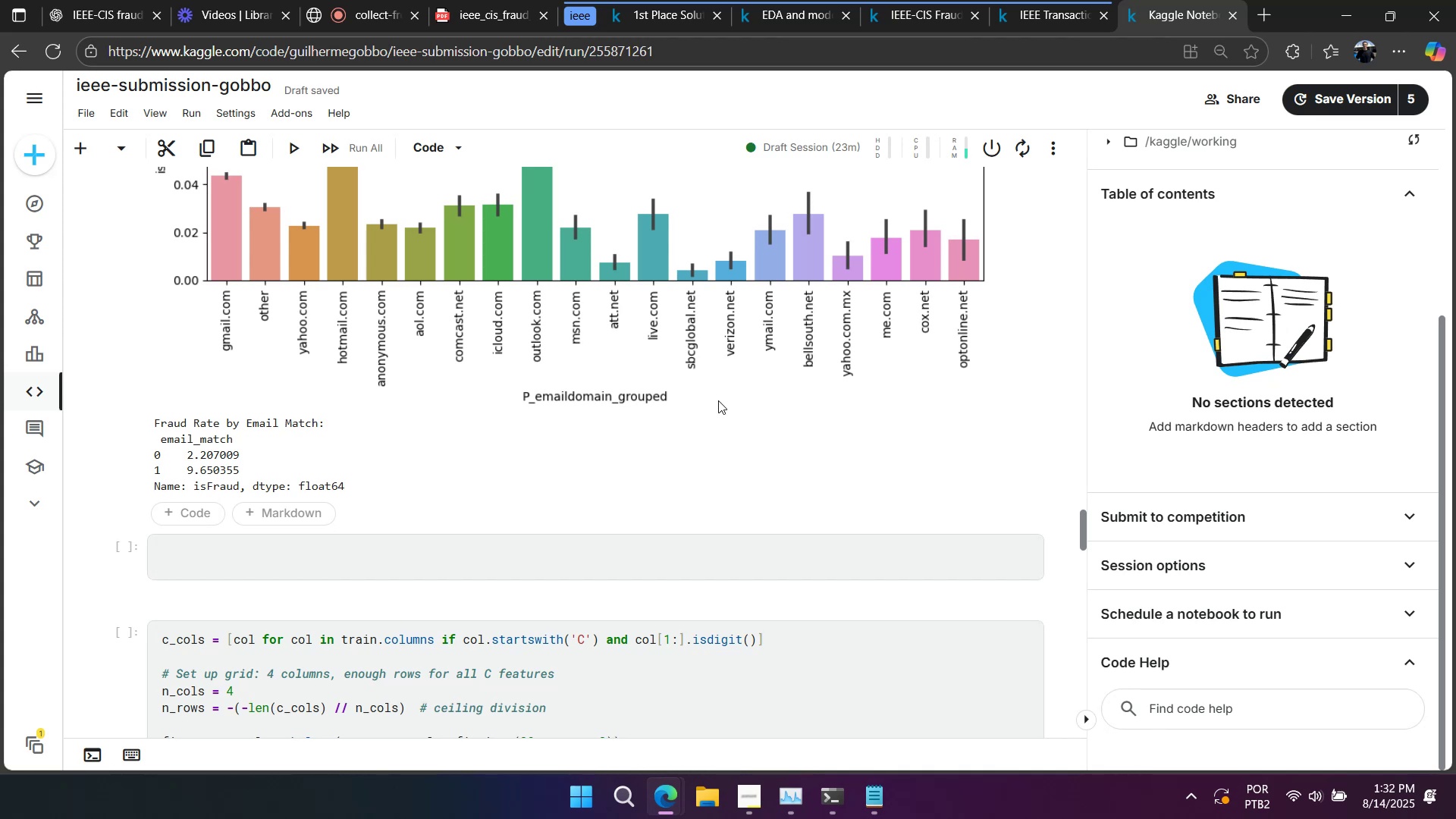 
wait(18.14)
 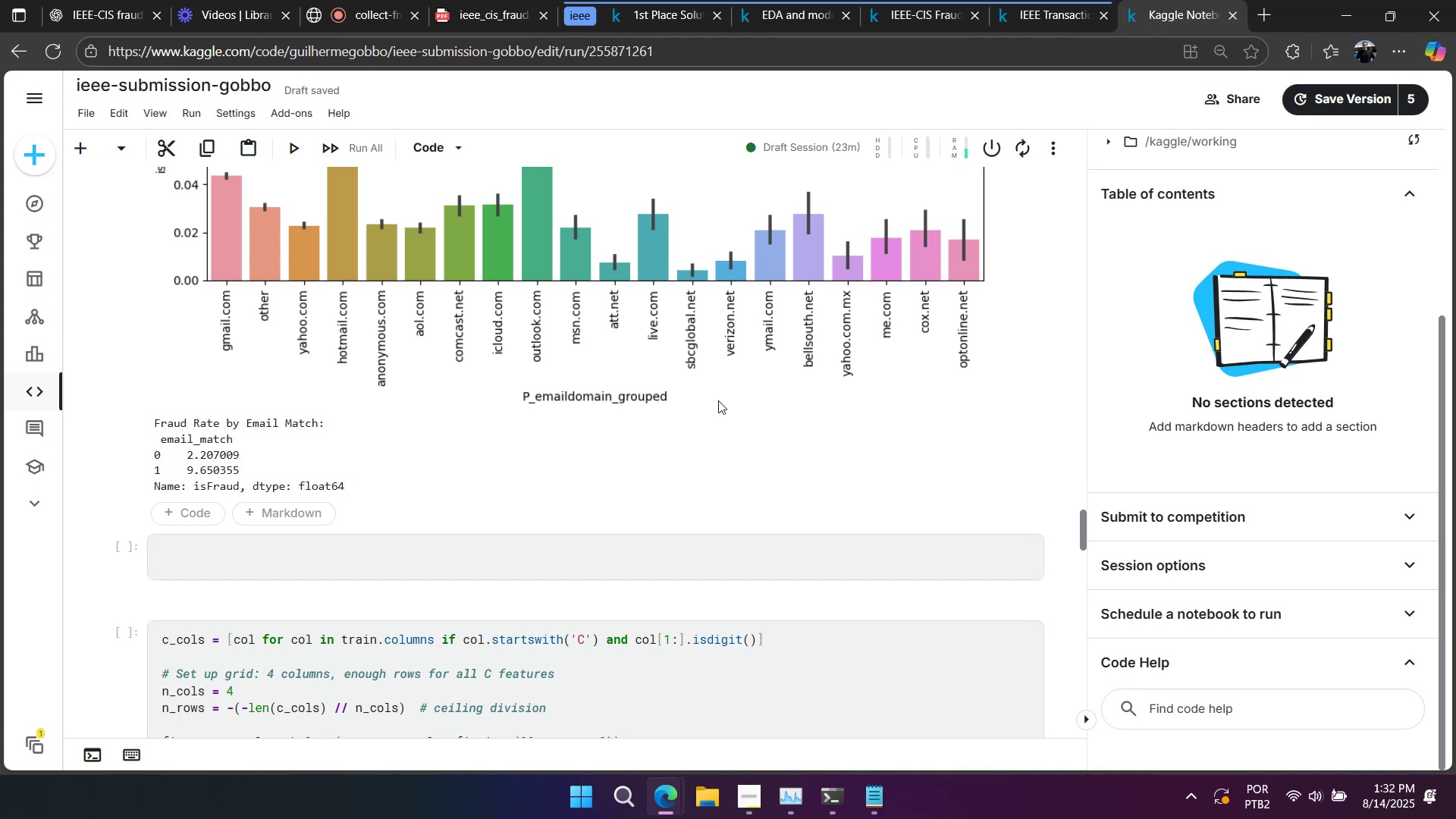 
scroll: coordinate [755, 454], scroll_direction: down, amount: 3.0
 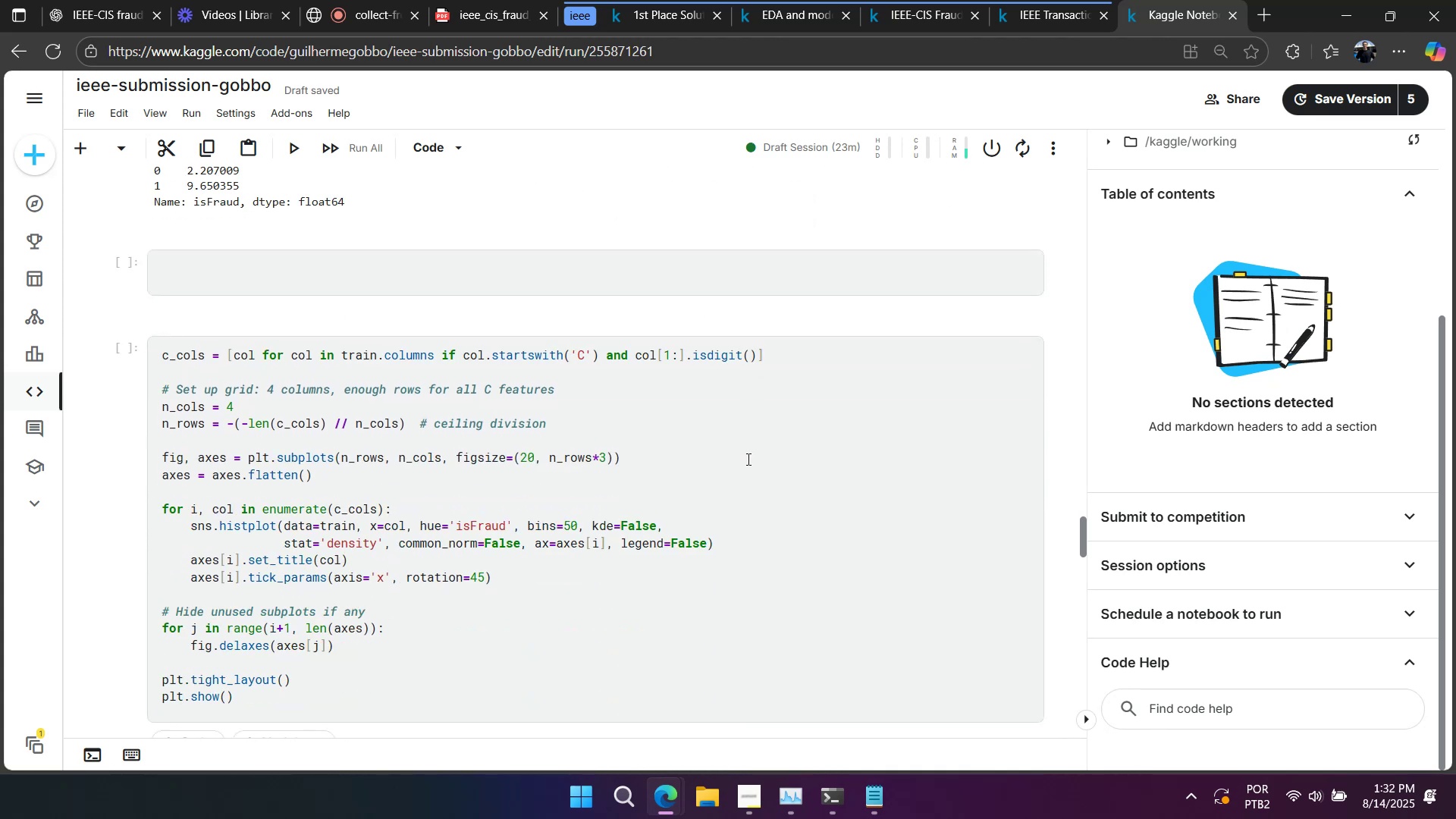 
right_click([787, 437])
 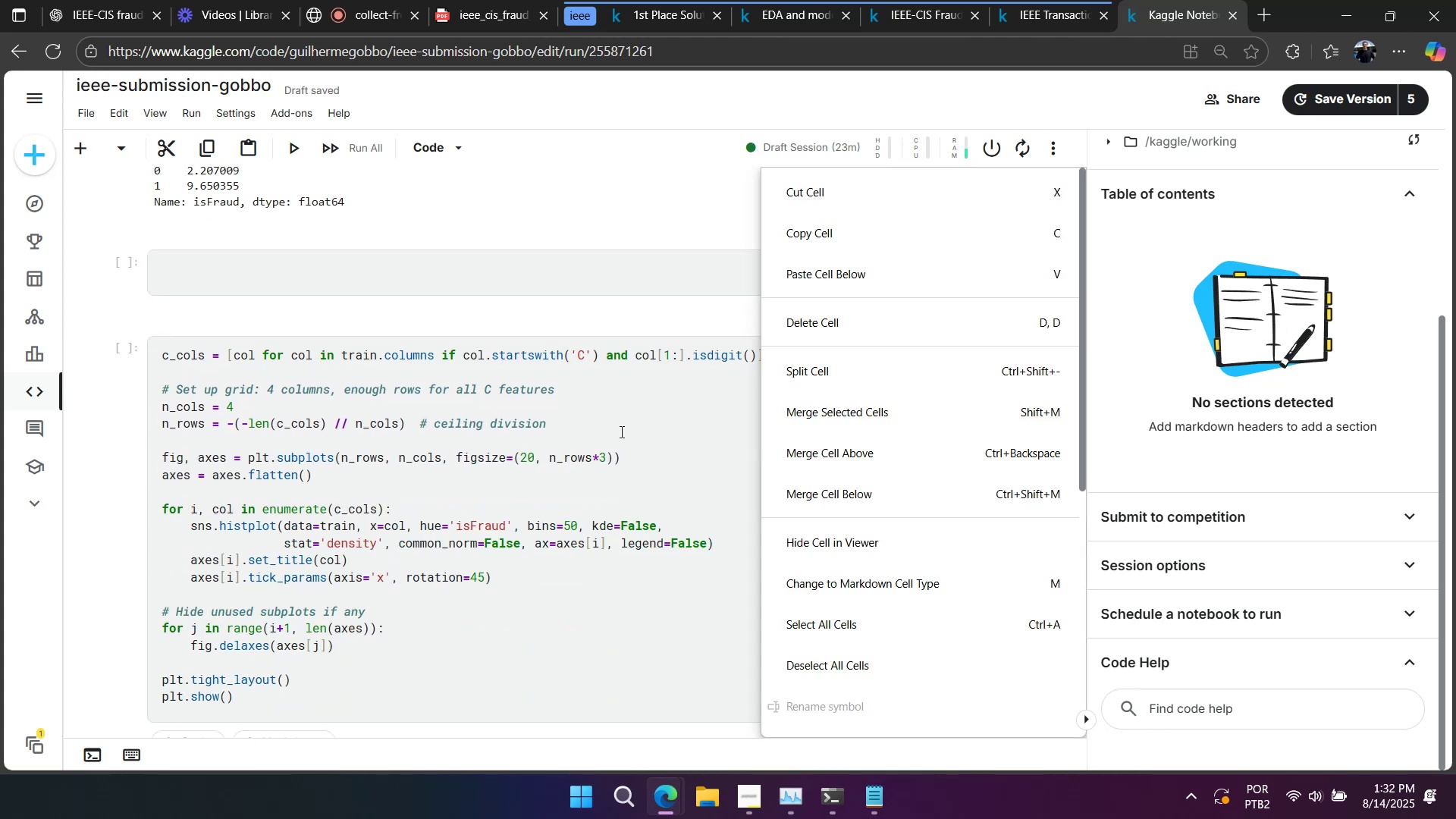 
scroll: coordinate [621, 431], scroll_direction: down, amount: 15.0
 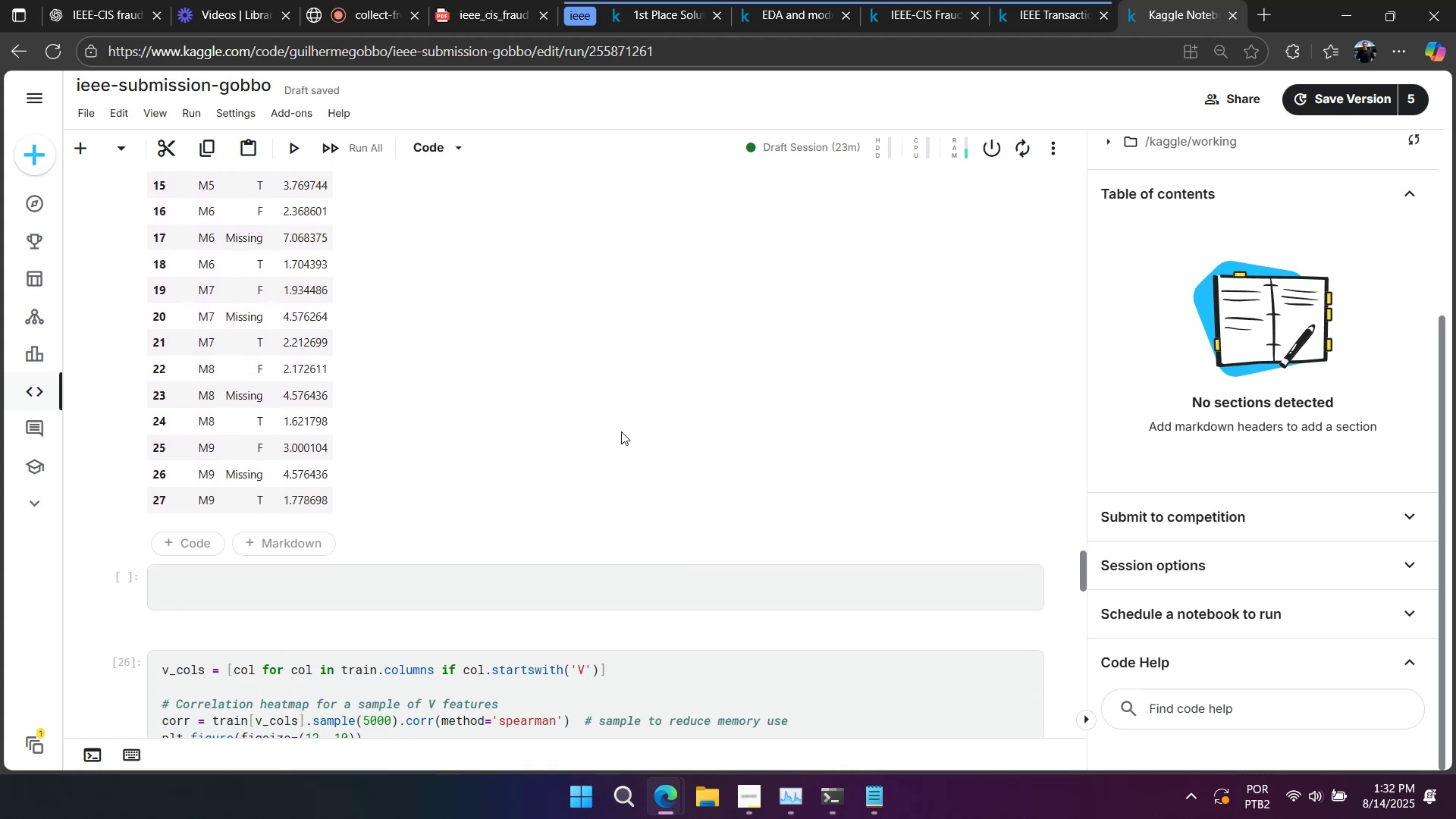 
scroll: coordinate [623, 430], scroll_direction: up, amount: 9.0
 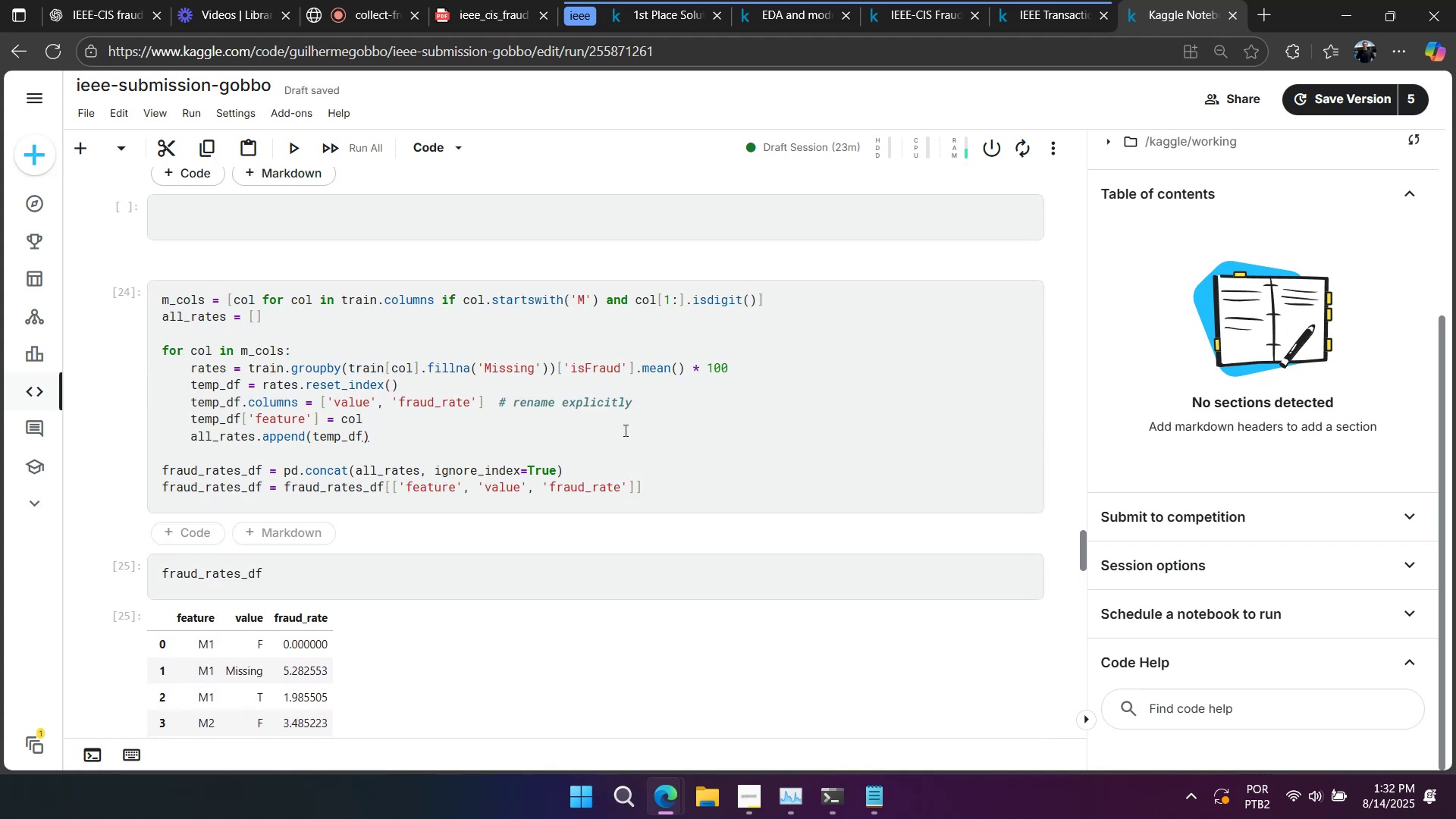 
scroll: coordinate [625, 430], scroll_direction: down, amount: 20.0
 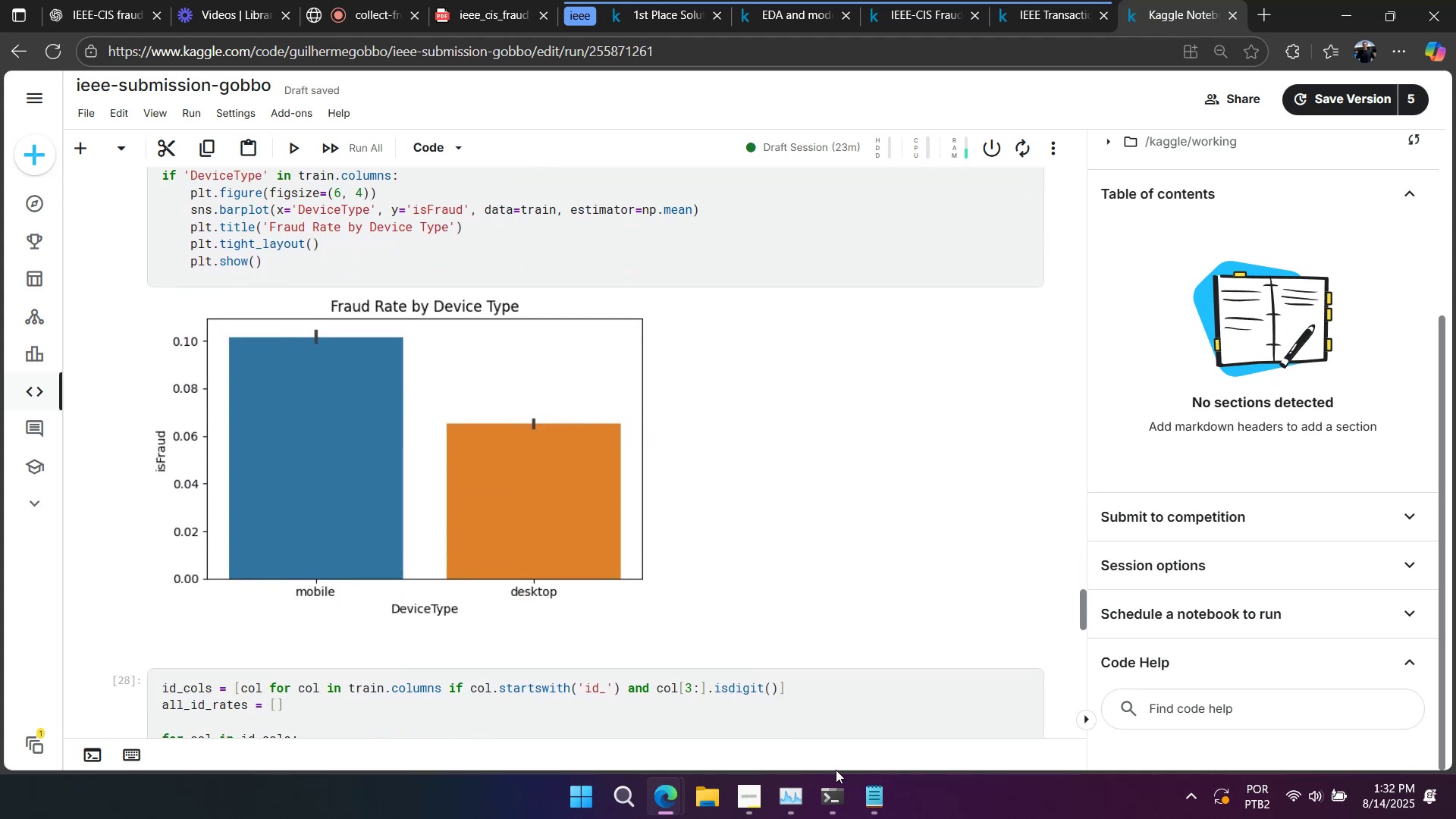 
wait(6.63)
 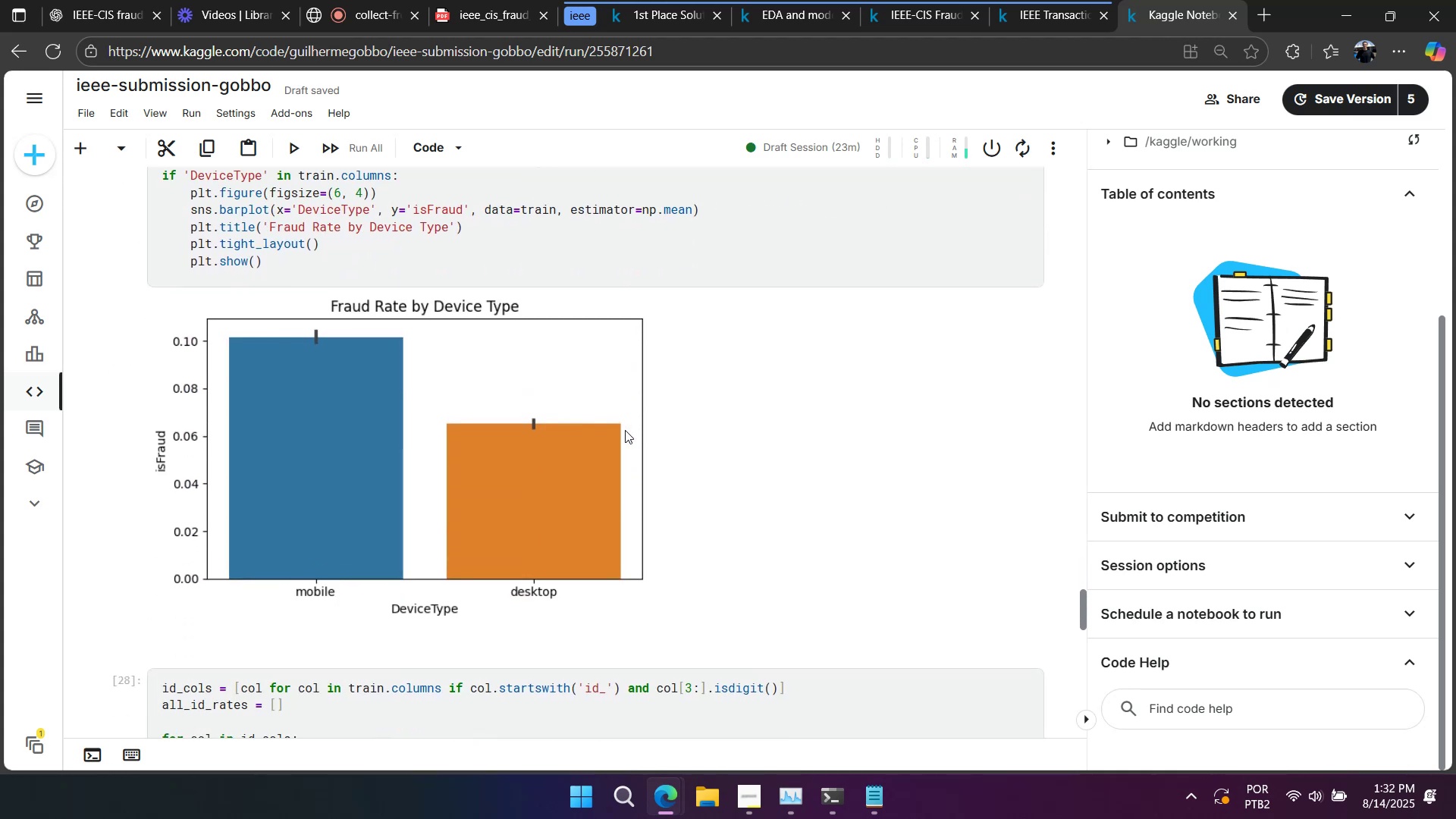 
left_click([737, 549])
 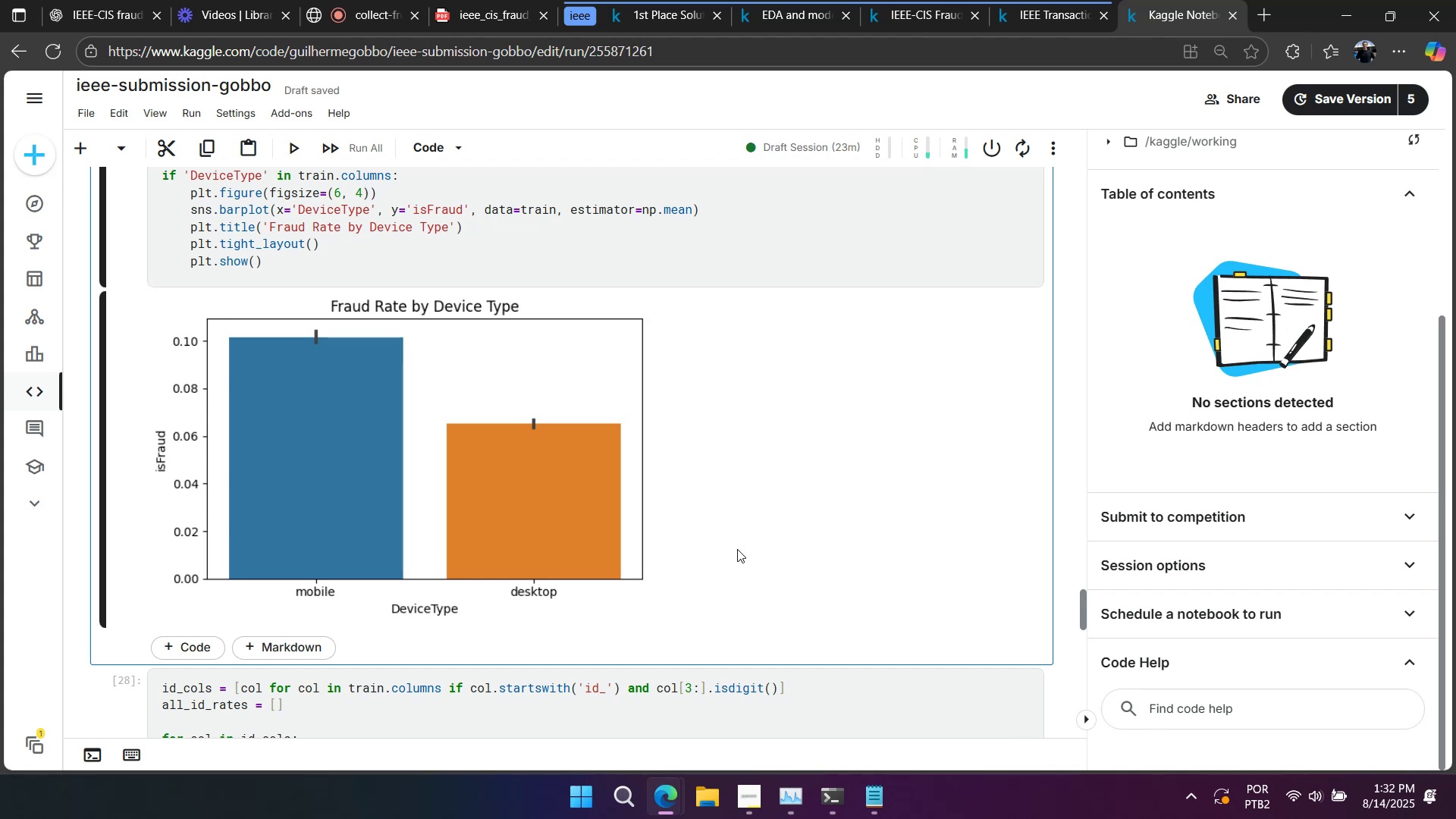 
right_click([737, 549])
 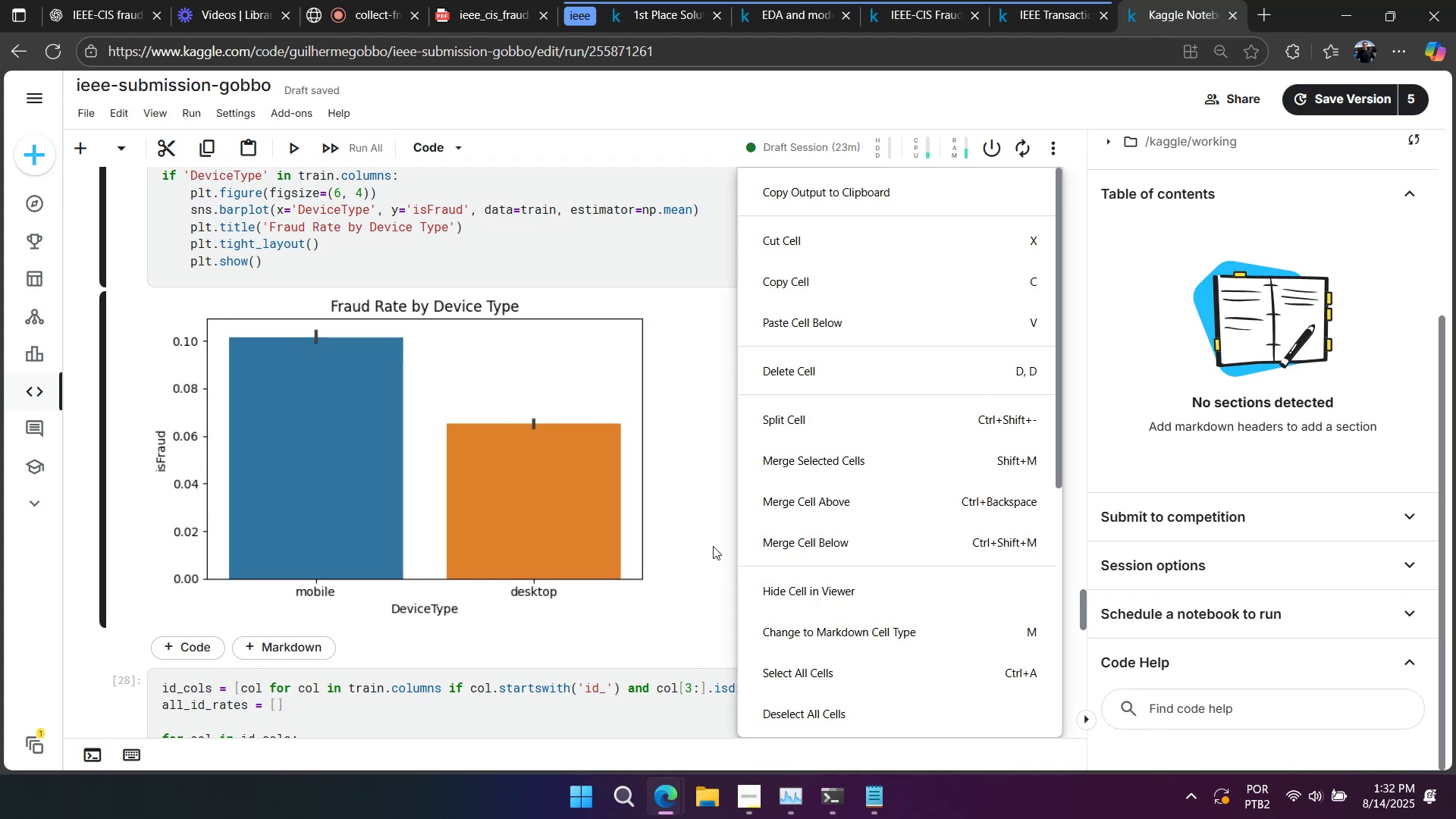 
left_click([695, 542])
 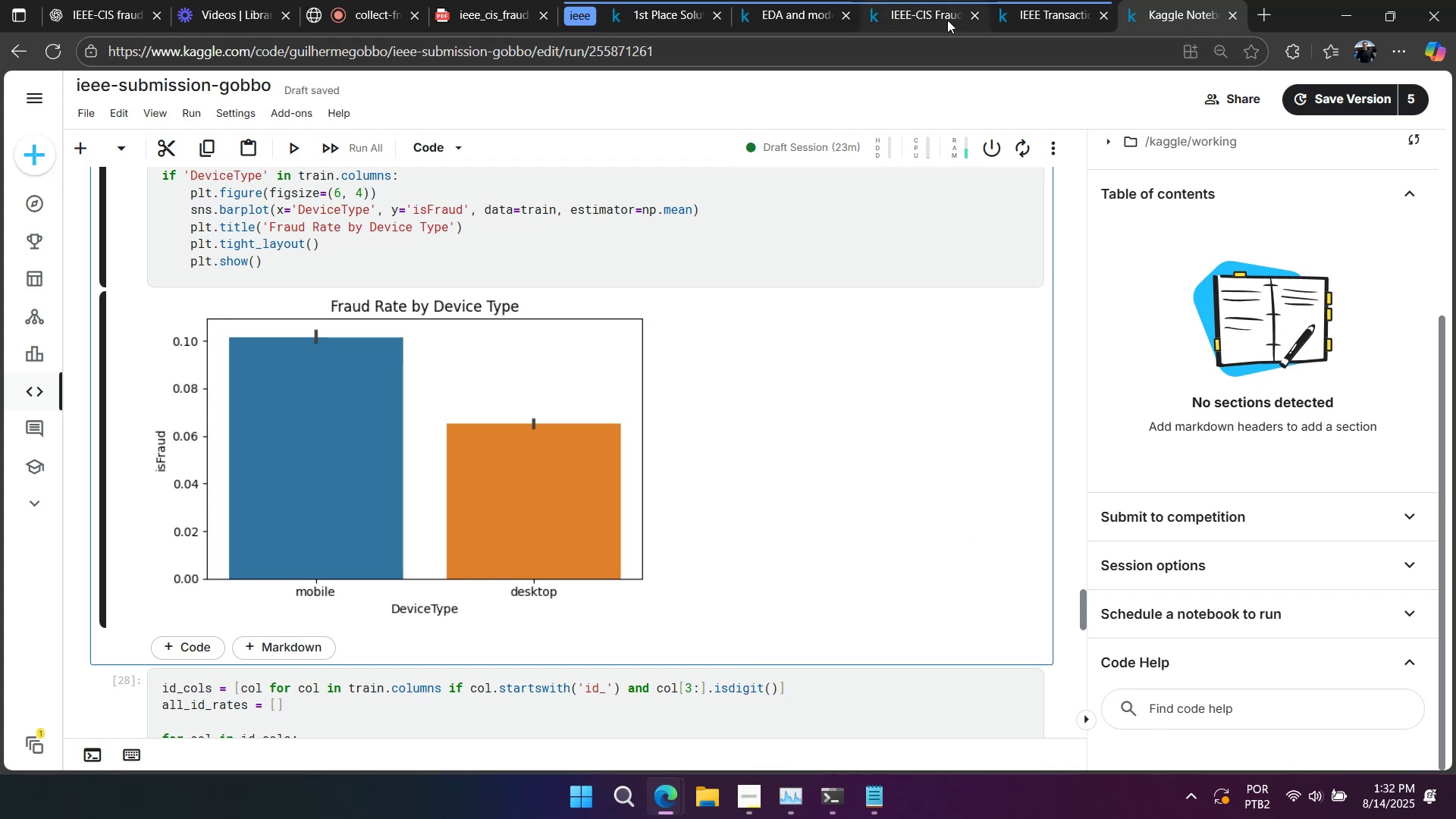 
left_click([946, 19])
 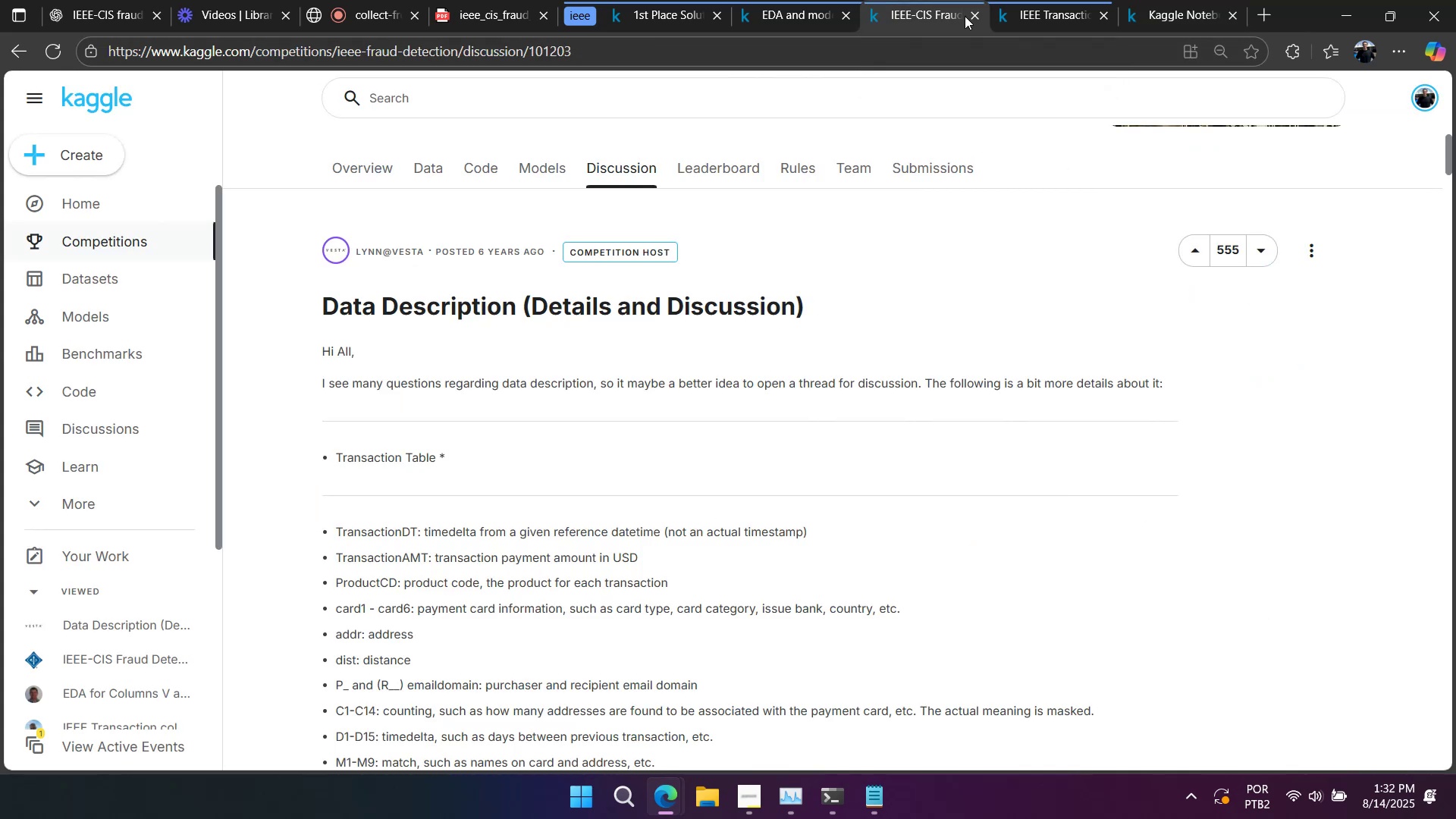 
scroll: coordinate [782, 501], scroll_direction: down, amount: 5.0
 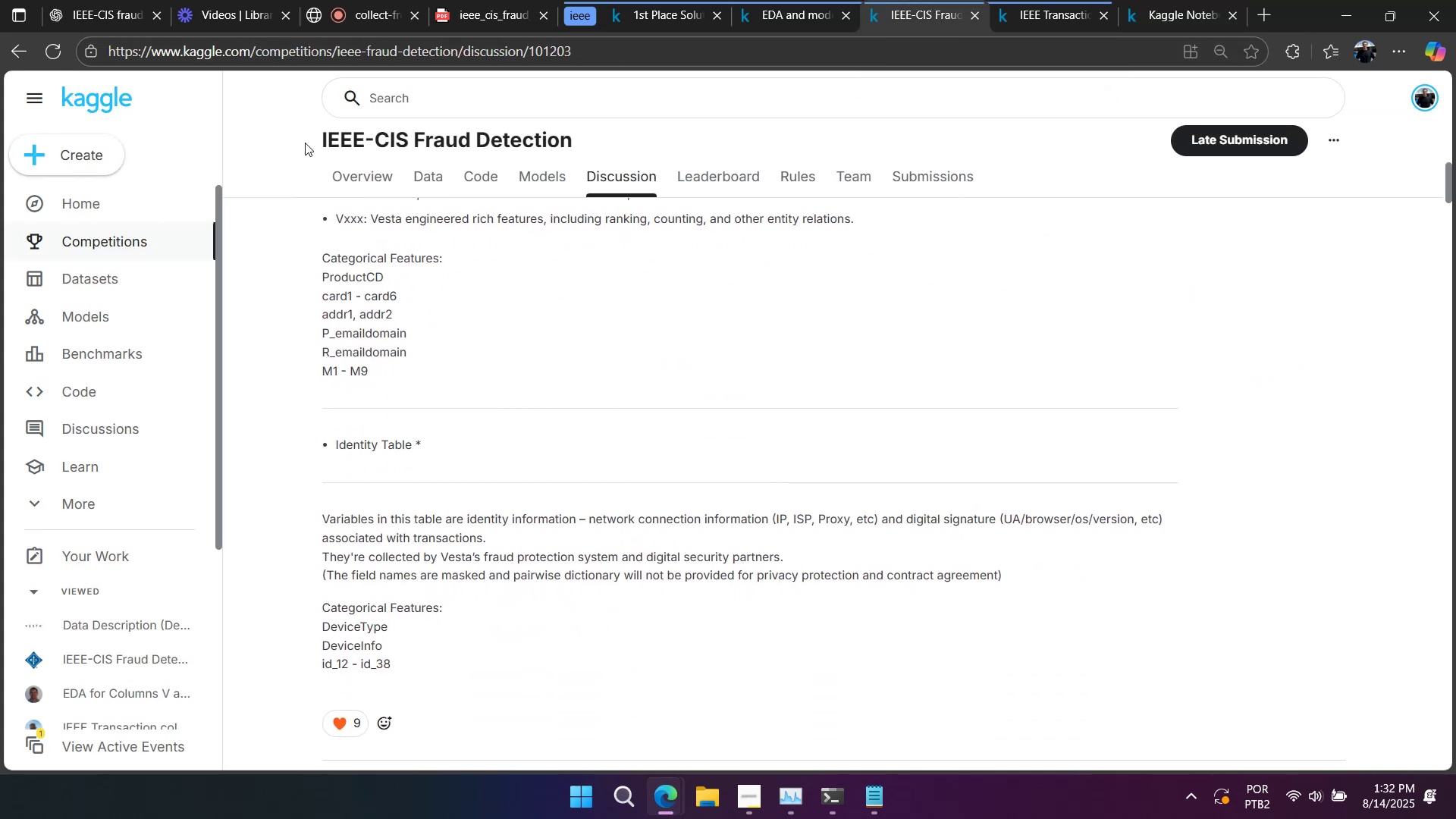 
left_click([126, 10])
 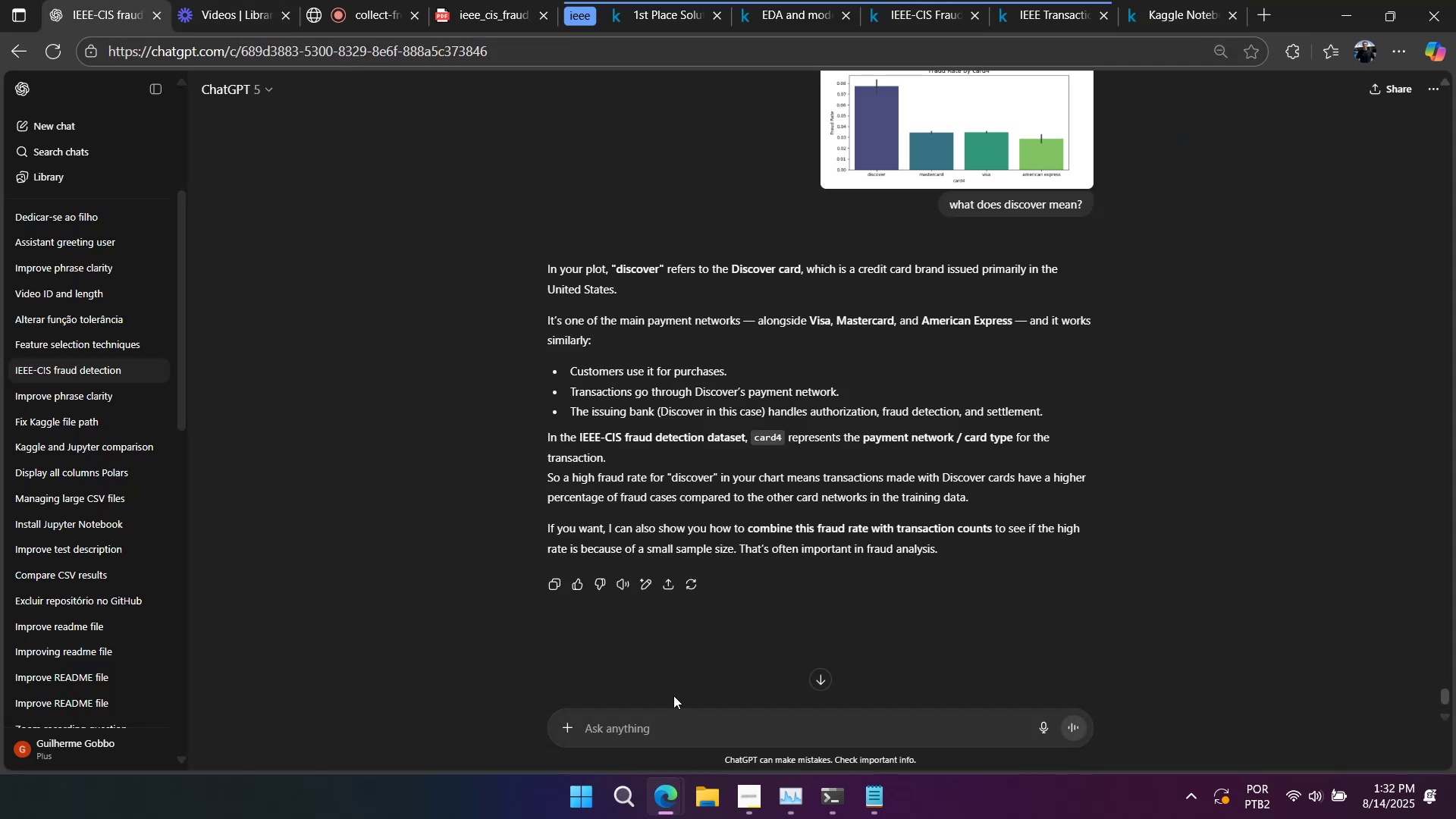 
double_click([670, 717])
 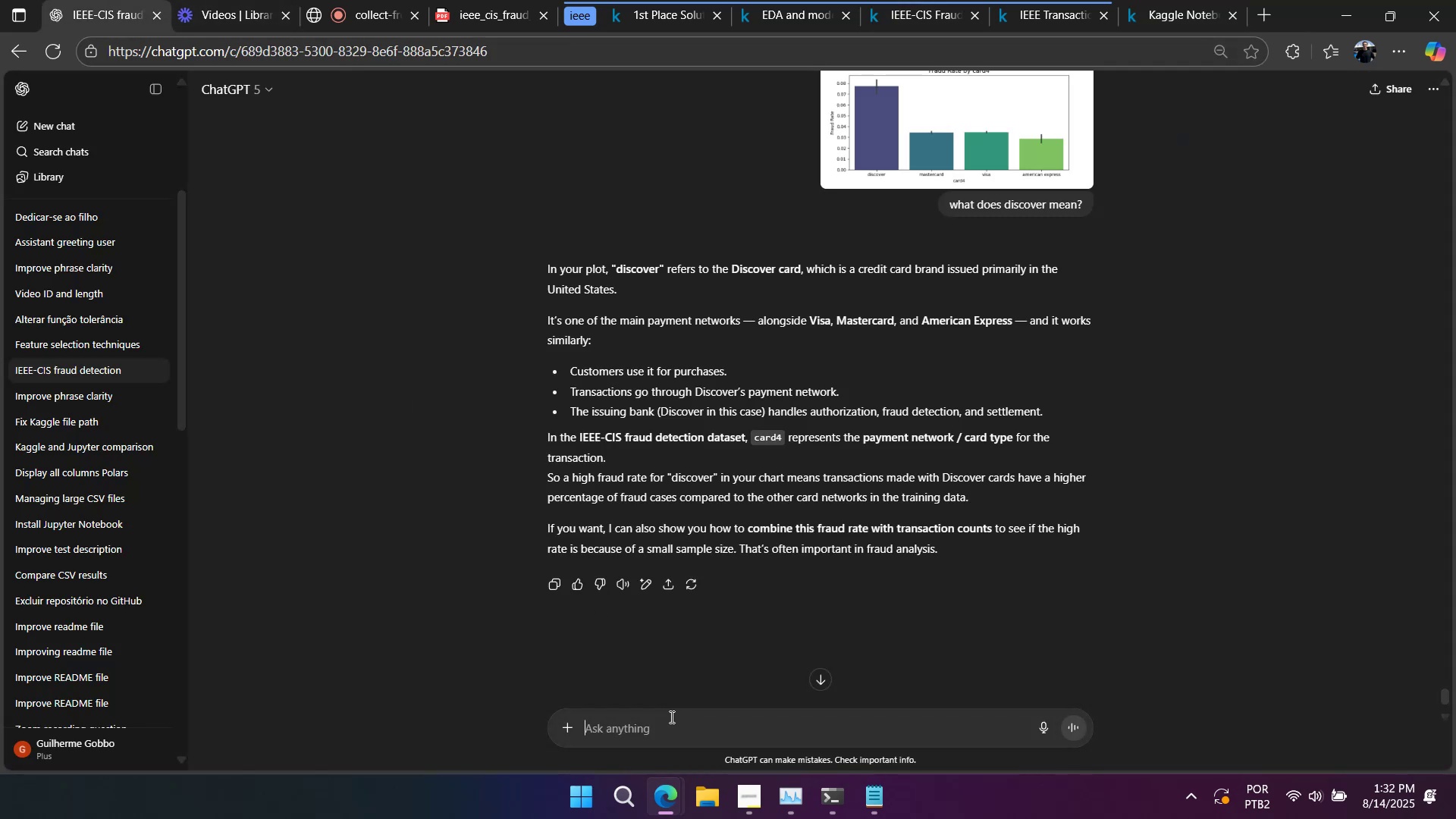 
type(what does device typem)
key(Backspace)
type( mean)
 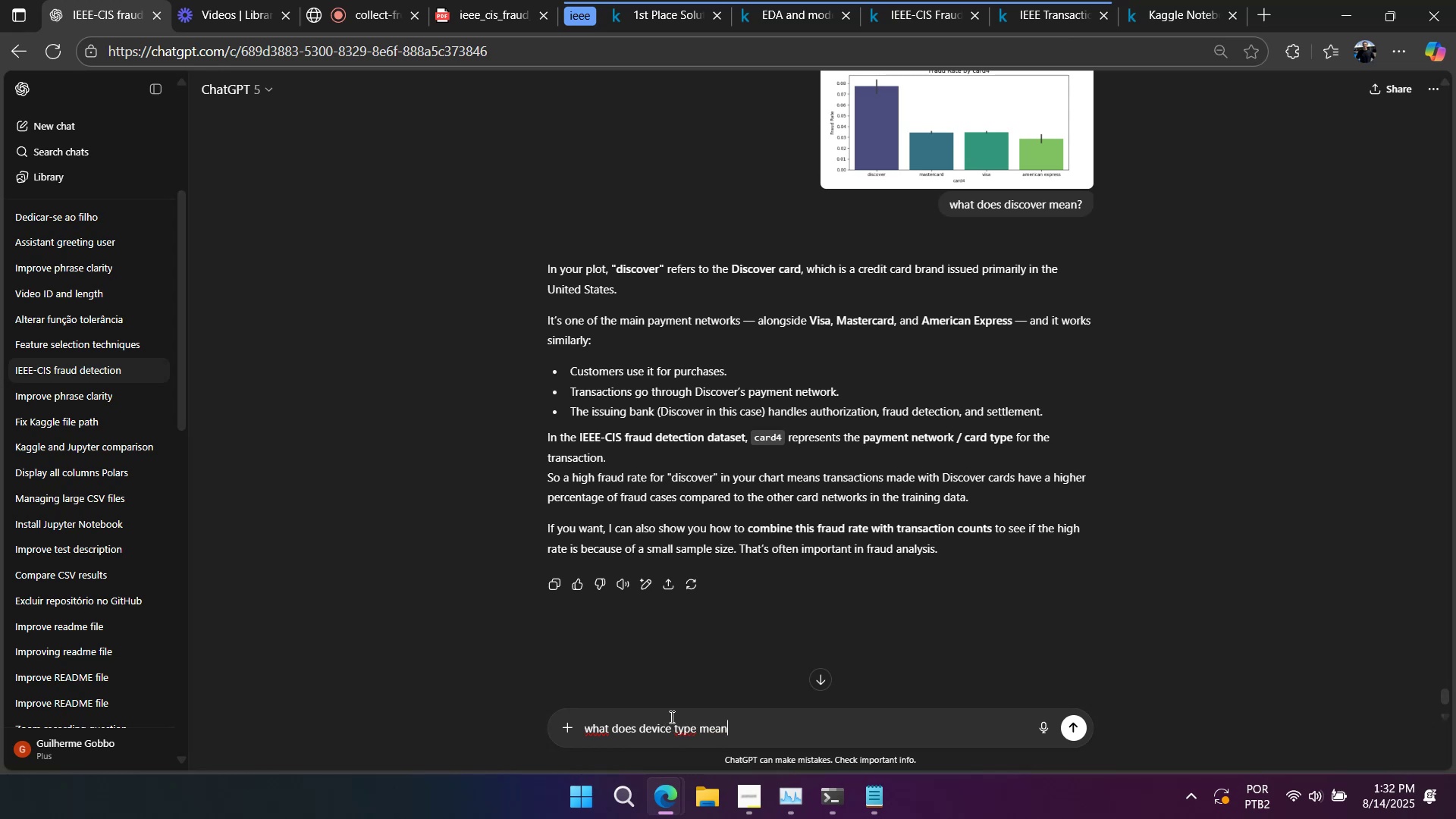 
key(Enter)
 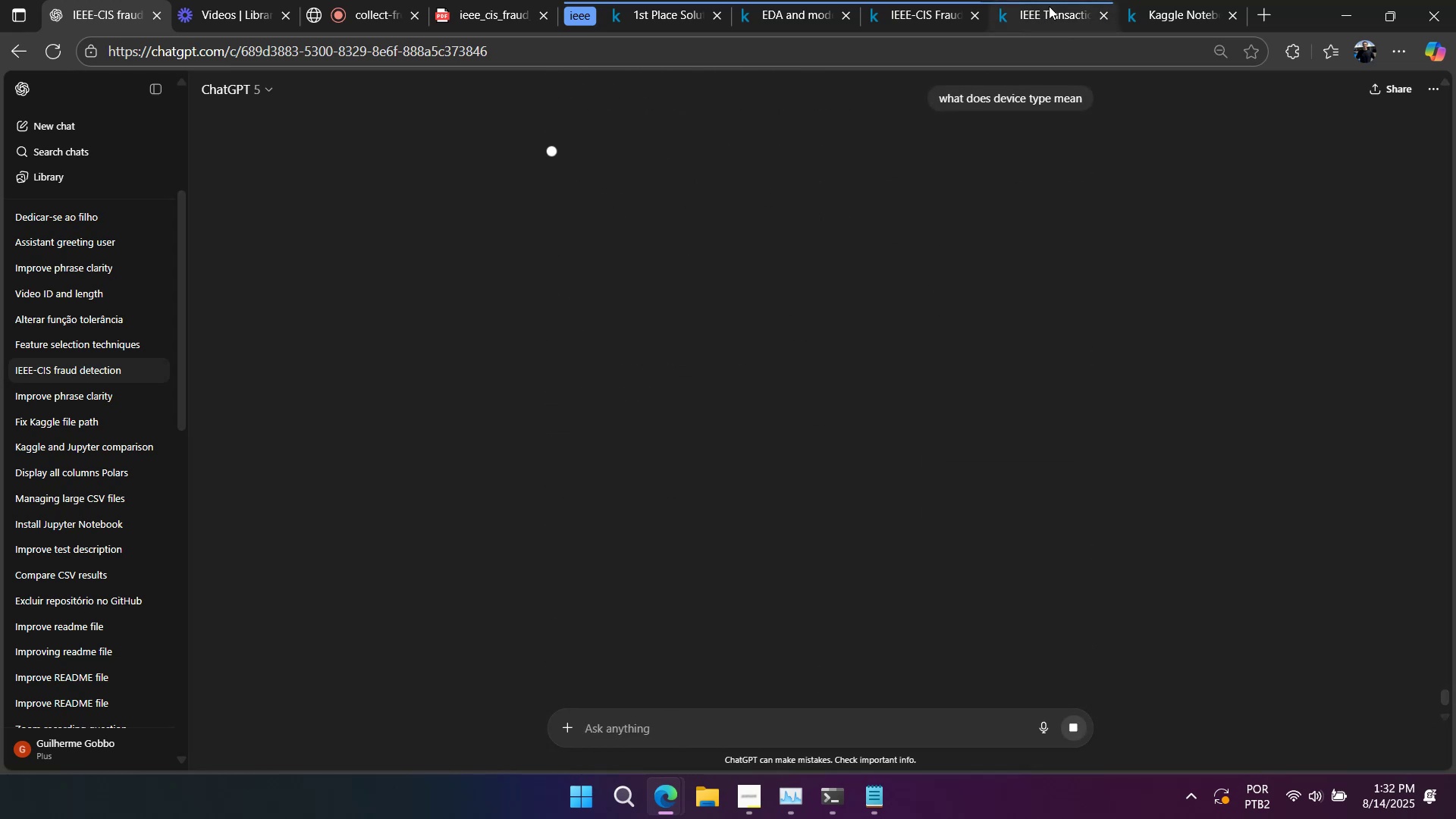 
left_click([1172, 13])
 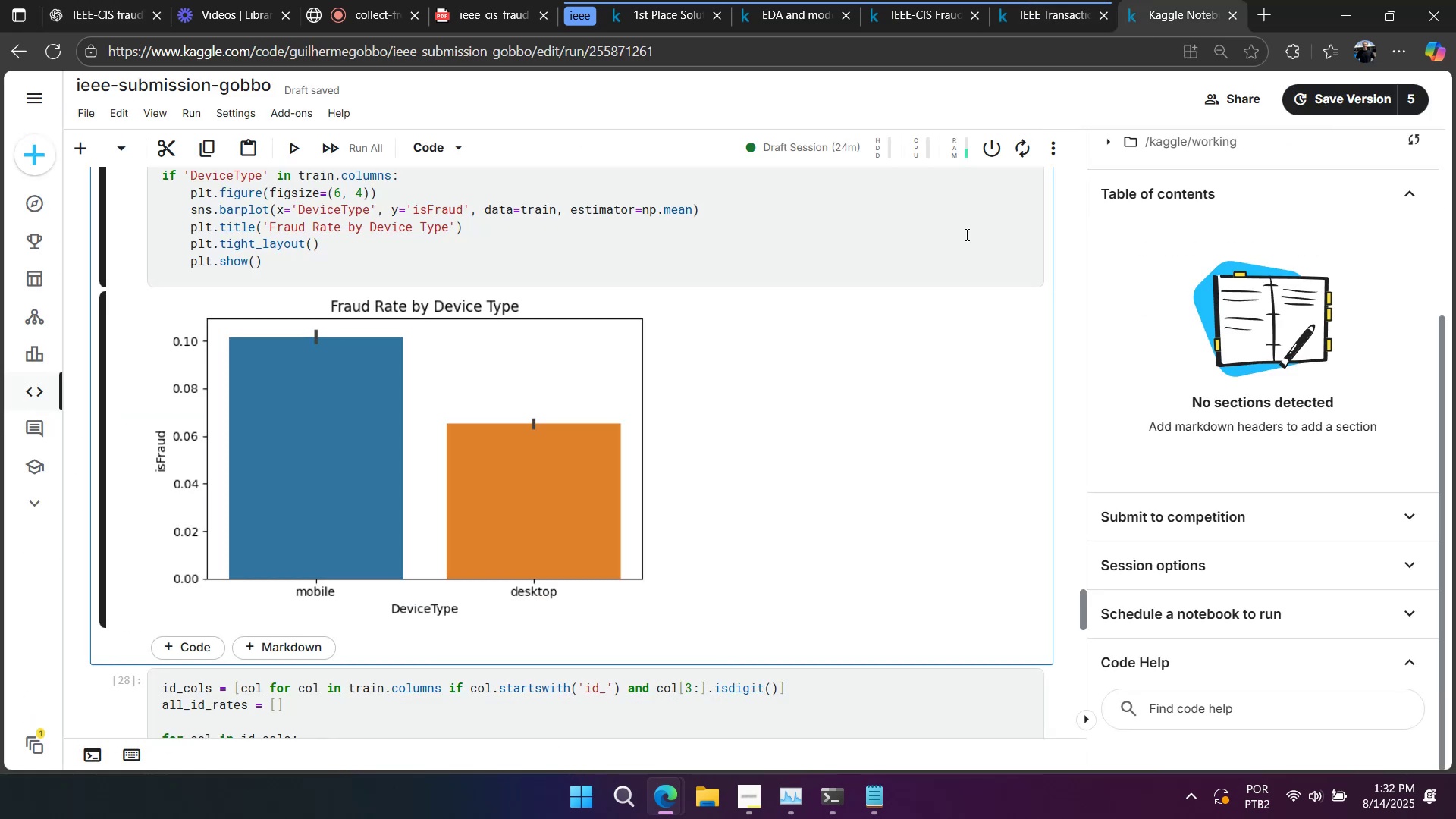 
scroll: coordinate [747, 483], scroll_direction: down, amount: 4.0
 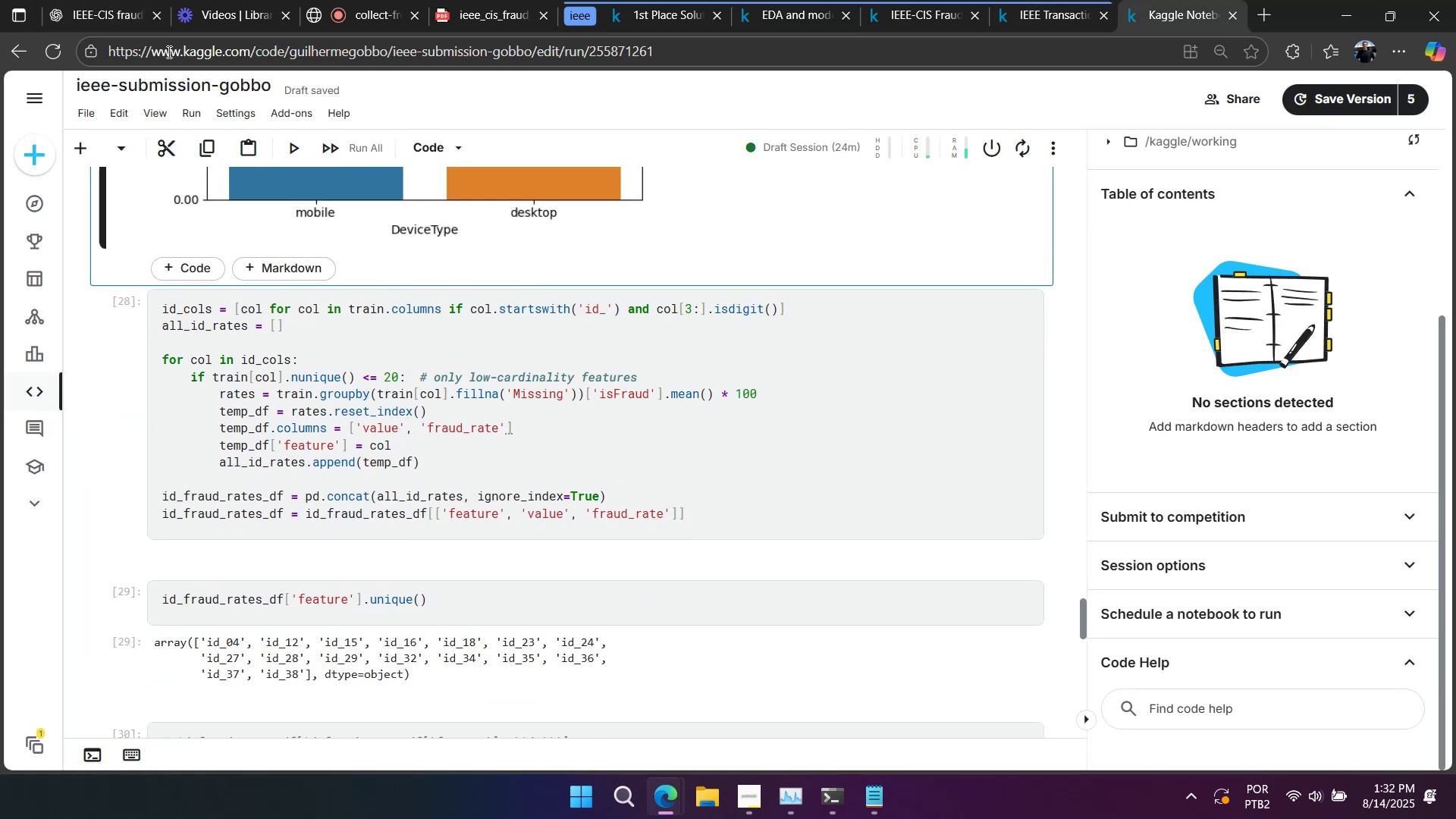 
left_click([106, 15])
 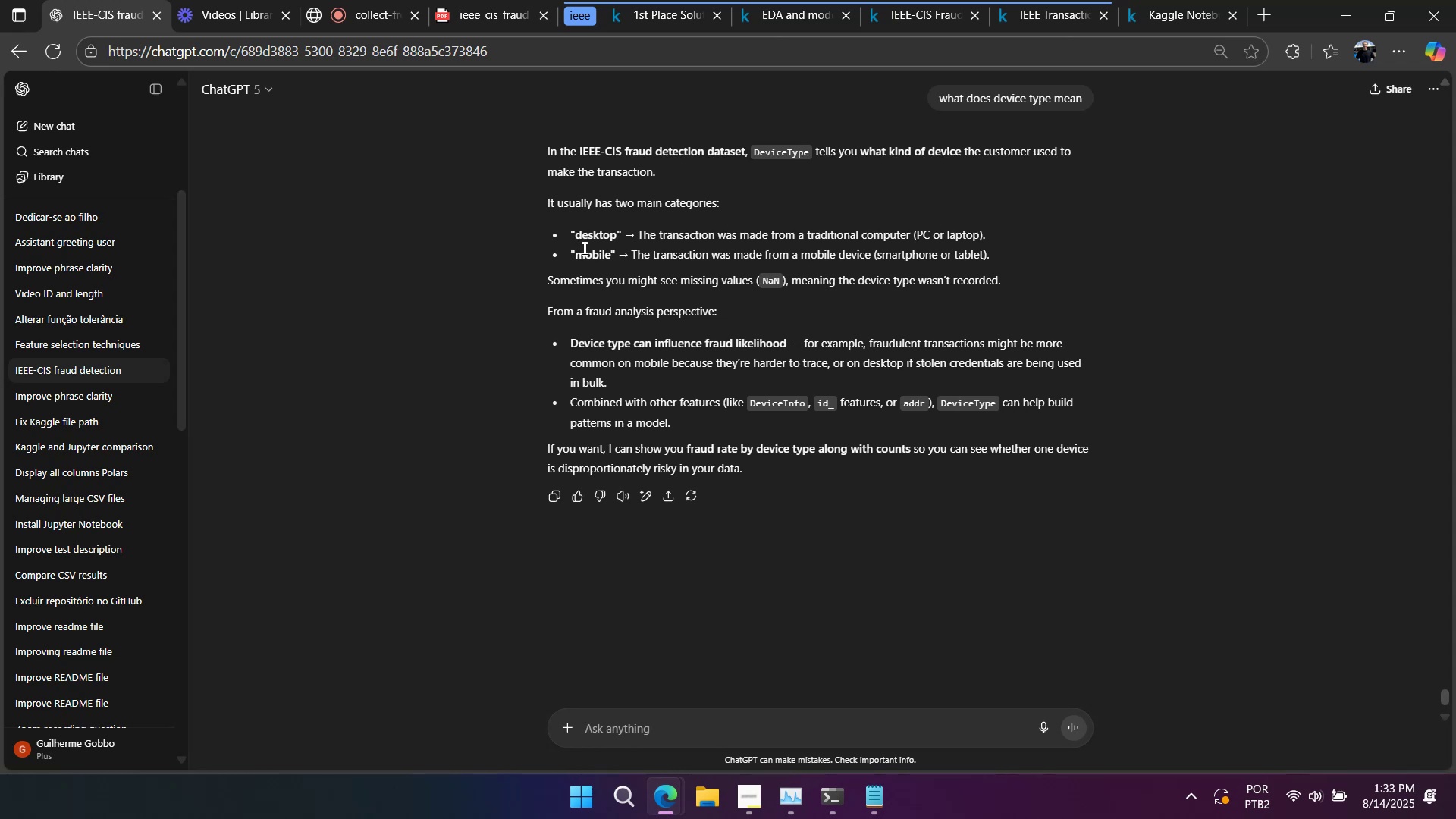 
wait(6.87)
 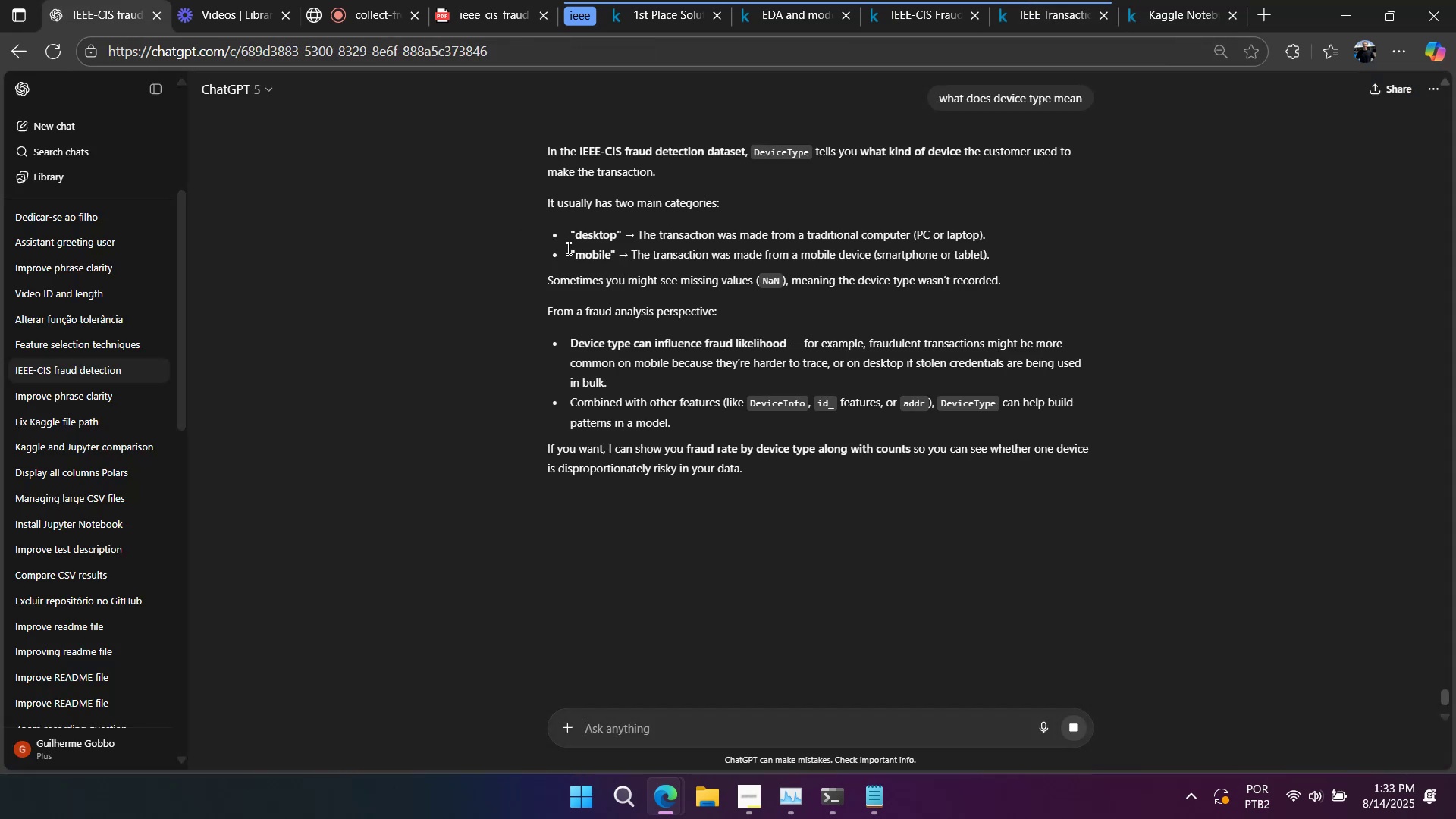 
mouse_move([1024, 45])
 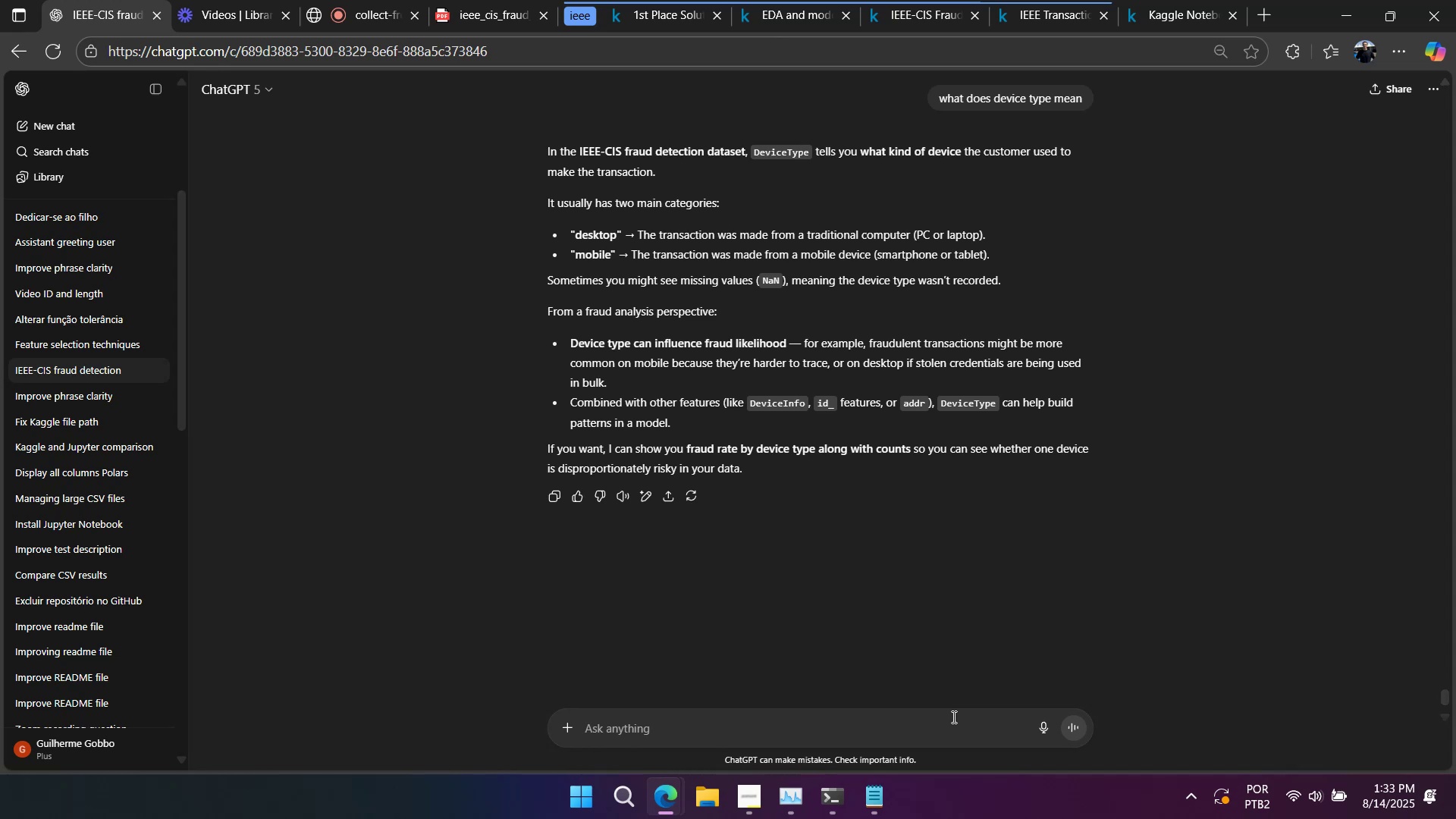 
left_click([952, 719])
 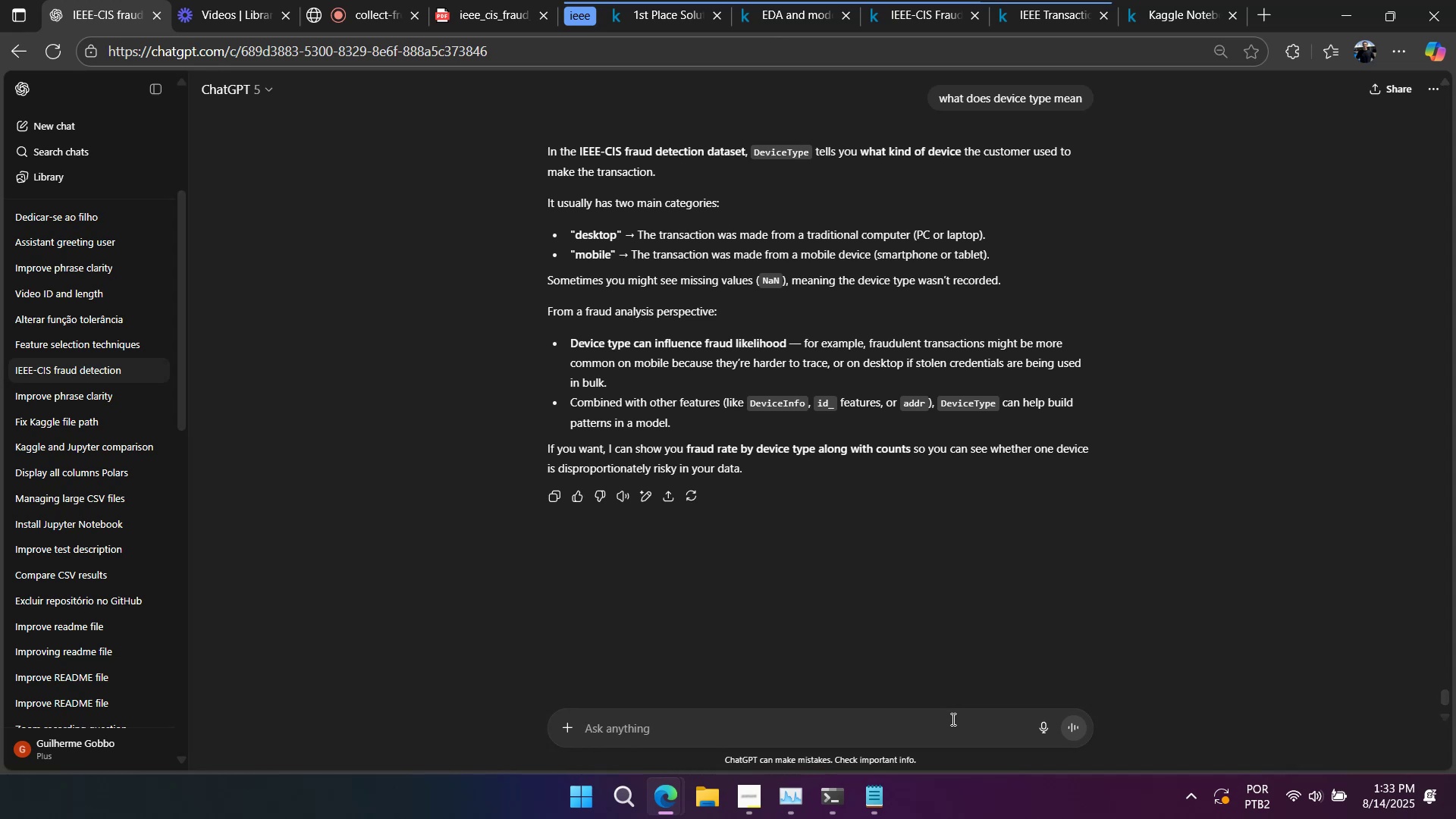 
type(but for example, what if I stel the card from the owner sn)
key(Backspace)
key(Backspace)
type(and buy things, its not on p)
key(Backspace)
type(mobile)
 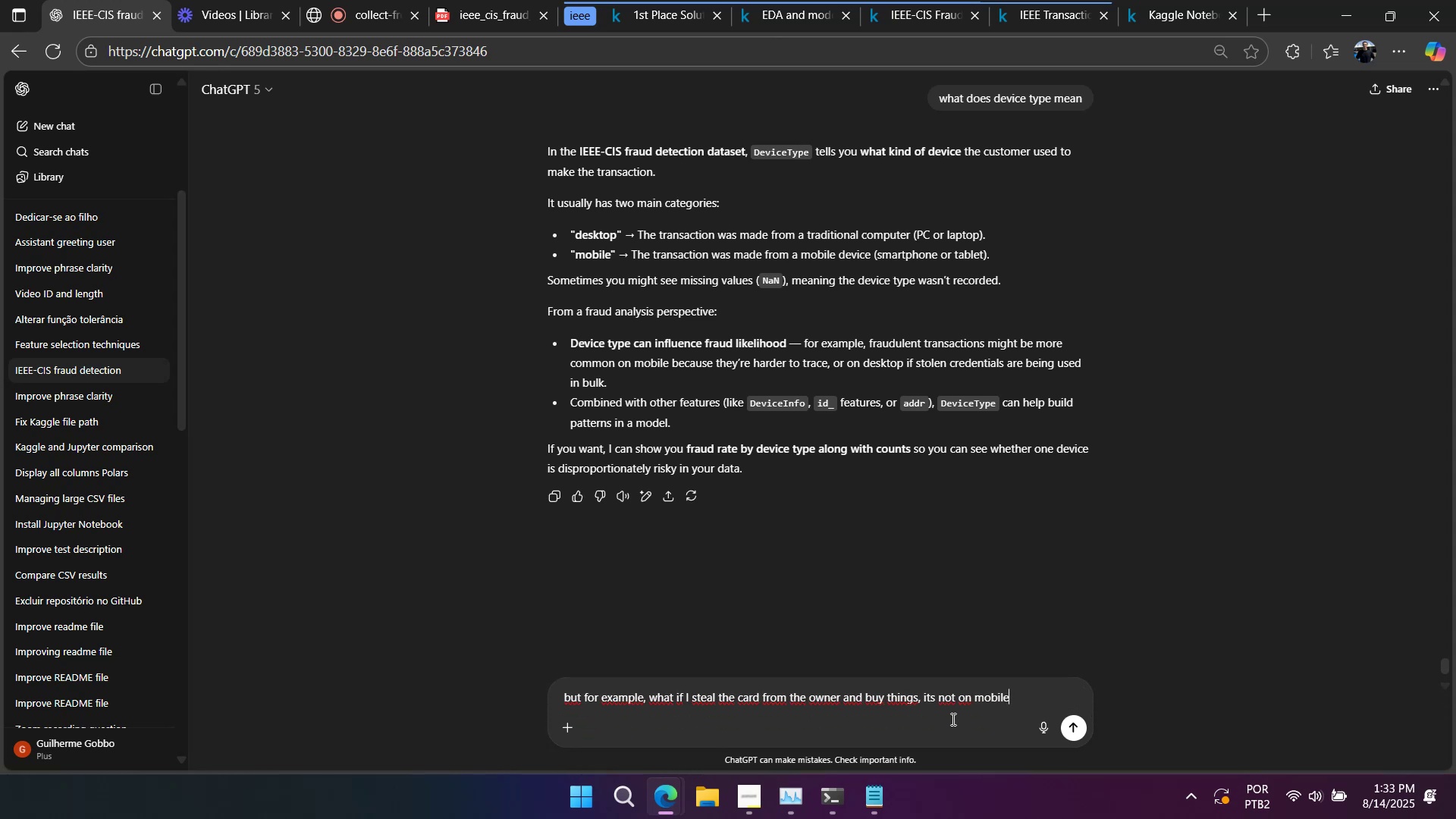 
key(Enter)
 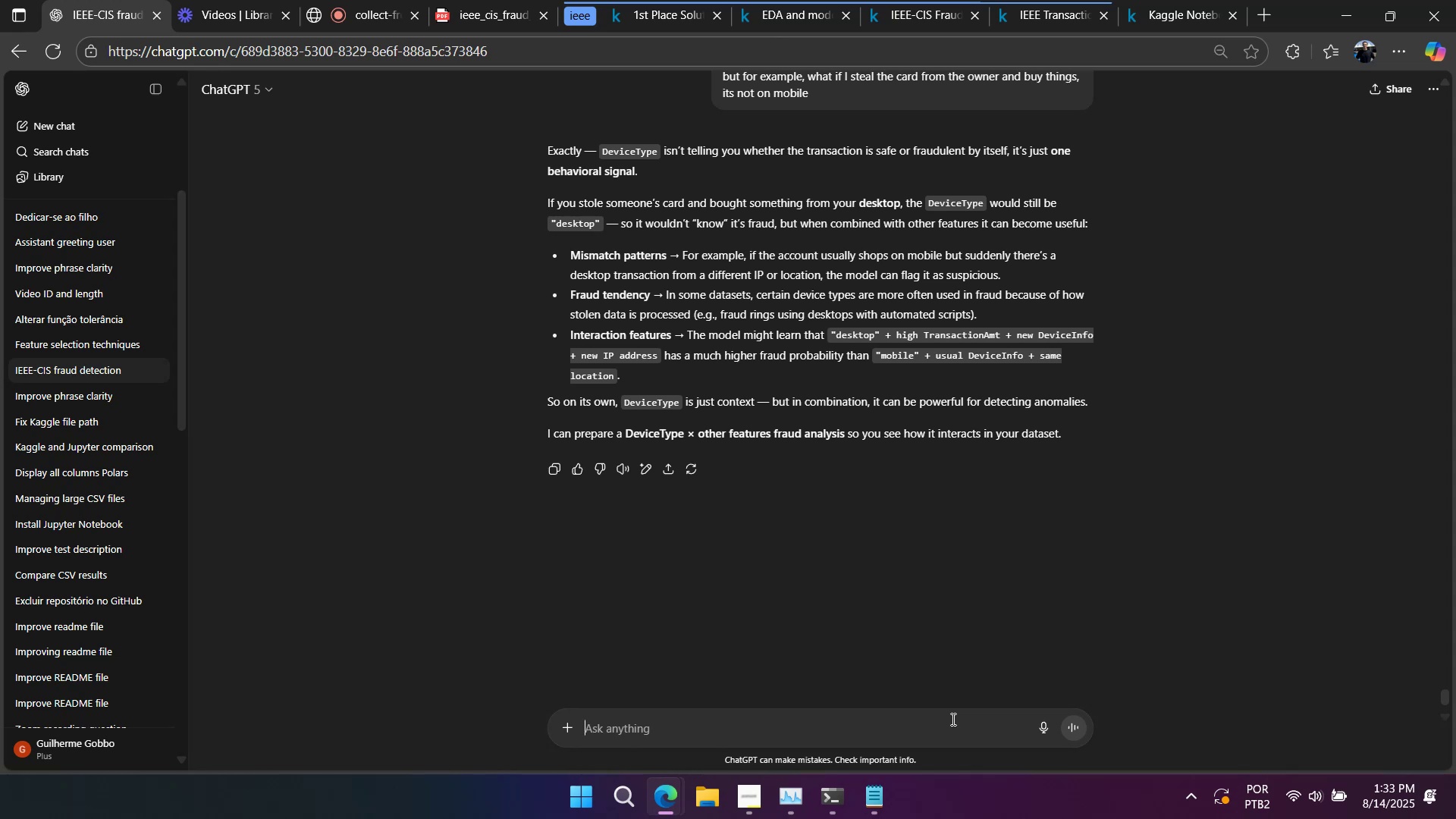 
wait(18.64)
 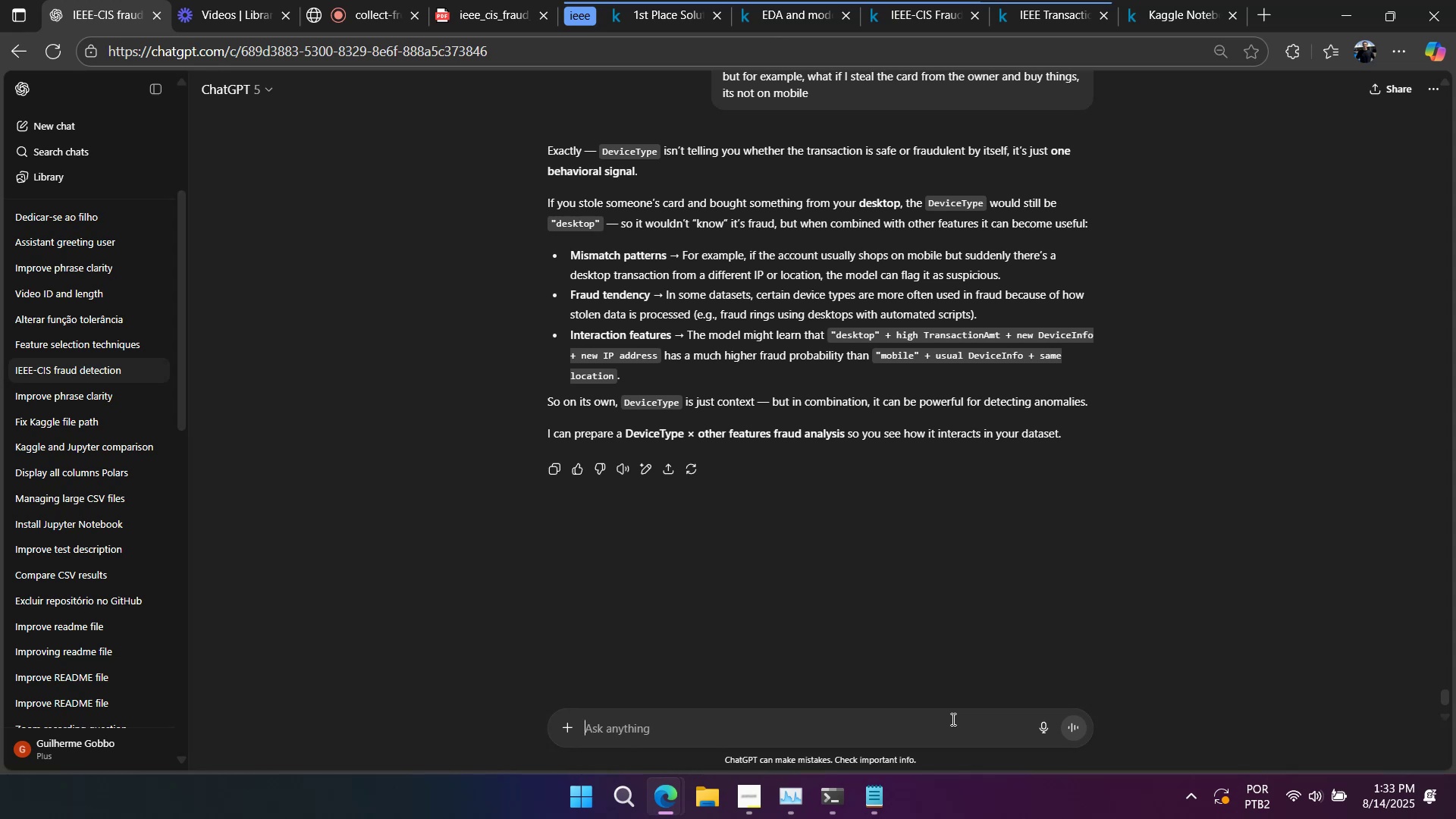 
left_click([1138, 24])
 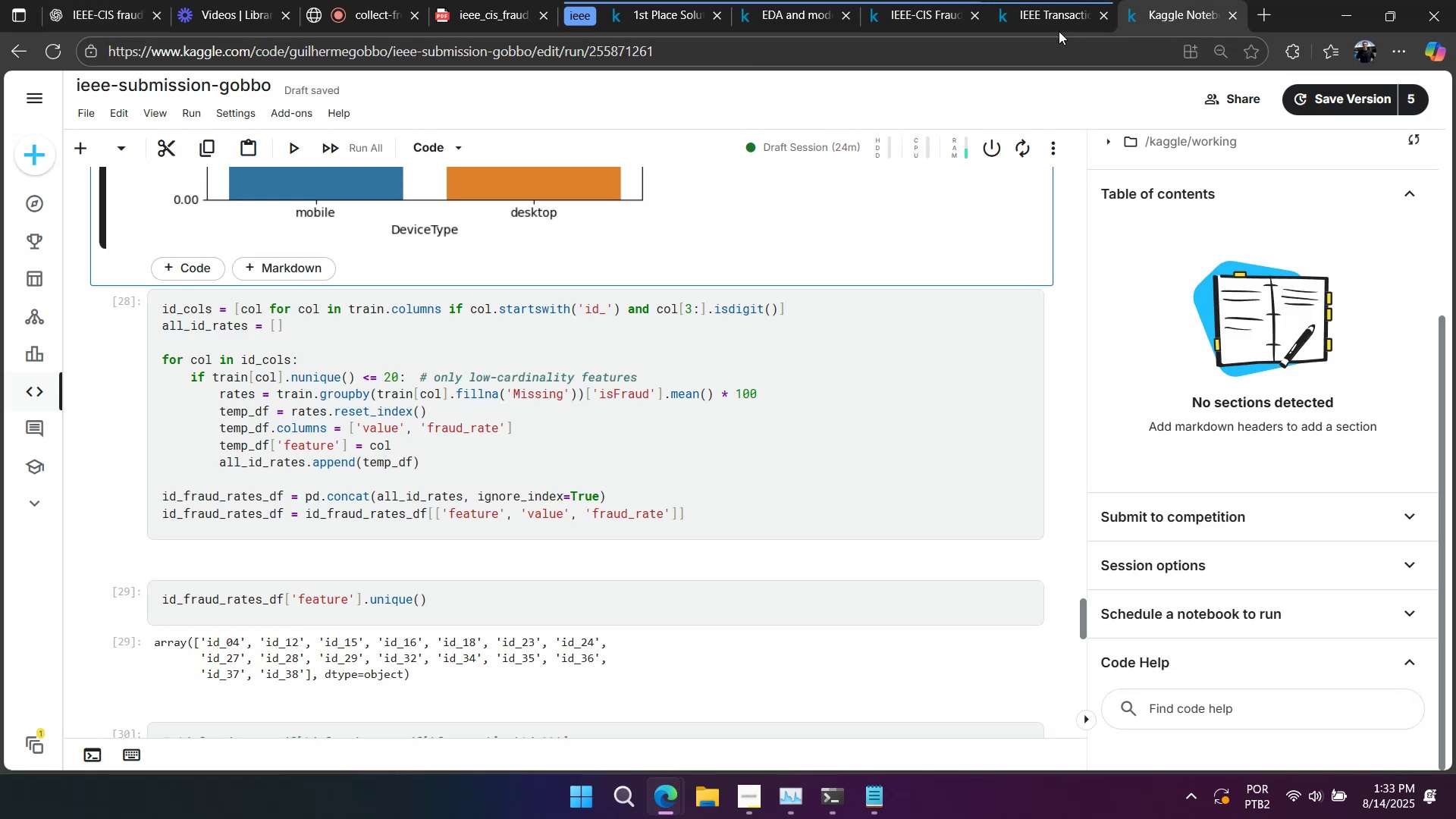 
scroll: coordinate [950, 420], scroll_direction: up, amount: 4.0
 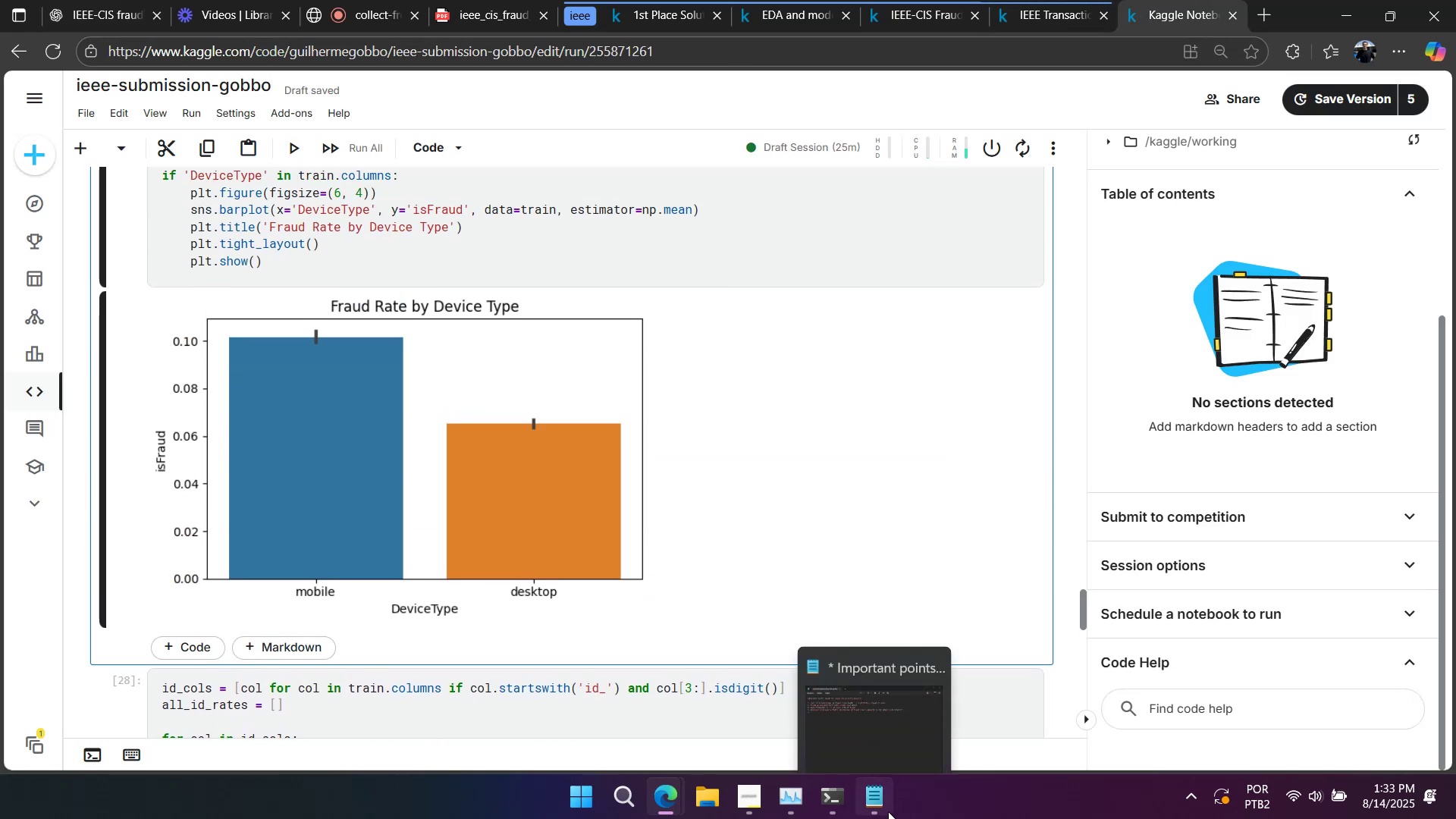 
left_click([888, 811])
 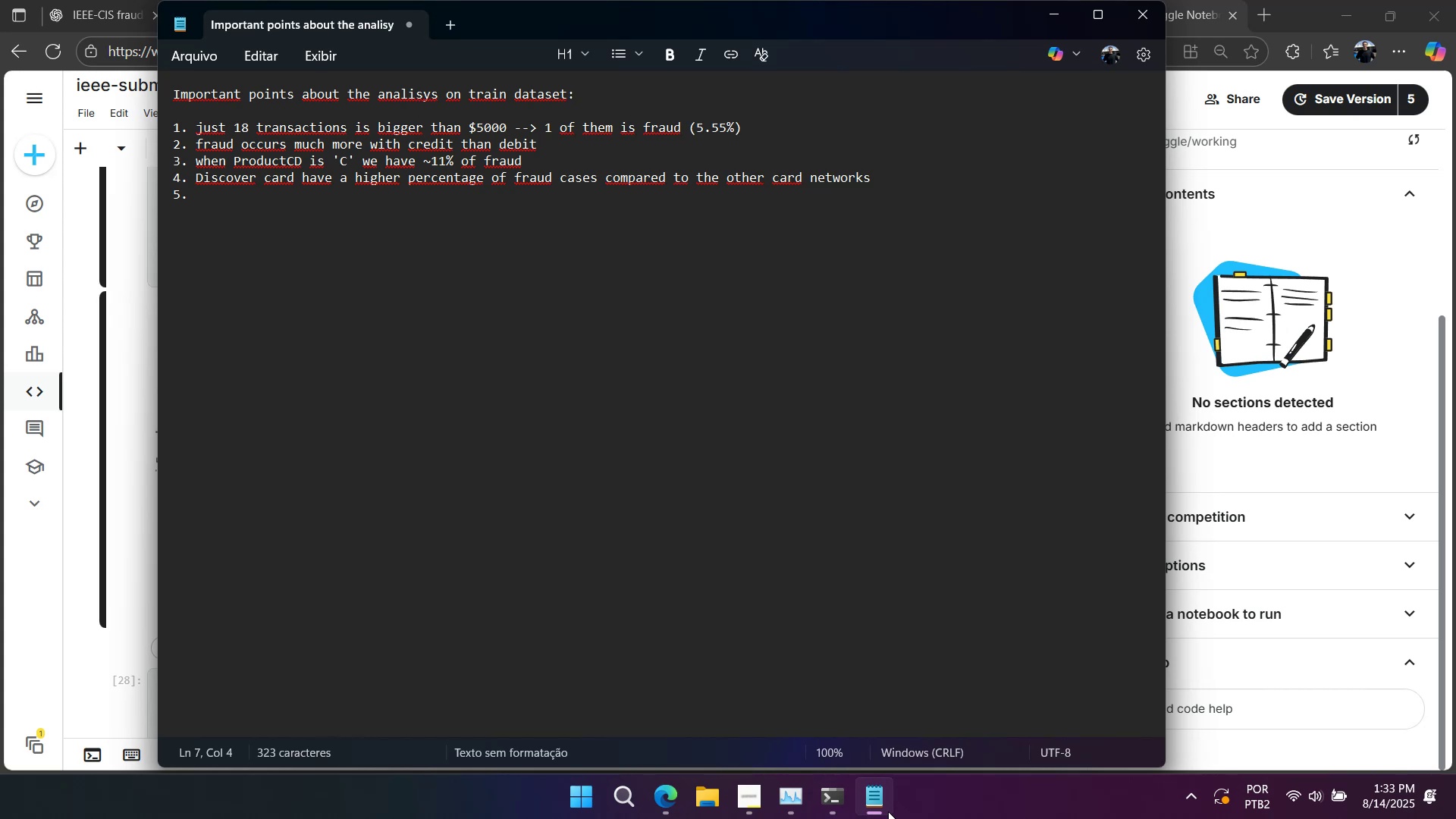 
left_click([888, 811])
 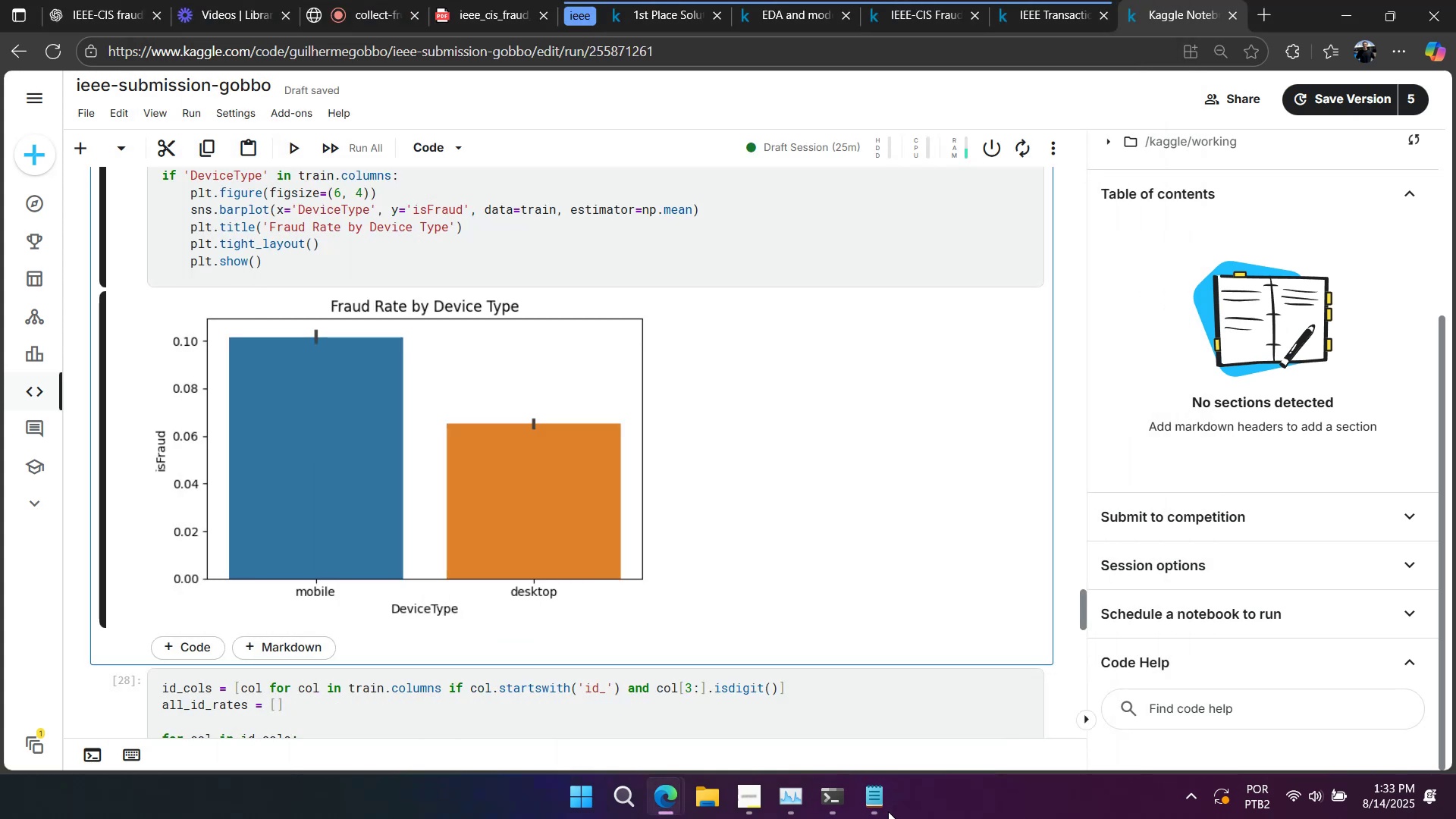 
double_click([888, 811])
 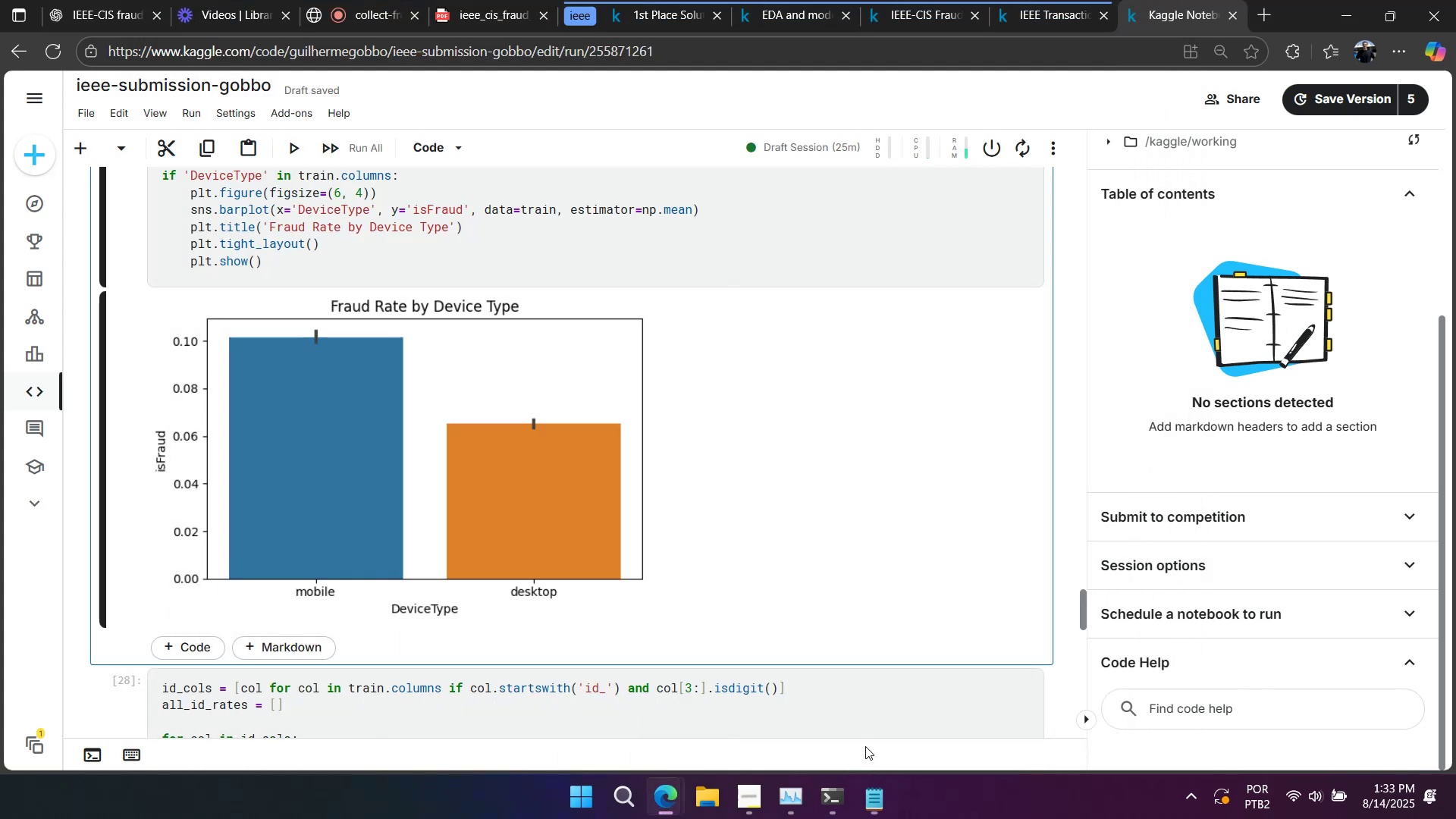 
scroll: coordinate [811, 607], scroll_direction: down, amount: 17.0
 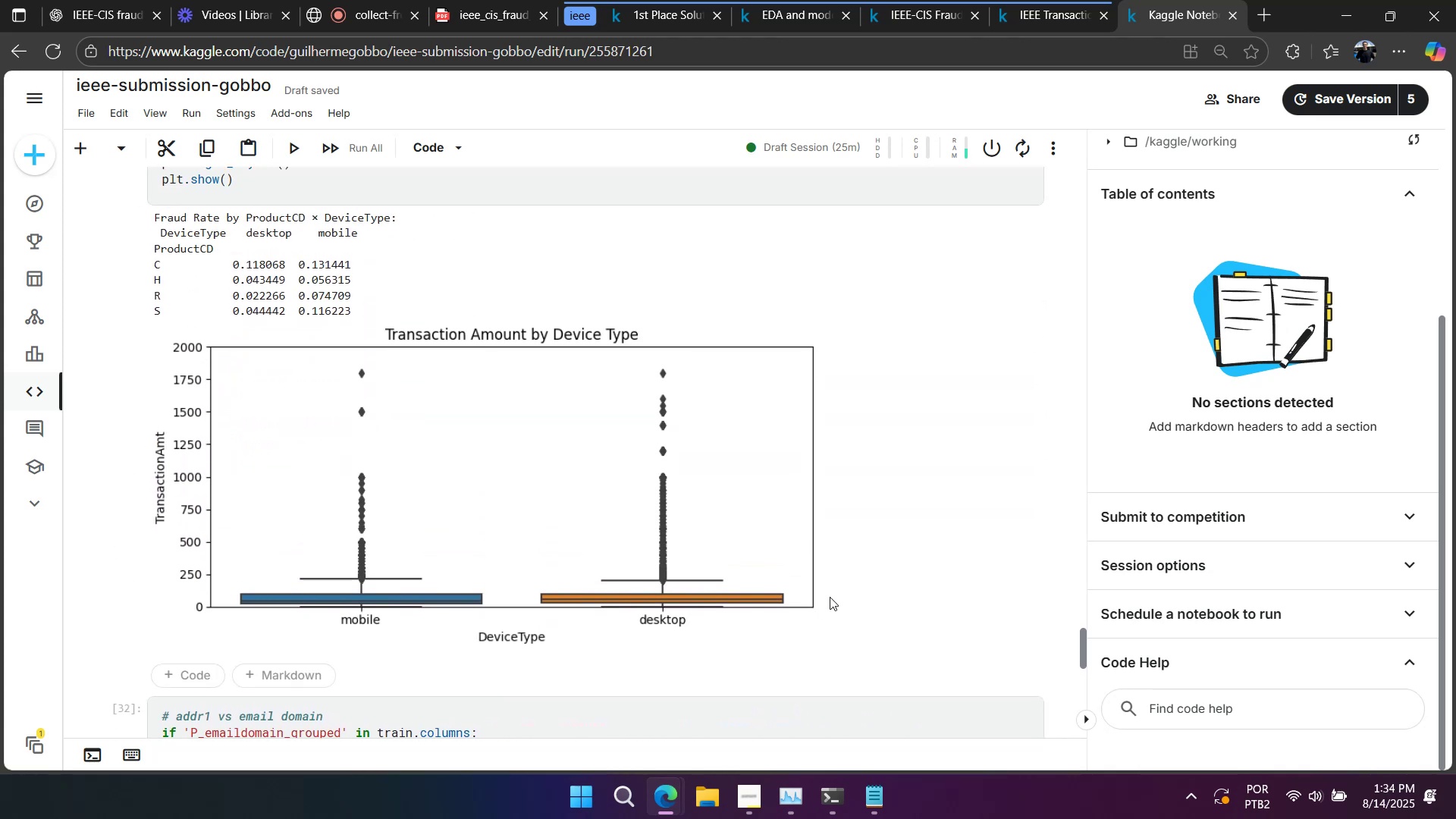 
right_click([845, 560])
 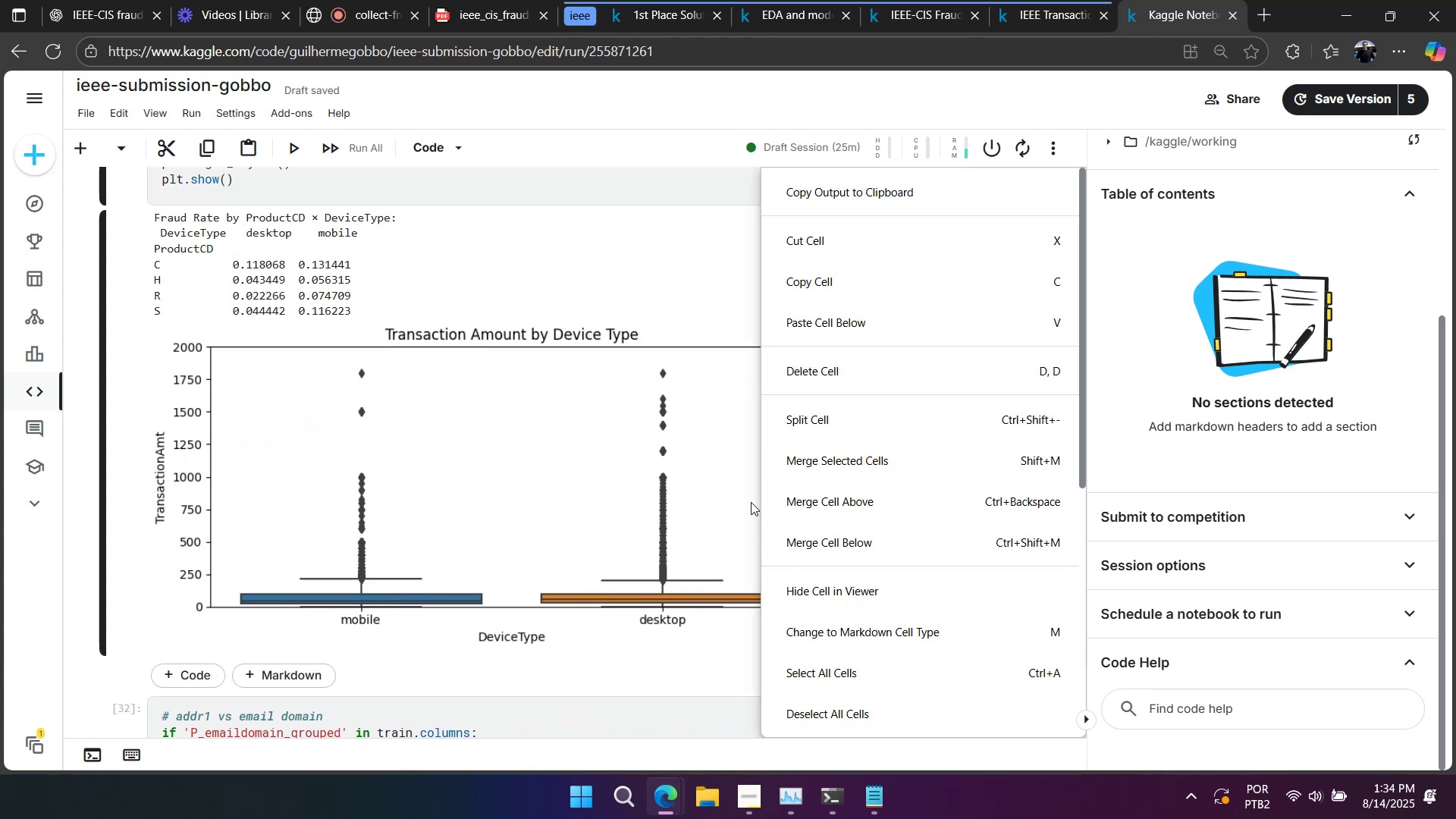 
left_click([732, 492])
 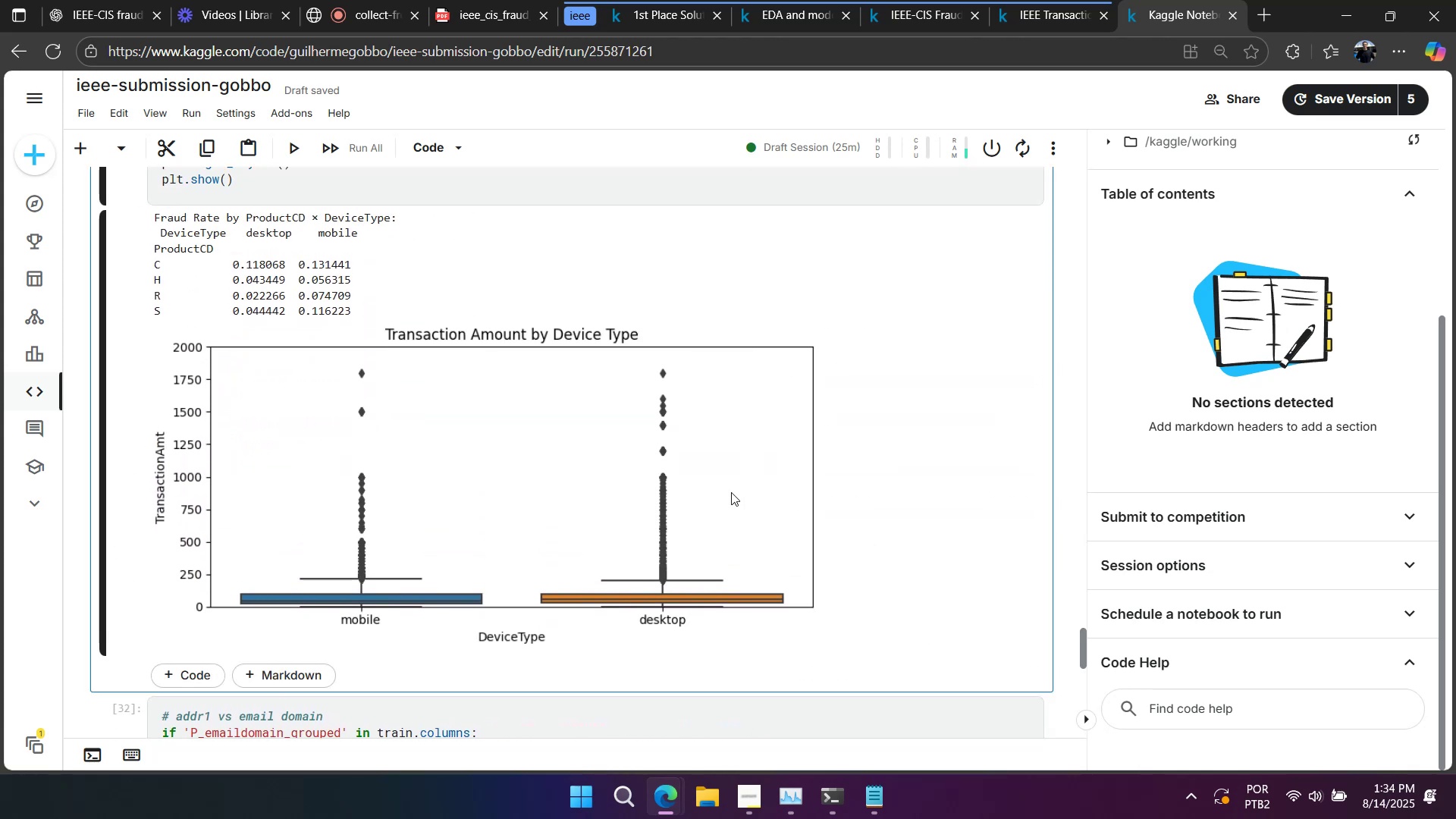 
scroll: coordinate [728, 500], scroll_direction: up, amount: 2.0
 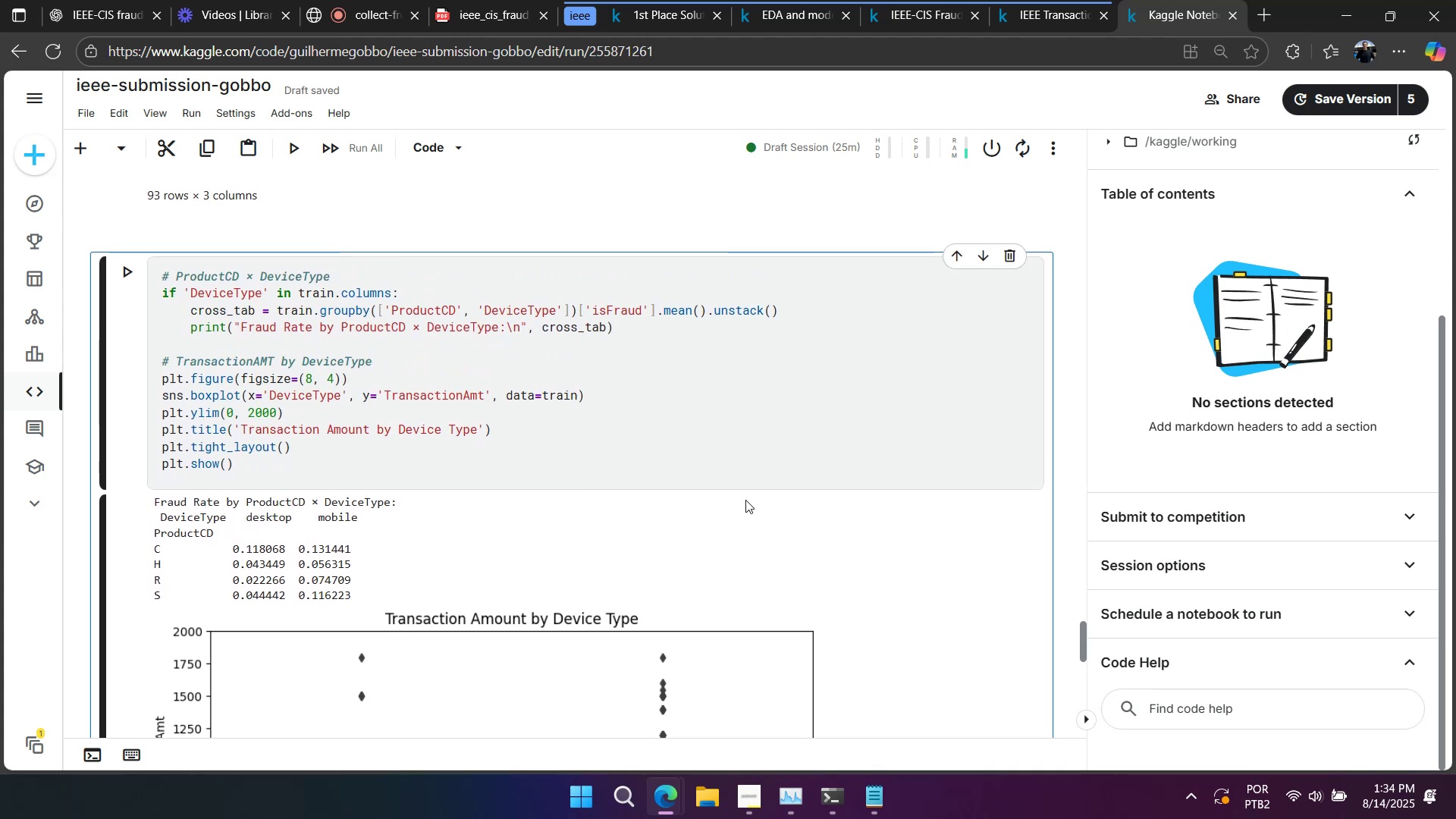 
scroll: coordinate [747, 499], scroll_direction: down, amount: 1.0
 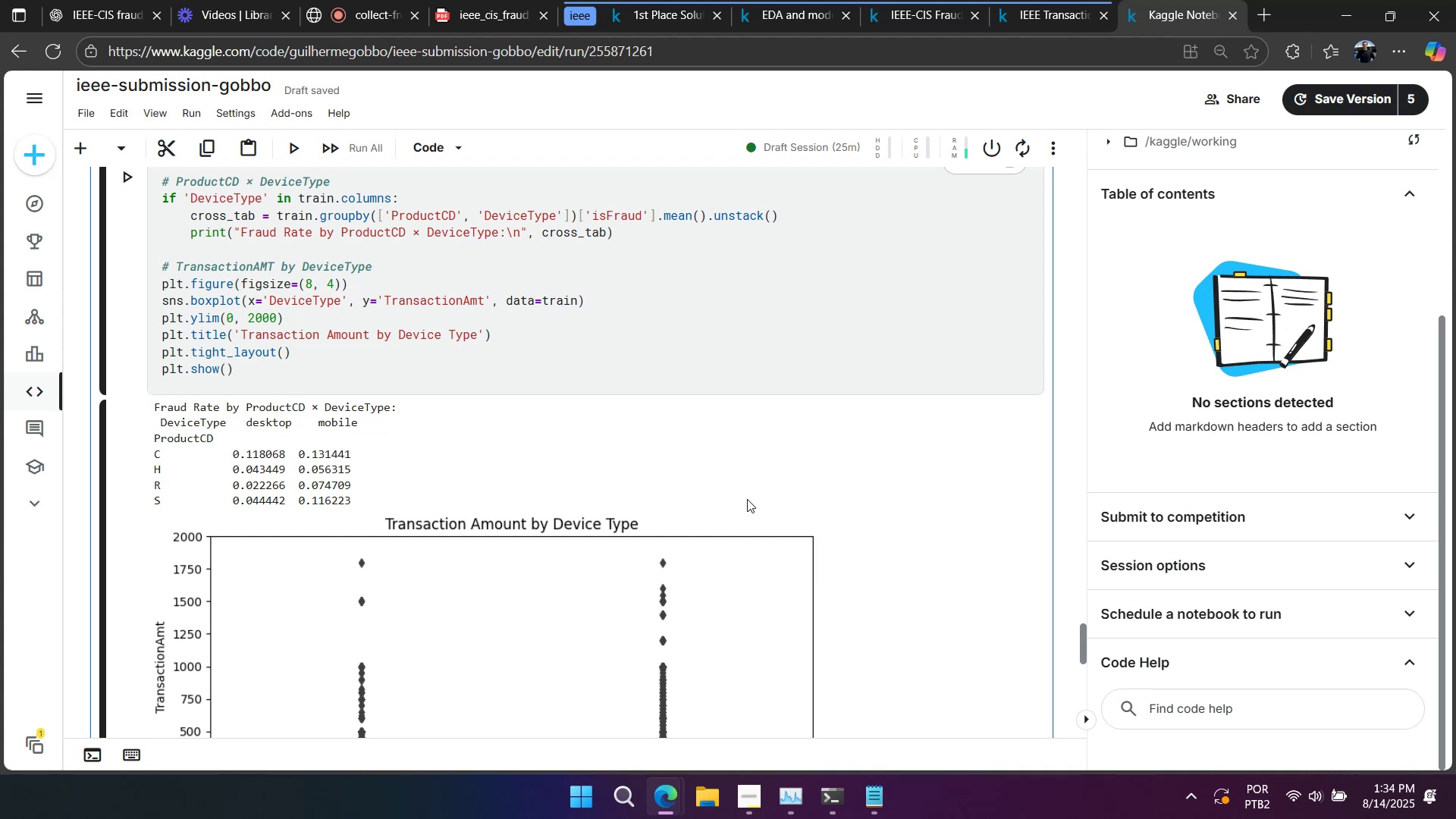 
wait(11.86)
 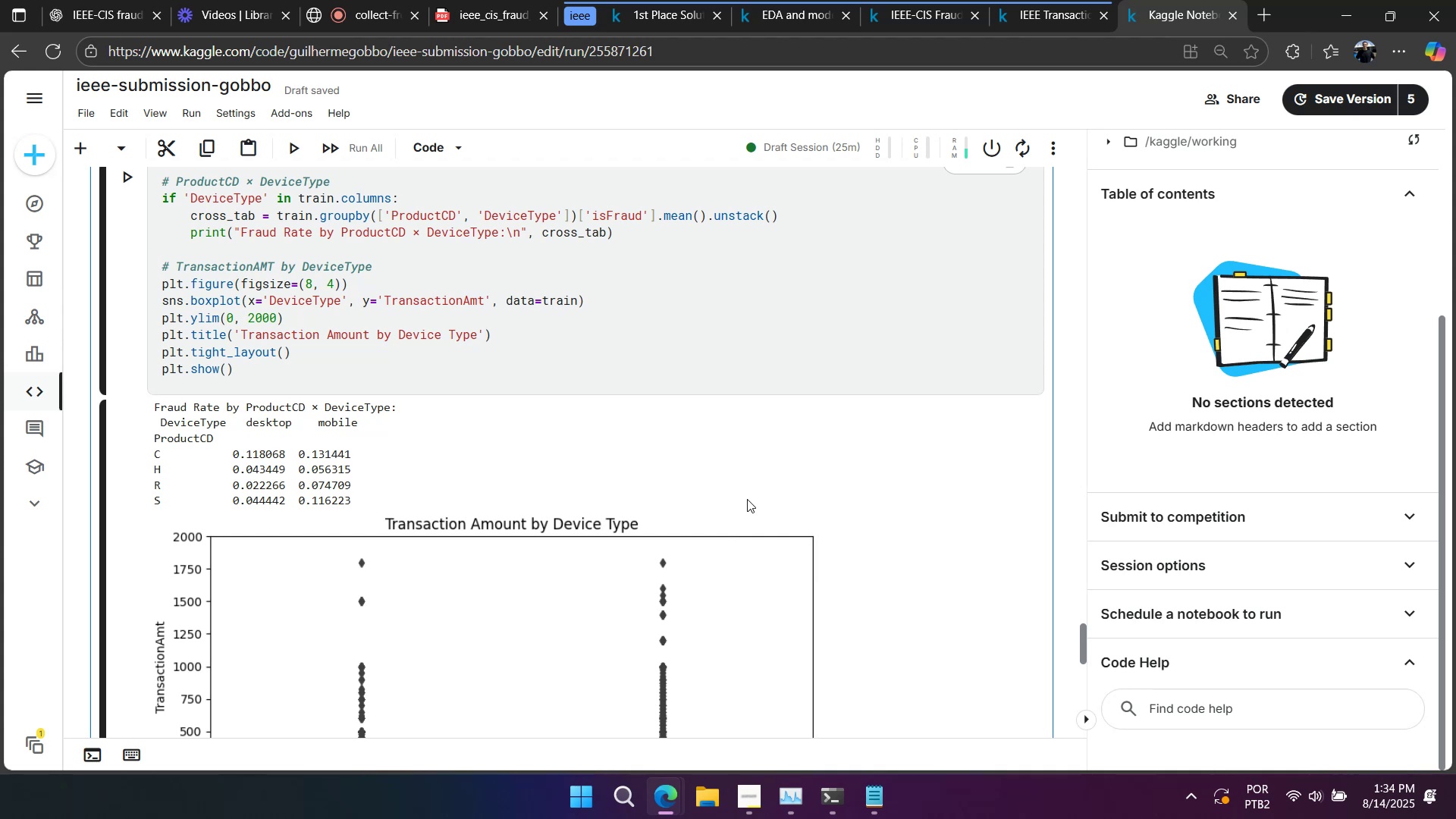 
scroll: coordinate [756, 525], scroll_direction: down, amount: 8.0
 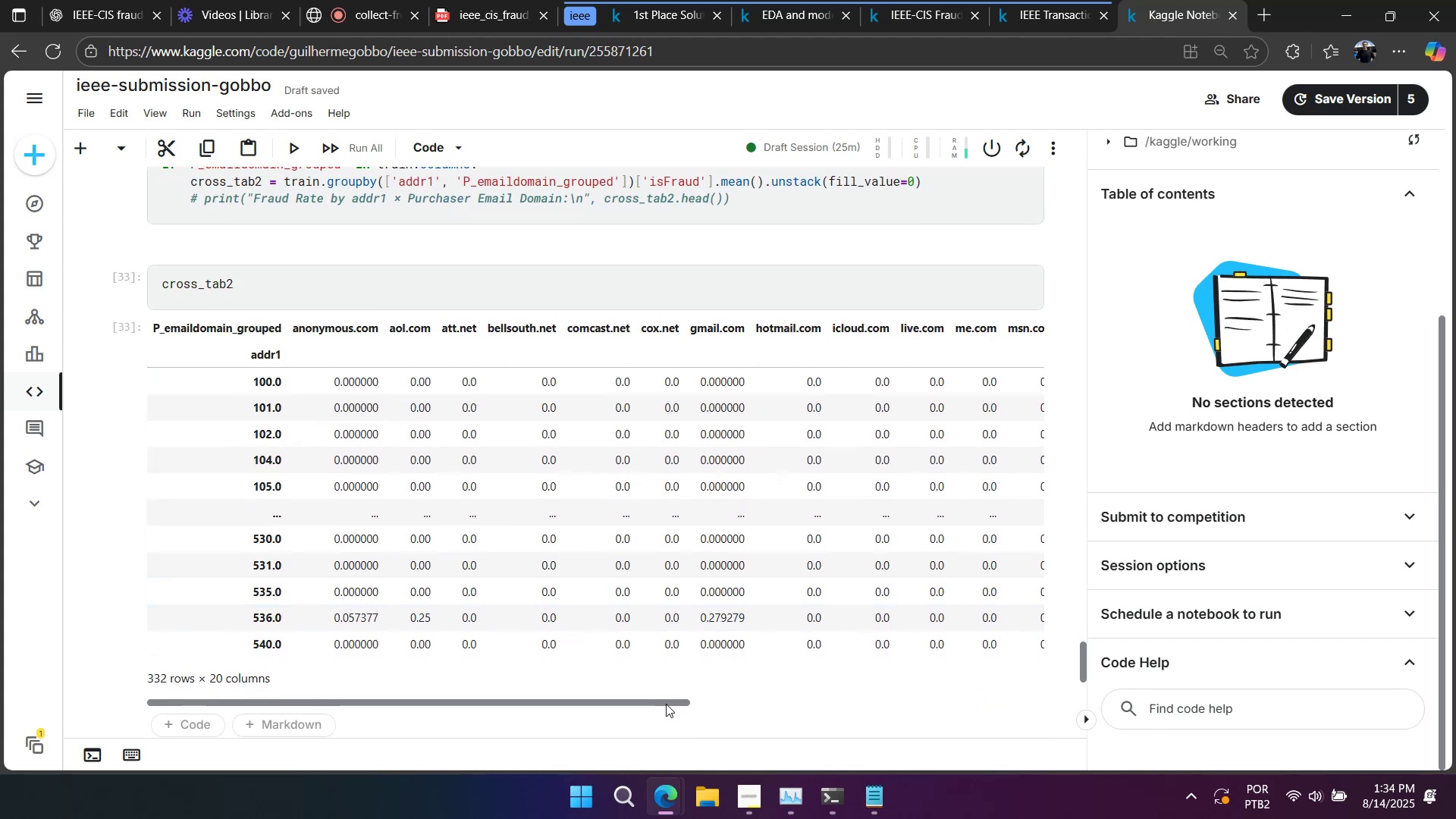 
mouse_move([1040, 712])
 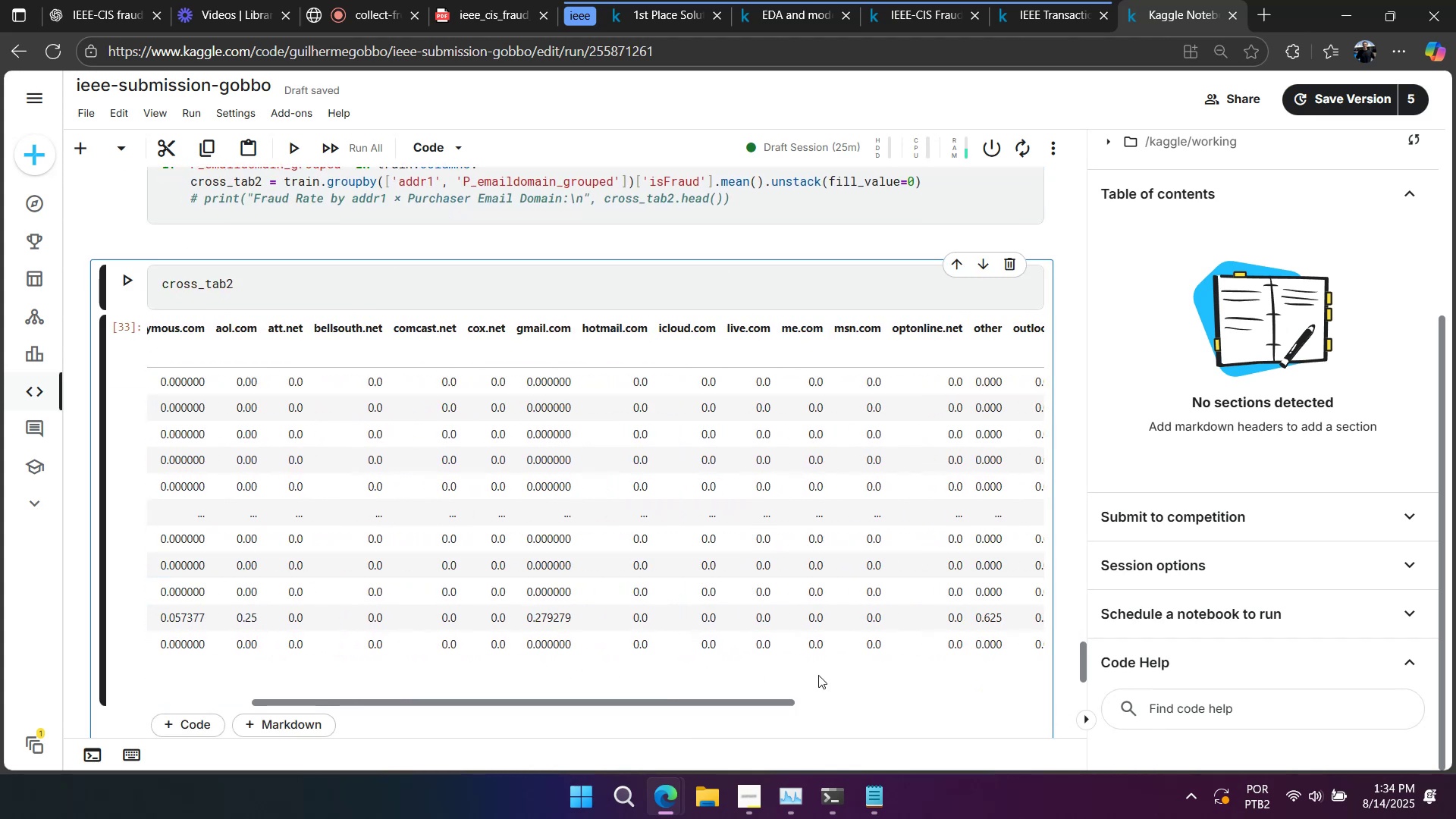 
wait(5.35)
 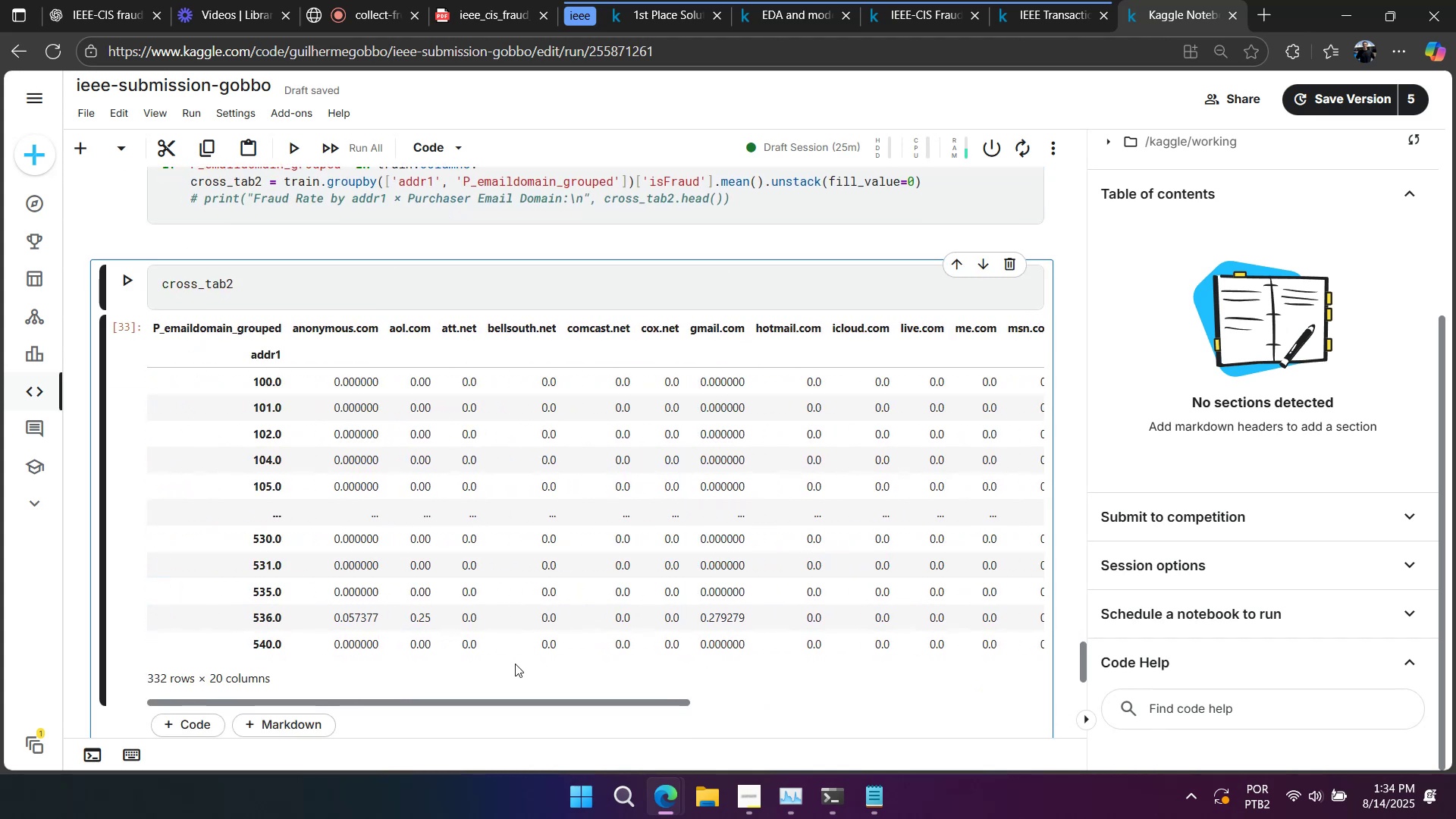 
scroll: coordinate [576, 647], scroll_direction: down, amount: 4.0
 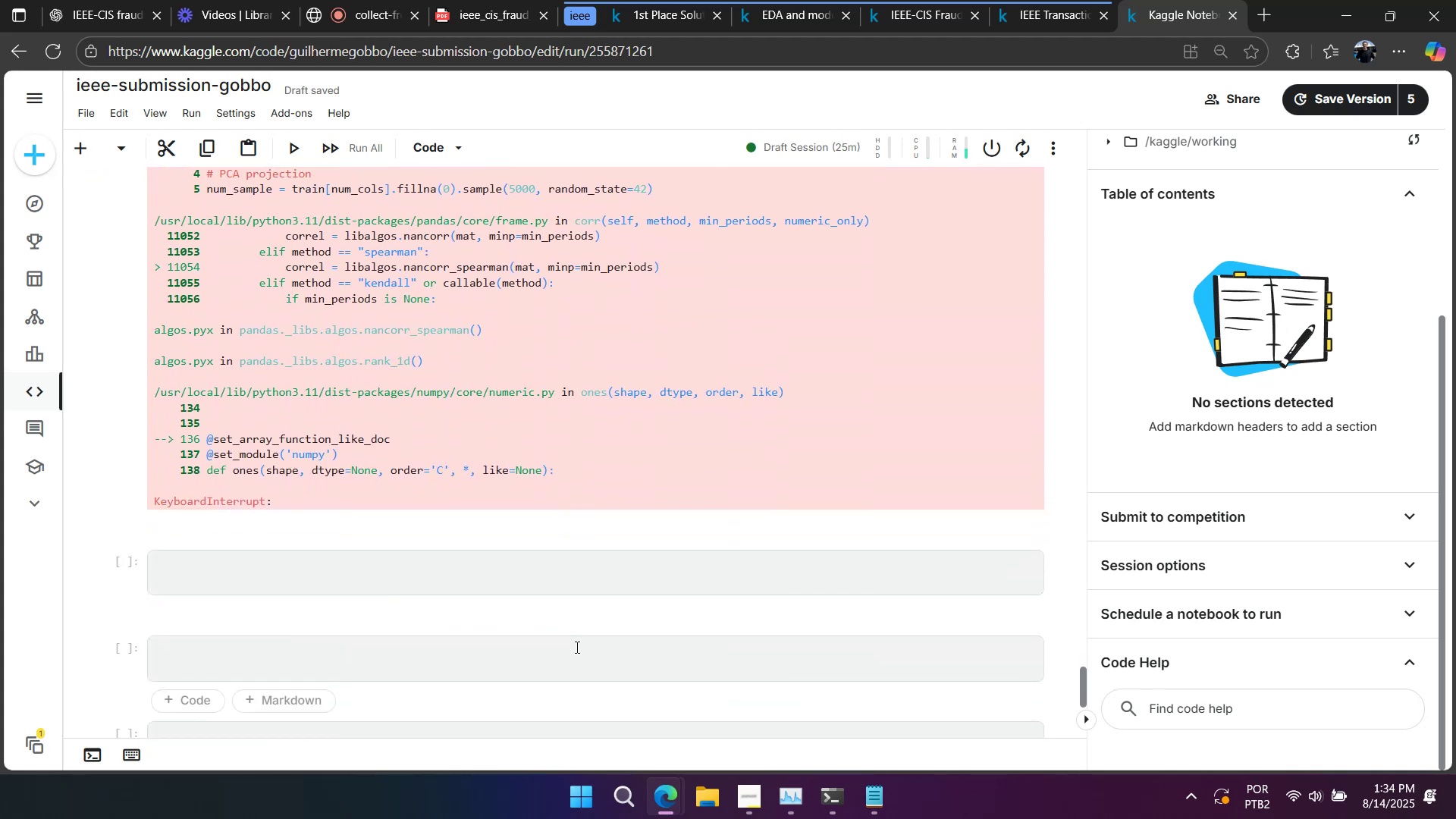 
scroll: coordinate [576, 647], scroll_direction: up, amount: 6.0
 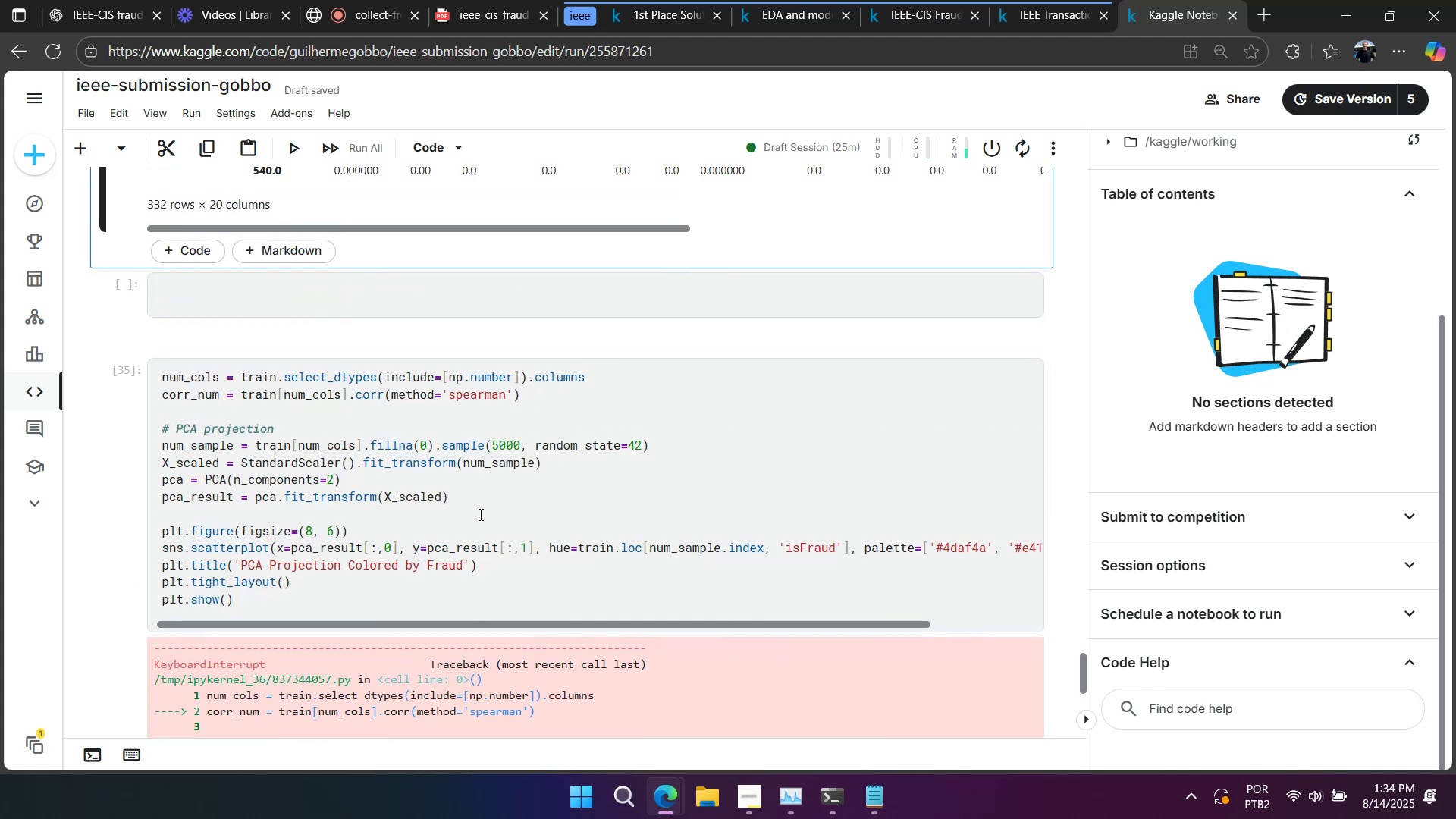 
scroll: coordinate [472, 538], scroll_direction: down, amount: 4.0
 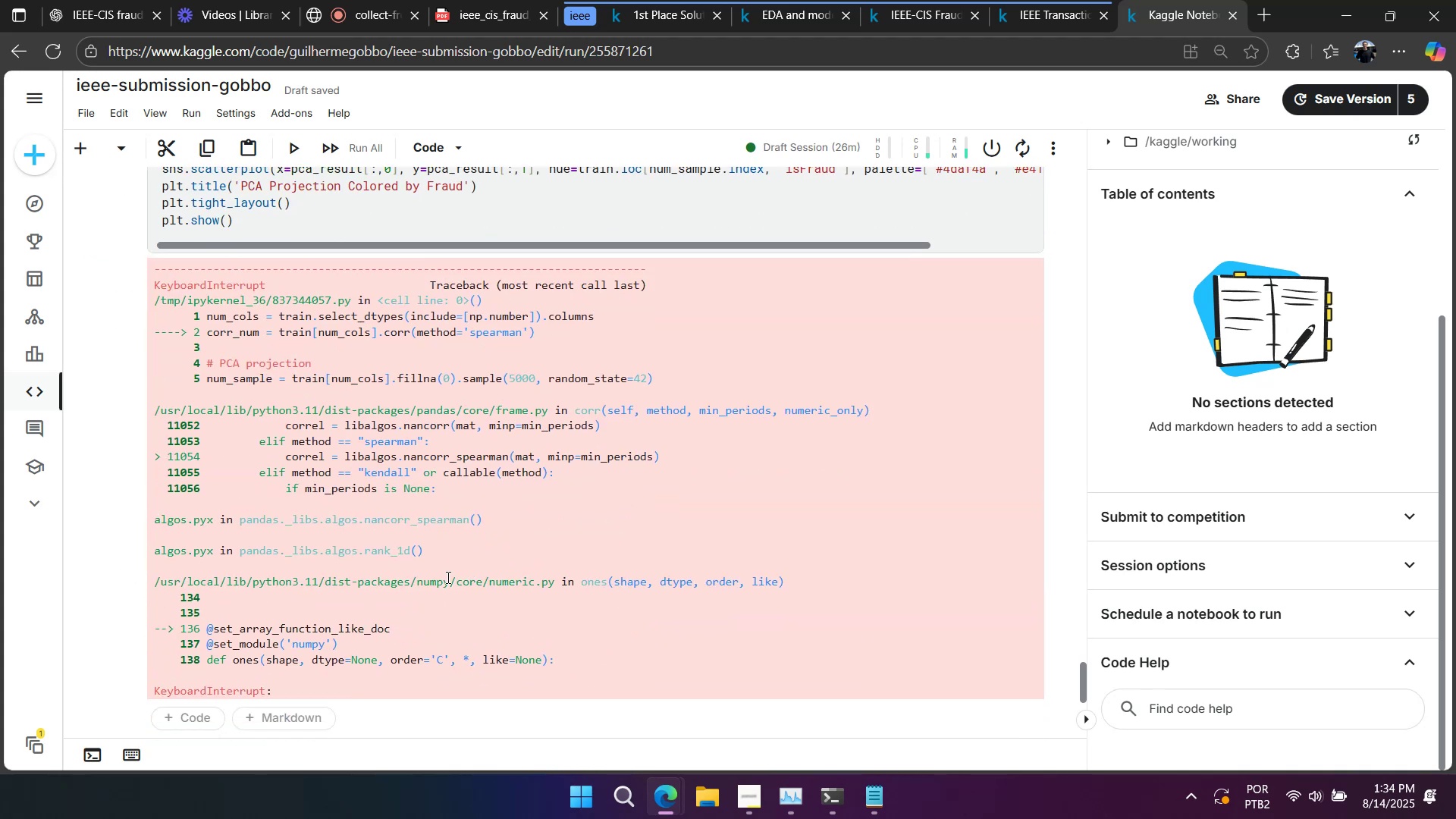 
wait(5.55)
 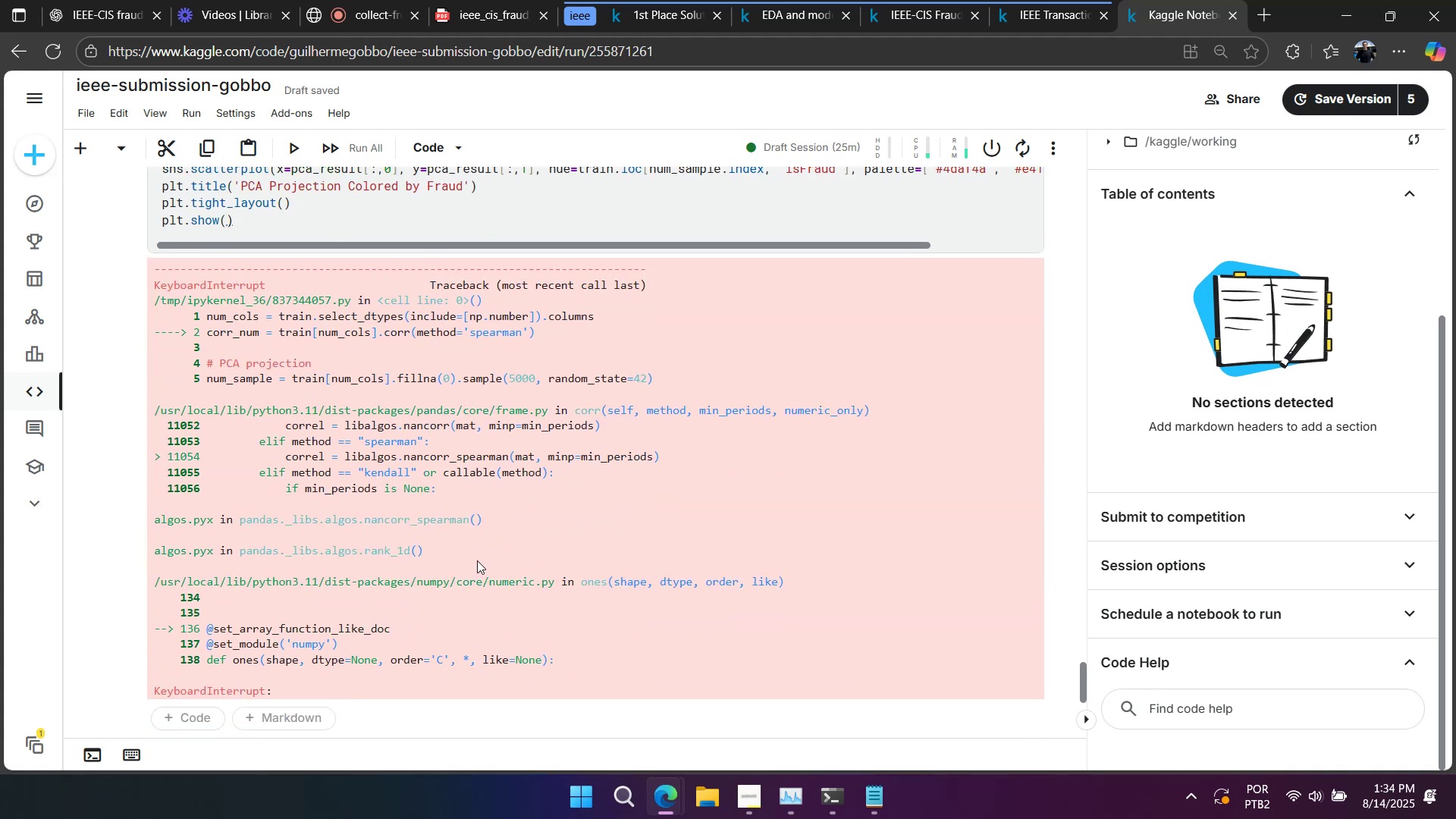 
scroll: coordinate [447, 578], scroll_direction: up, amount: 4.0
 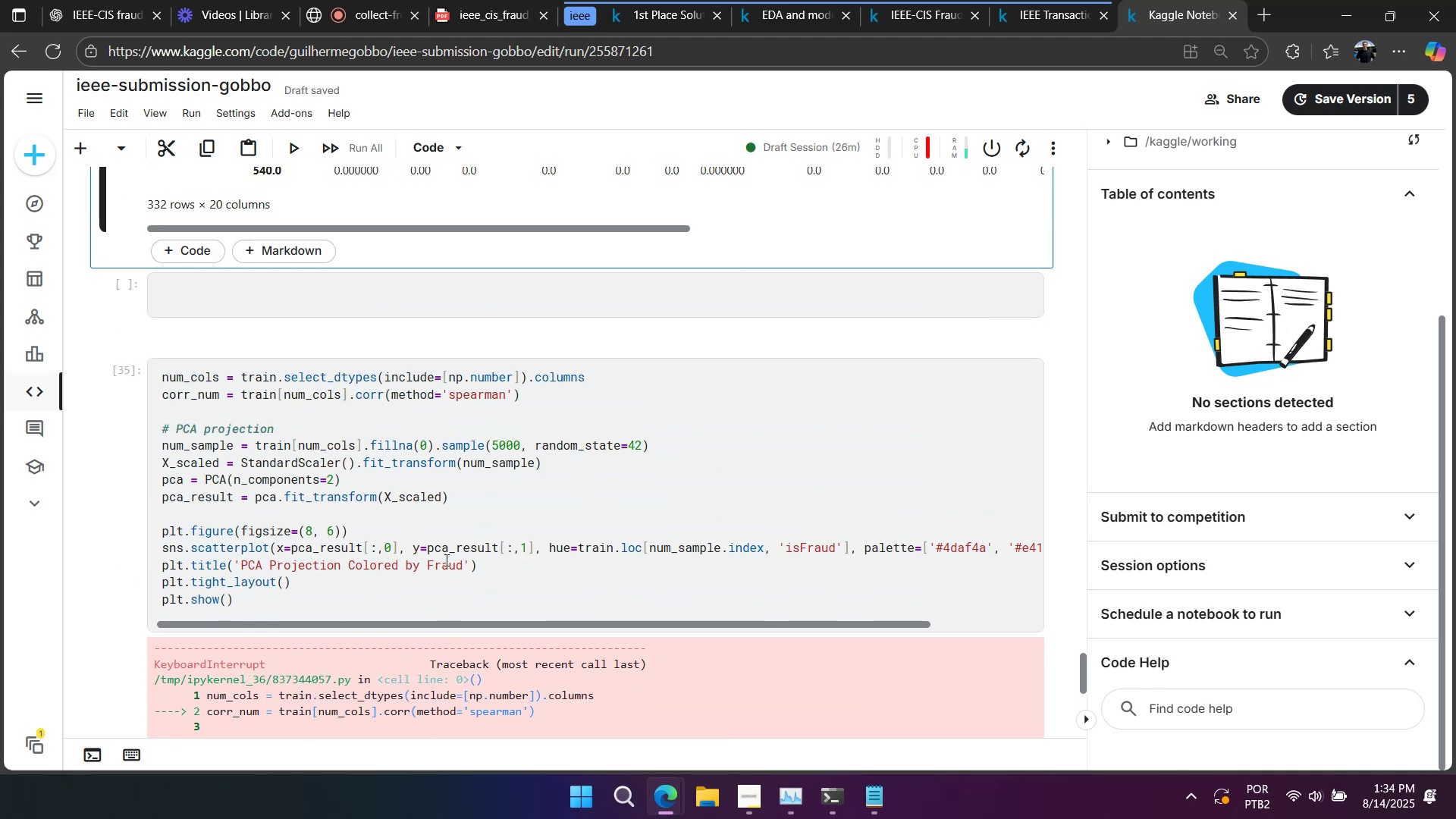 
left_click([444, 547])
 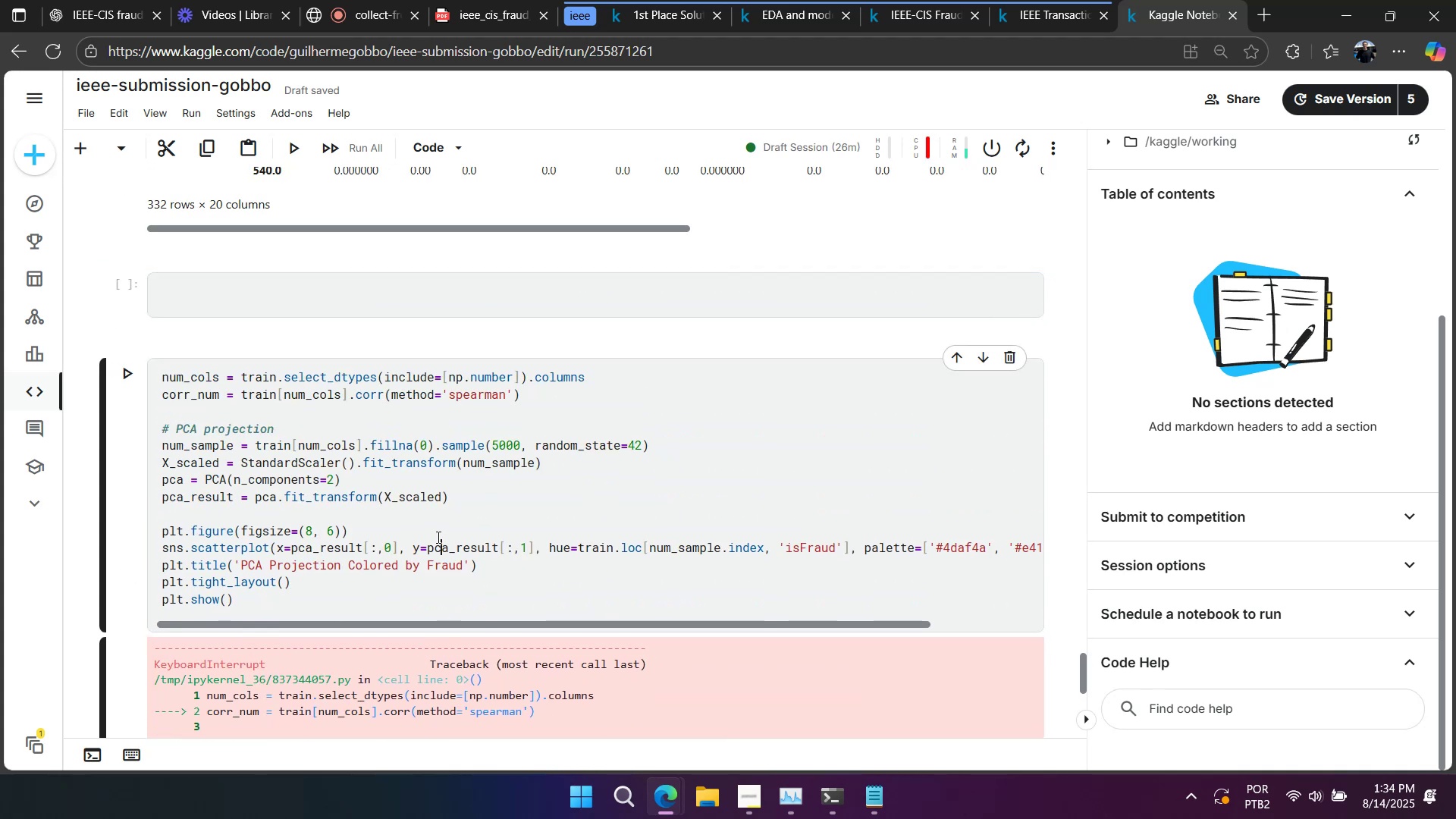 
key(Shift+Enter)
 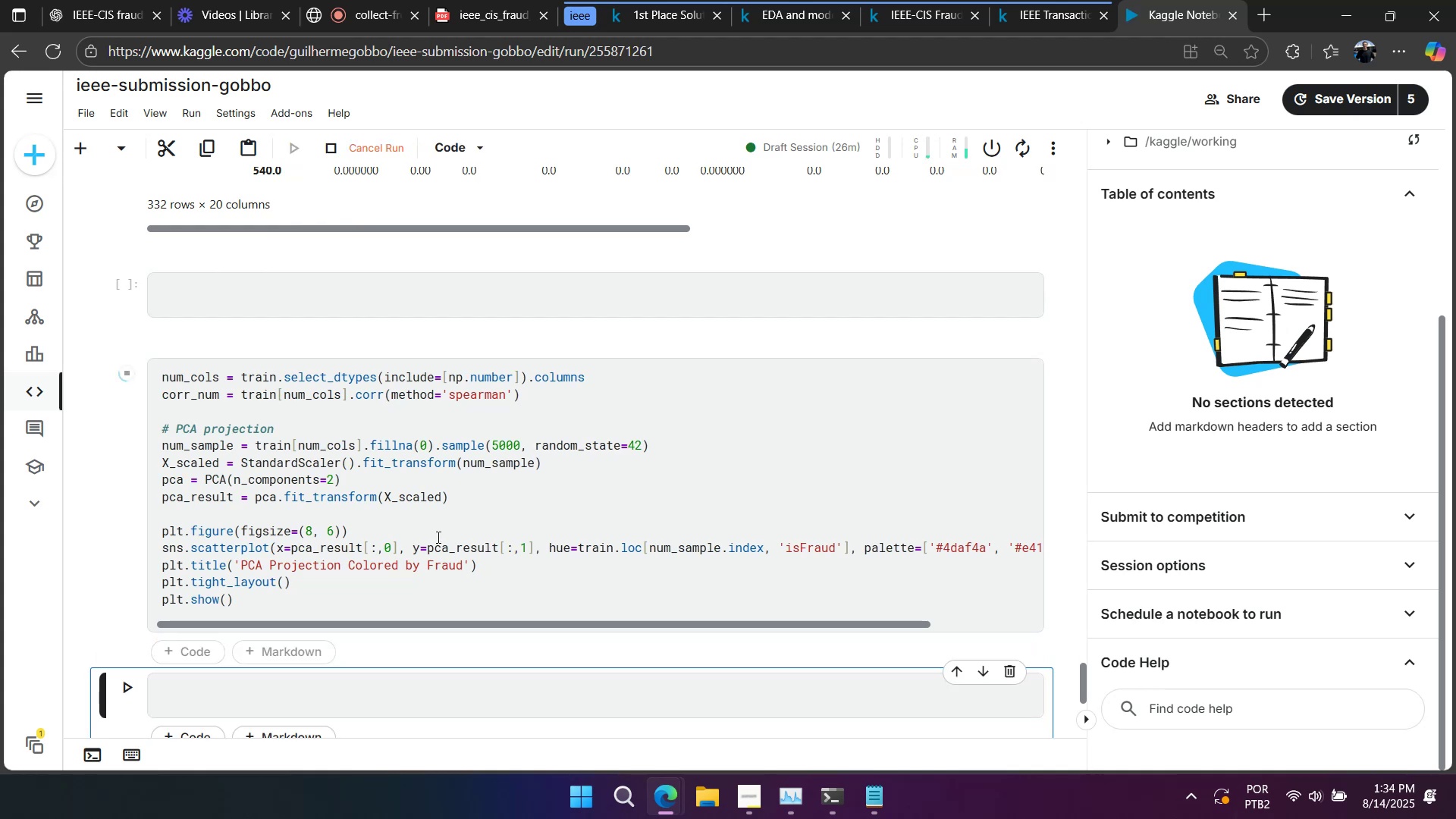 
scroll: coordinate [475, 557], scroll_direction: down, amount: 1.0
 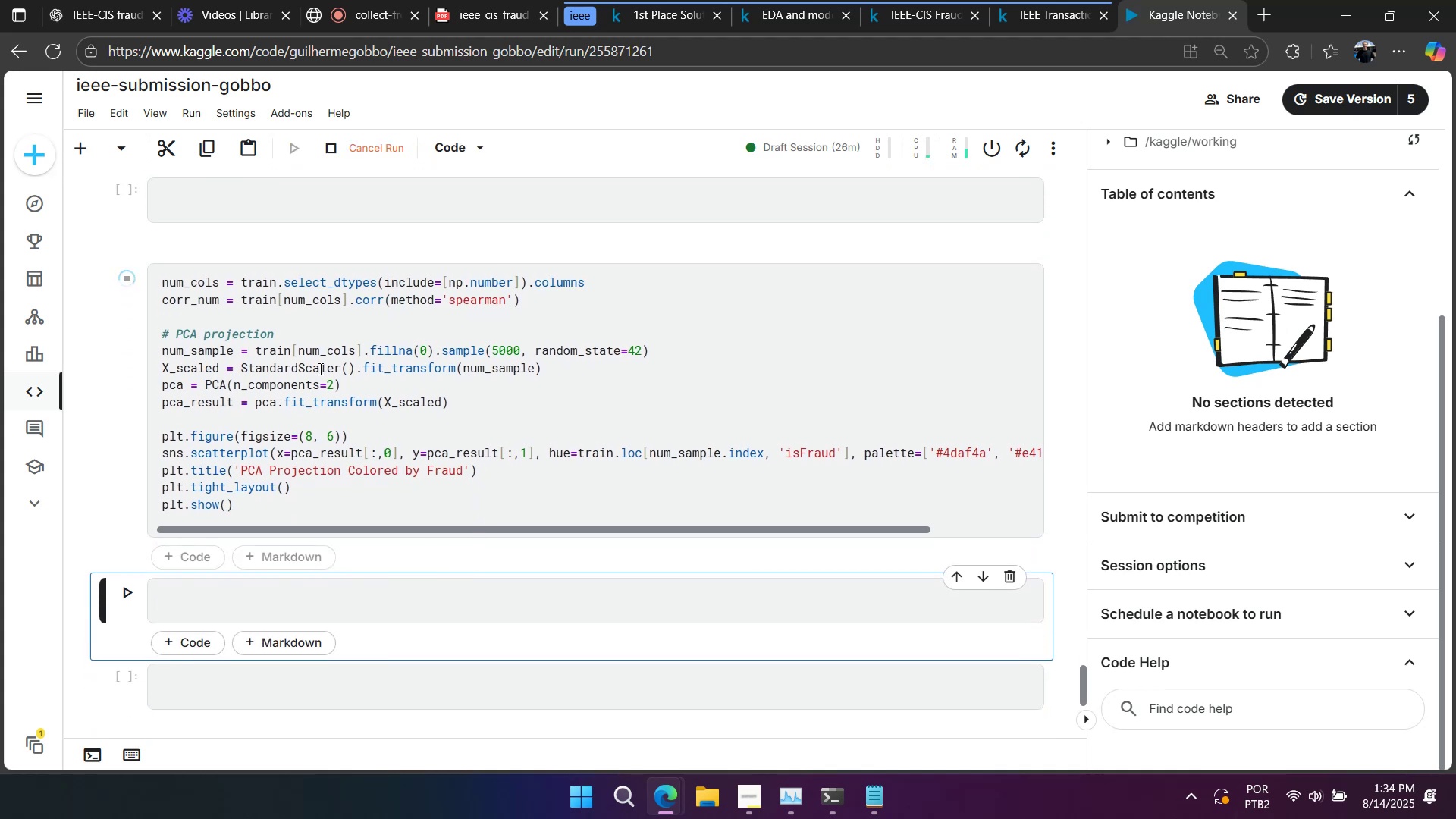 
double_click([325, 356])
 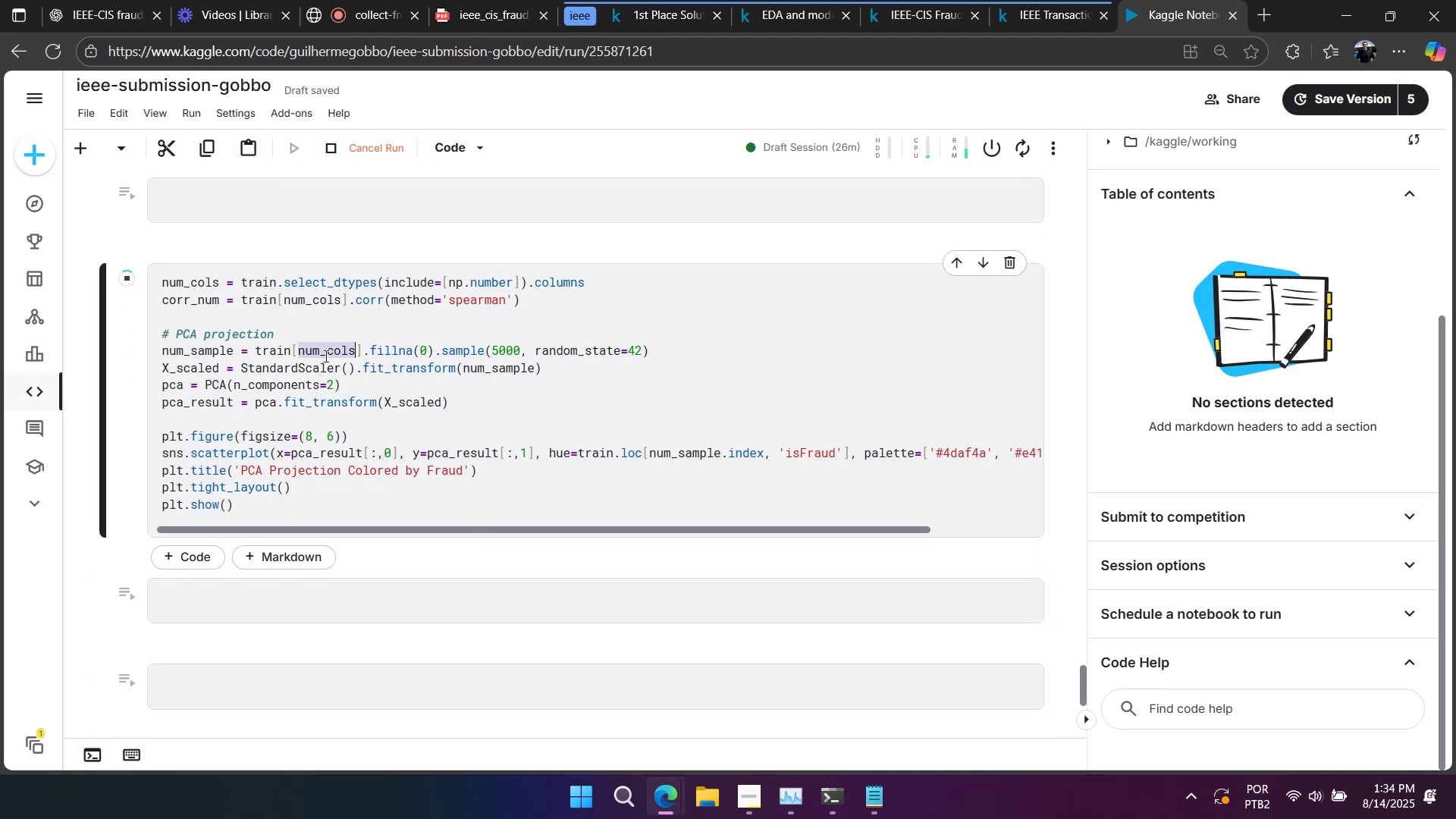 
key(Control+C)
 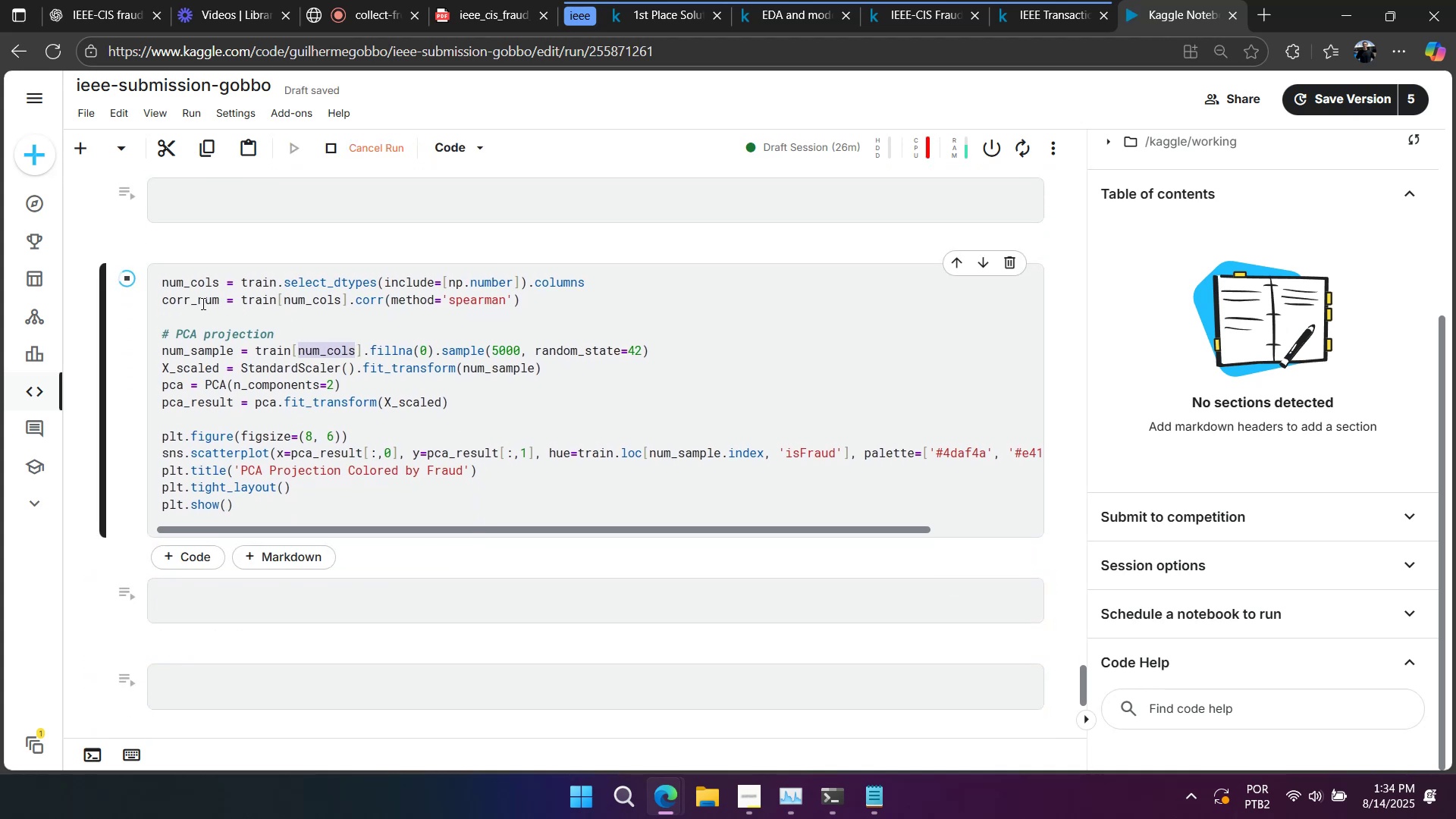 
double_click([202, 303])
 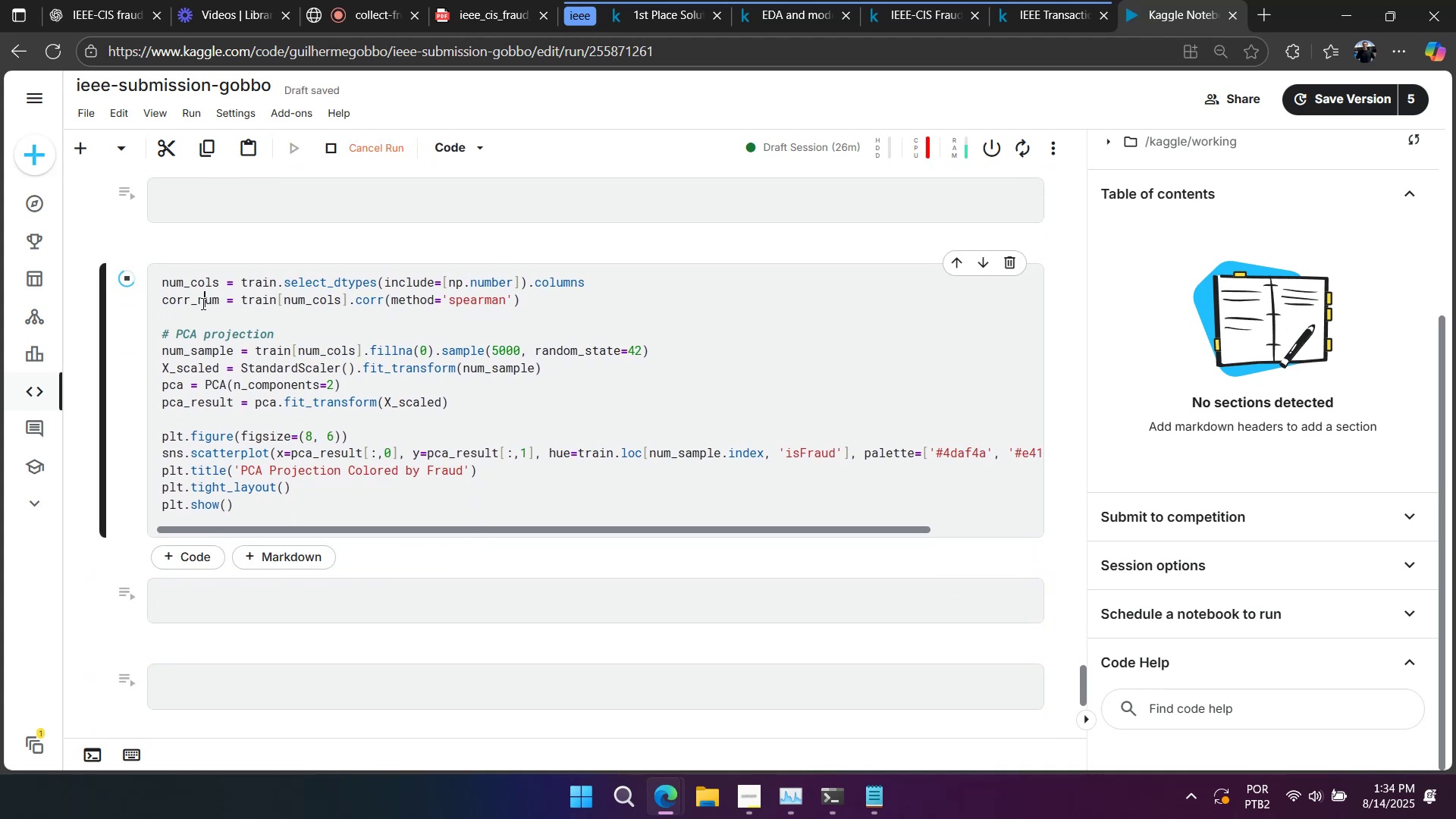 
key(Control+C)
 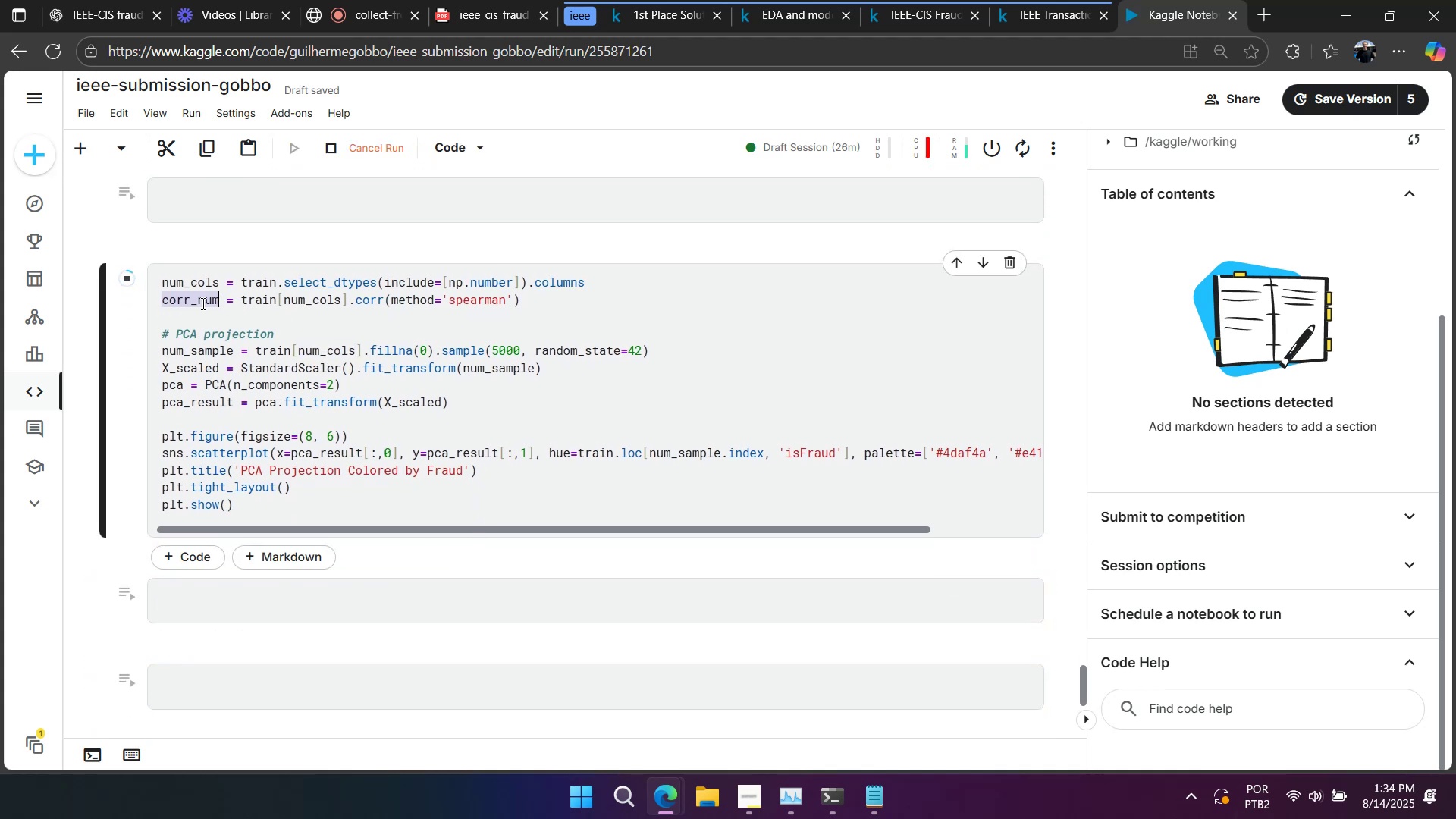 
key(Control+F)
 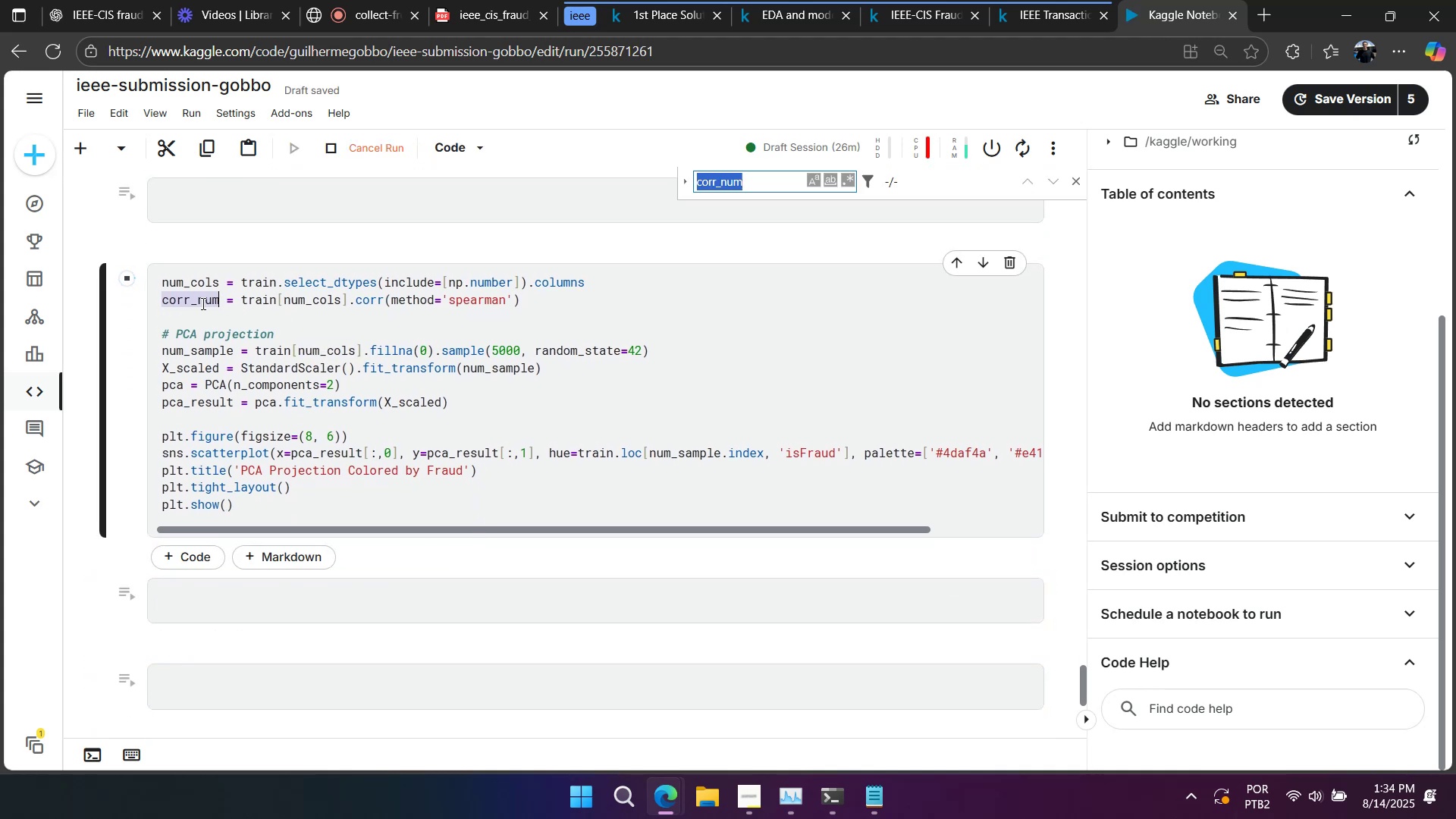 
key(Control+Space)
 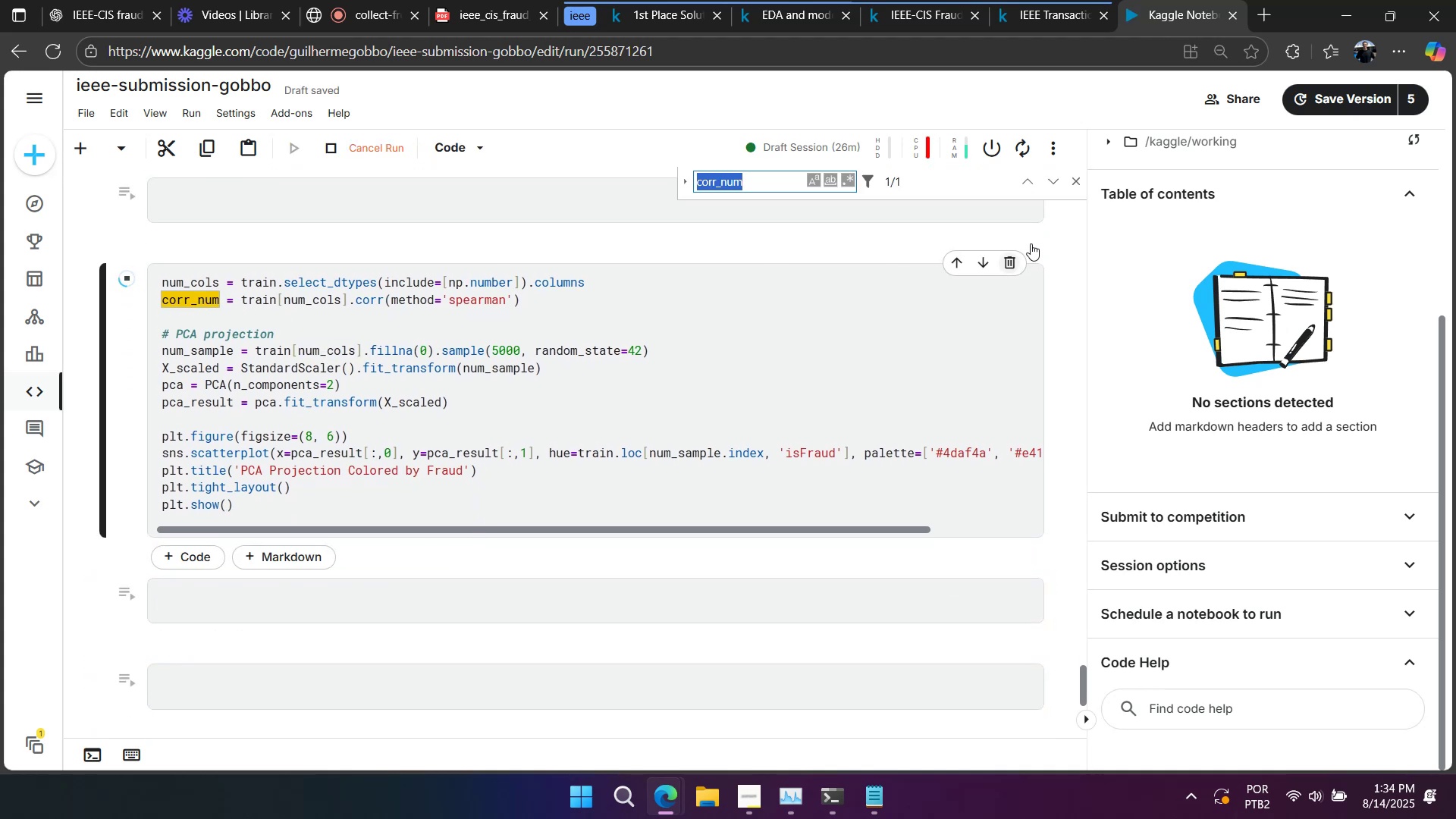 
left_click([1070, 180])
 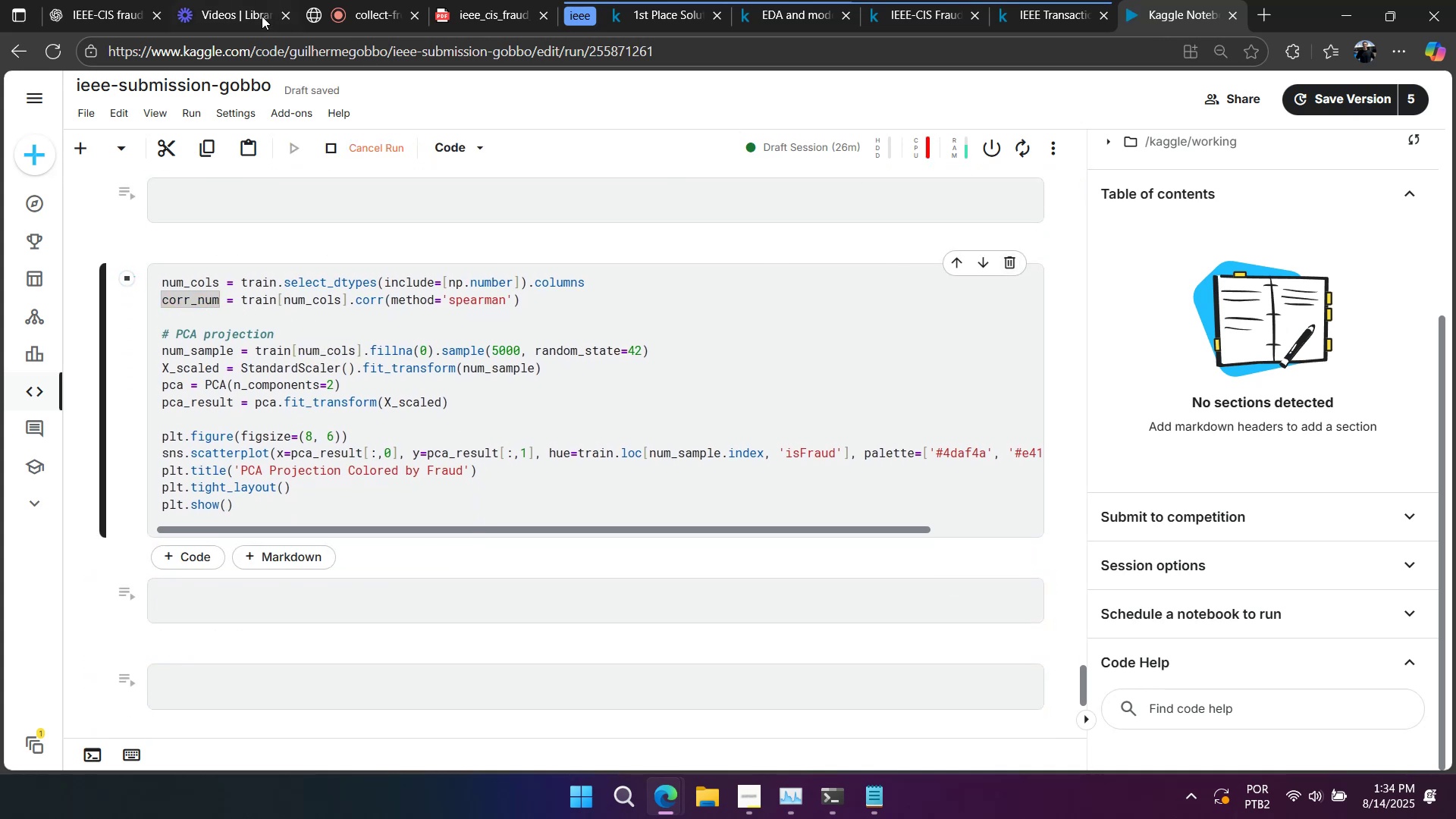 
mouse_move([108, 17])
 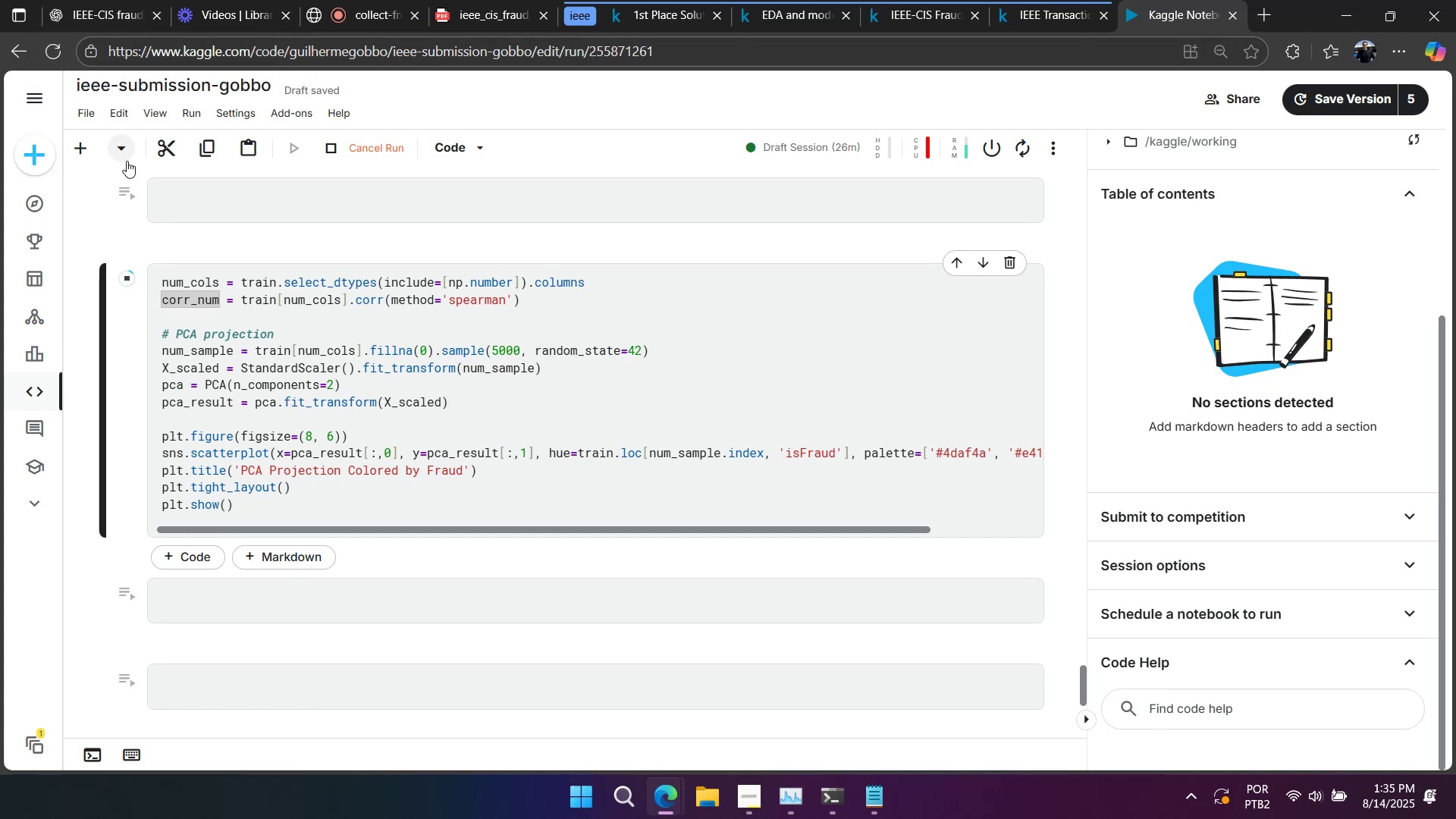 
left_click([243, 341])
 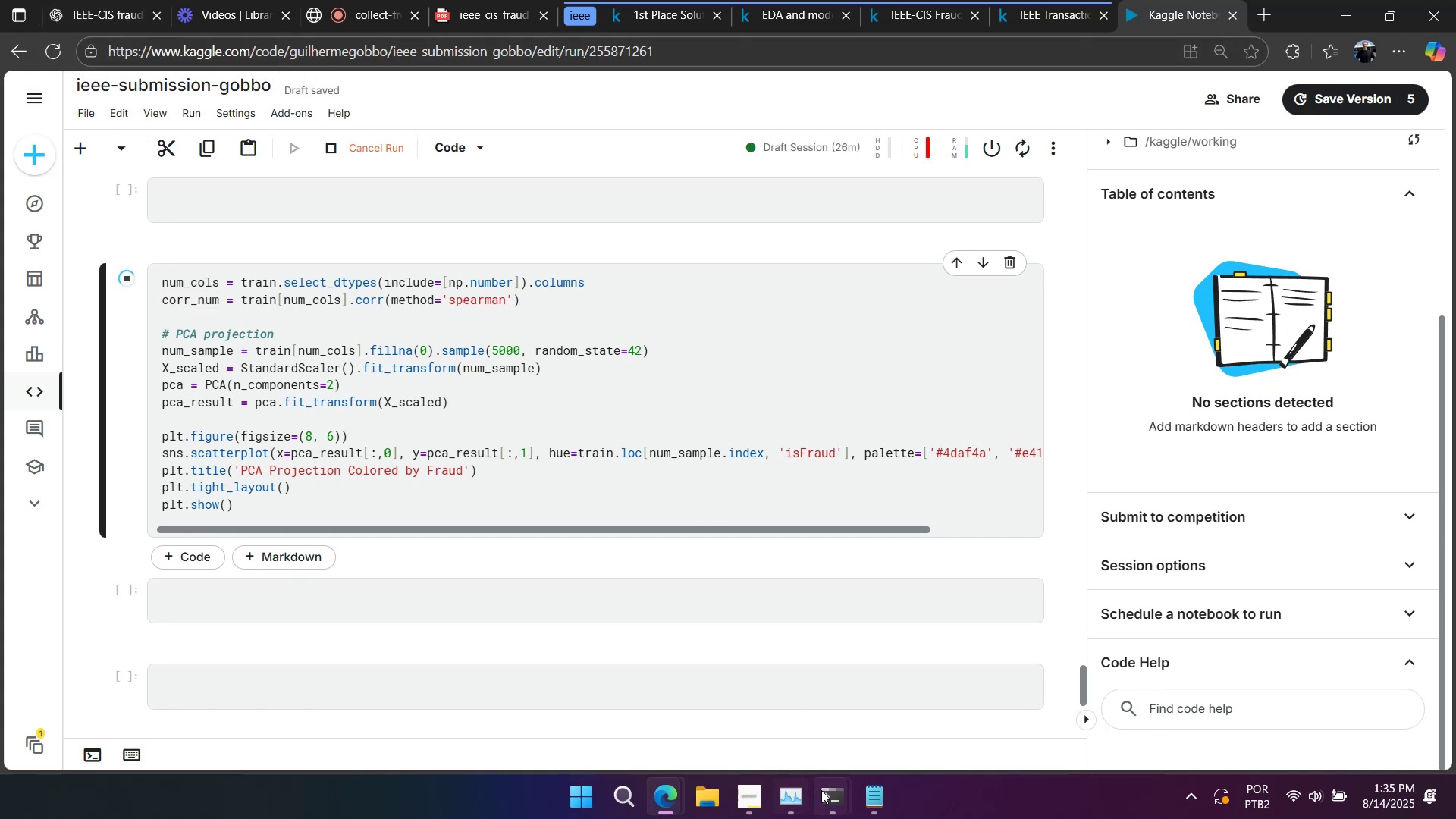 
left_click([748, 789])
 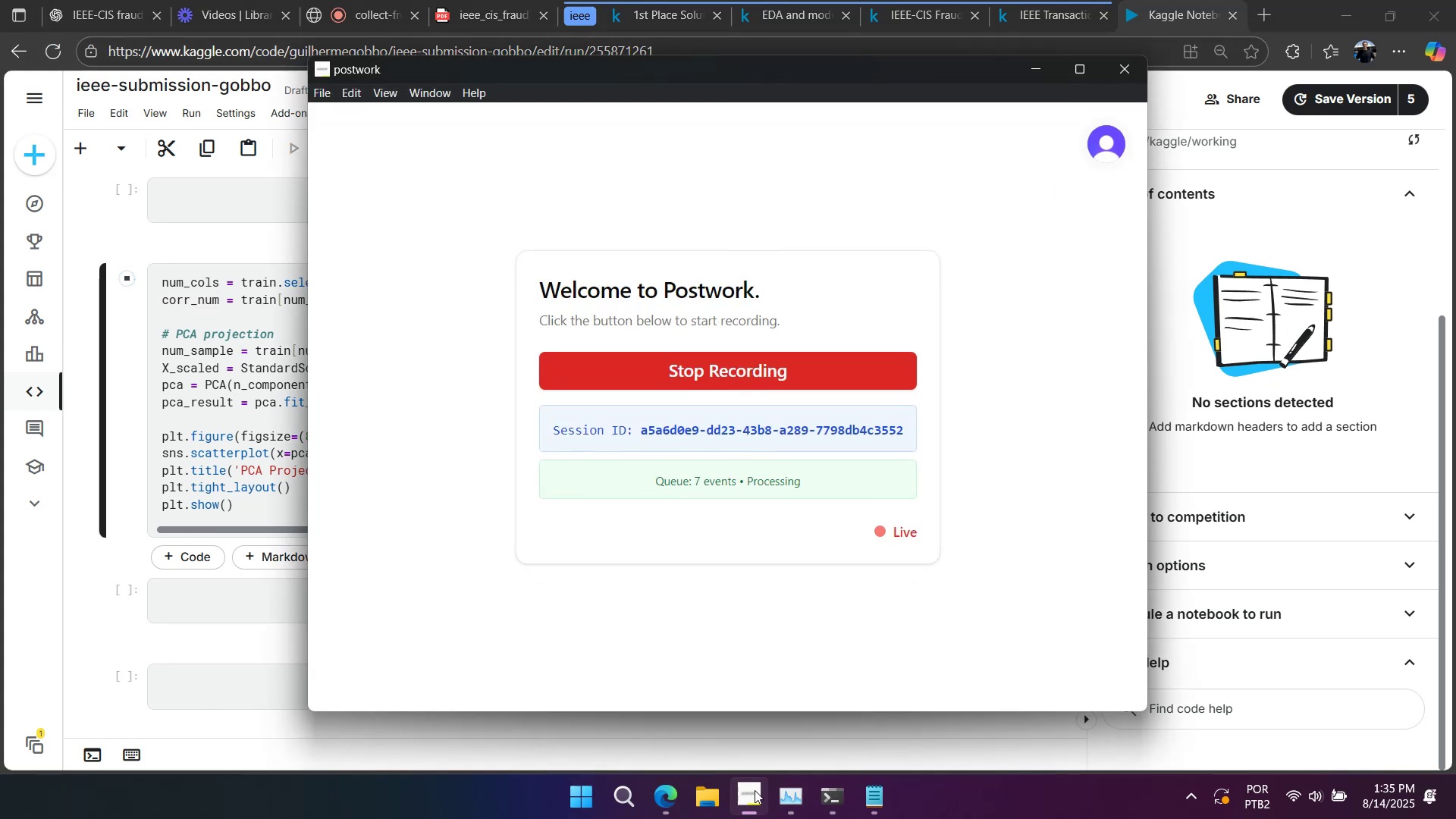 
left_click([755, 791])
 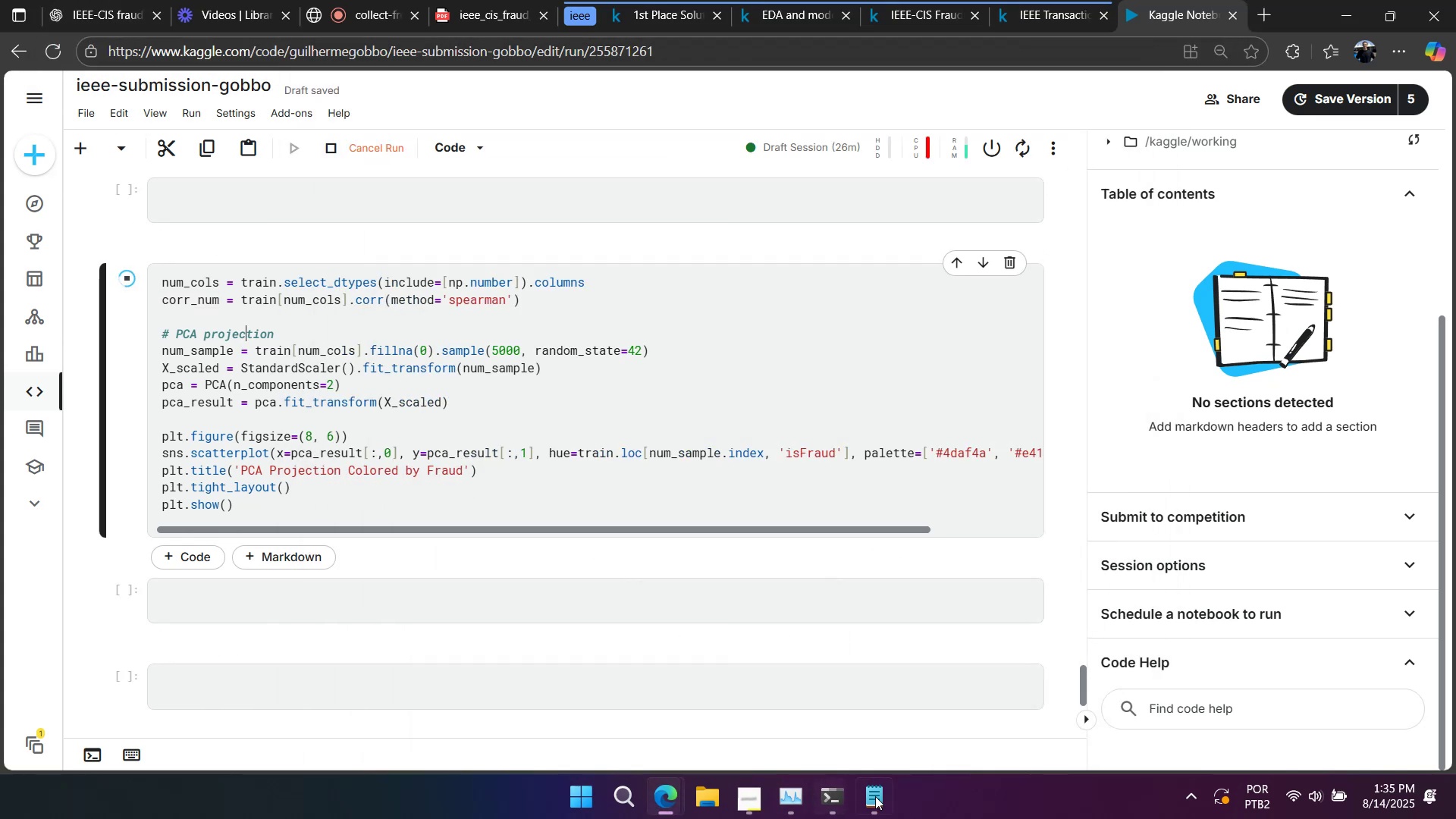 
left_click([887, 796])
 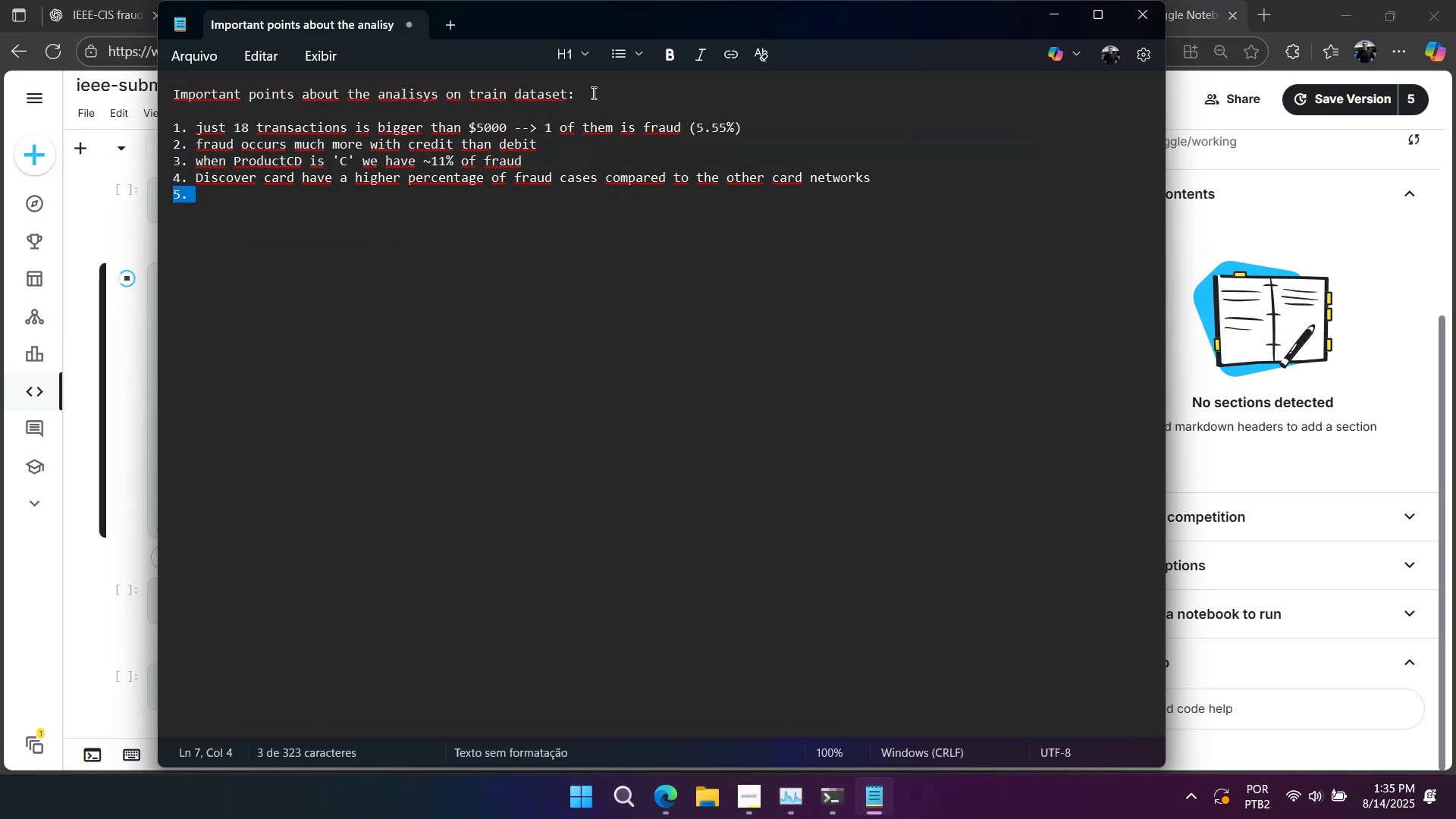 
left_click([1186, 114])
 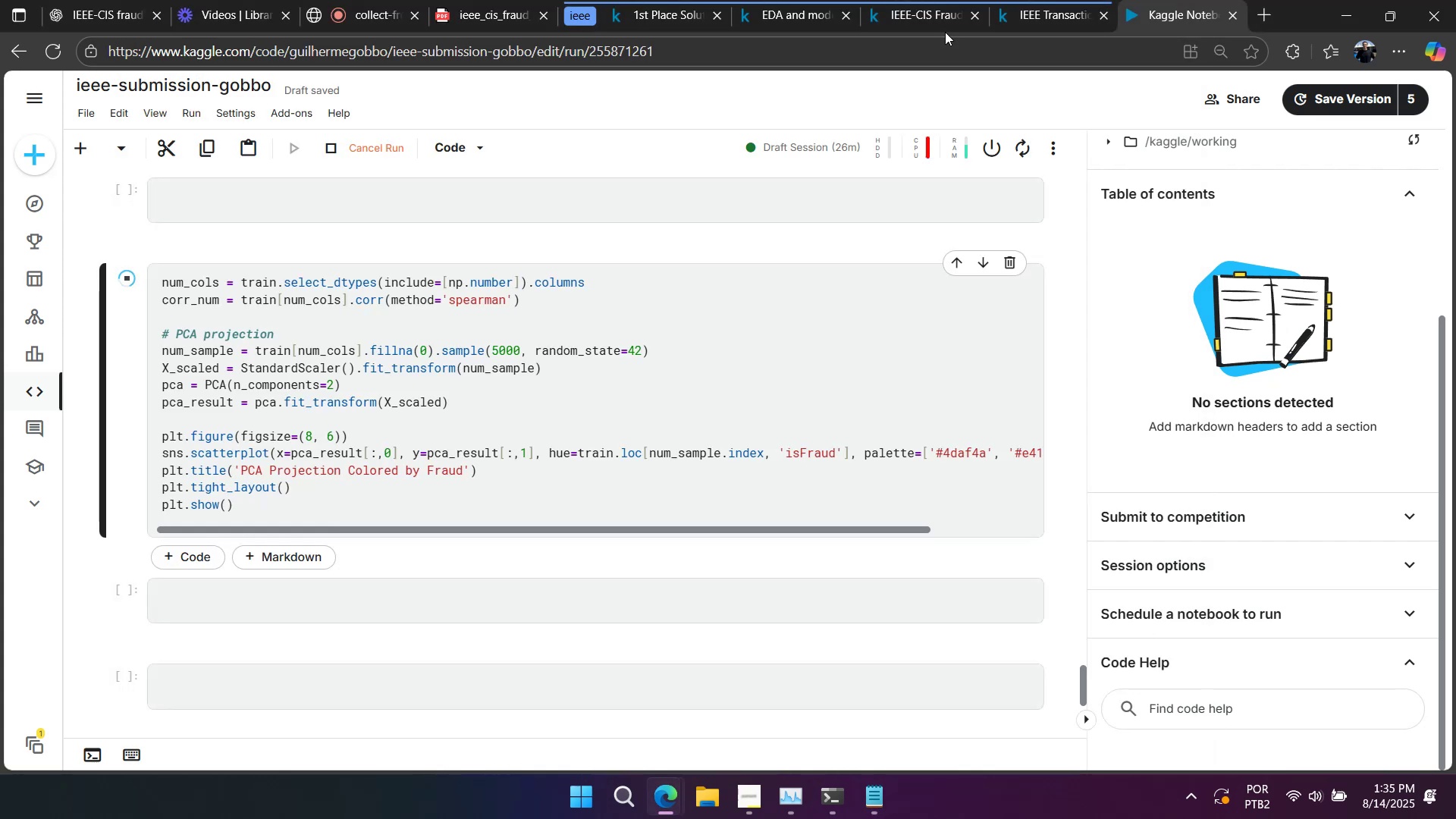 
left_click([921, 19])
 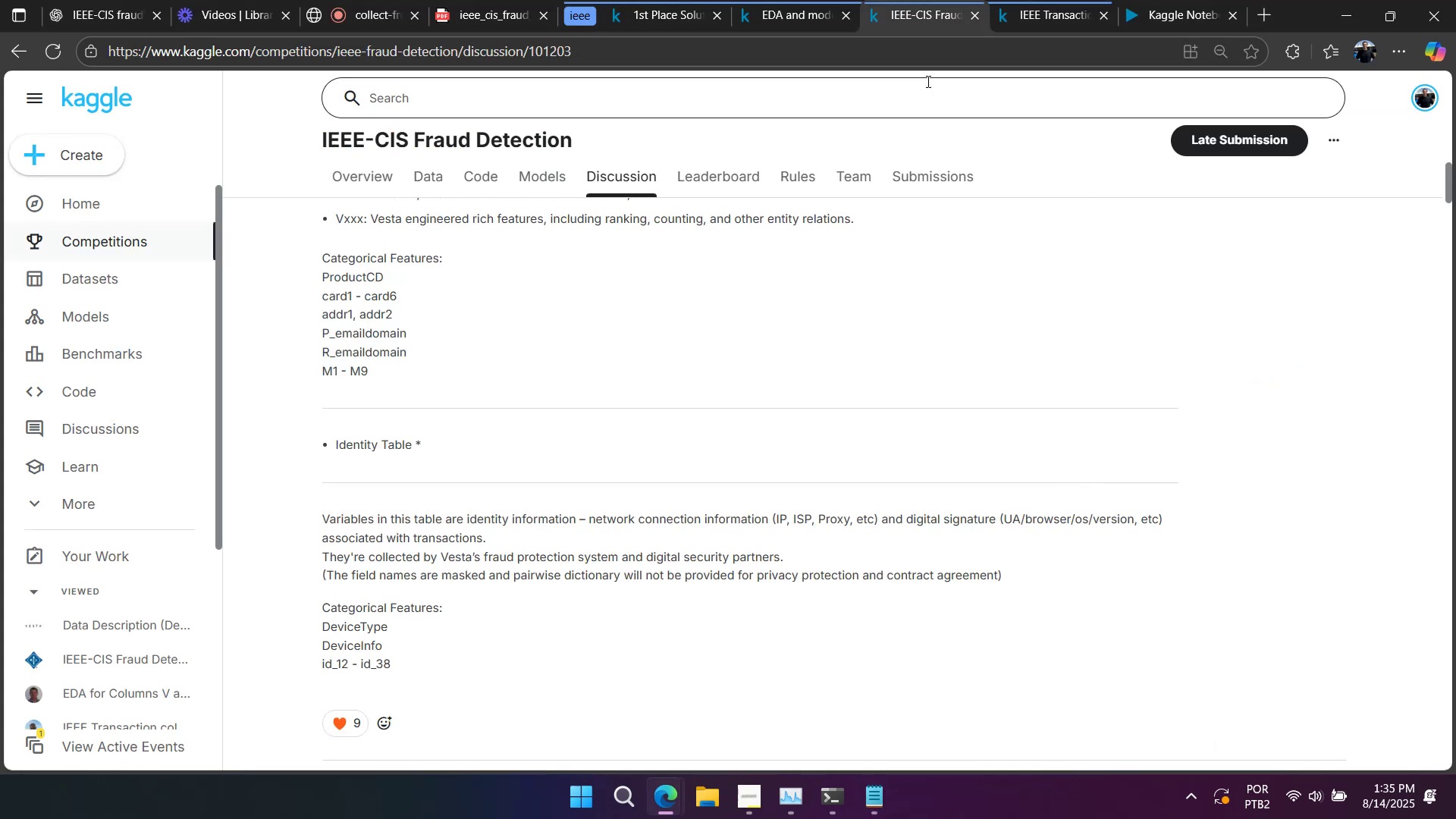 
left_click([789, 7])
 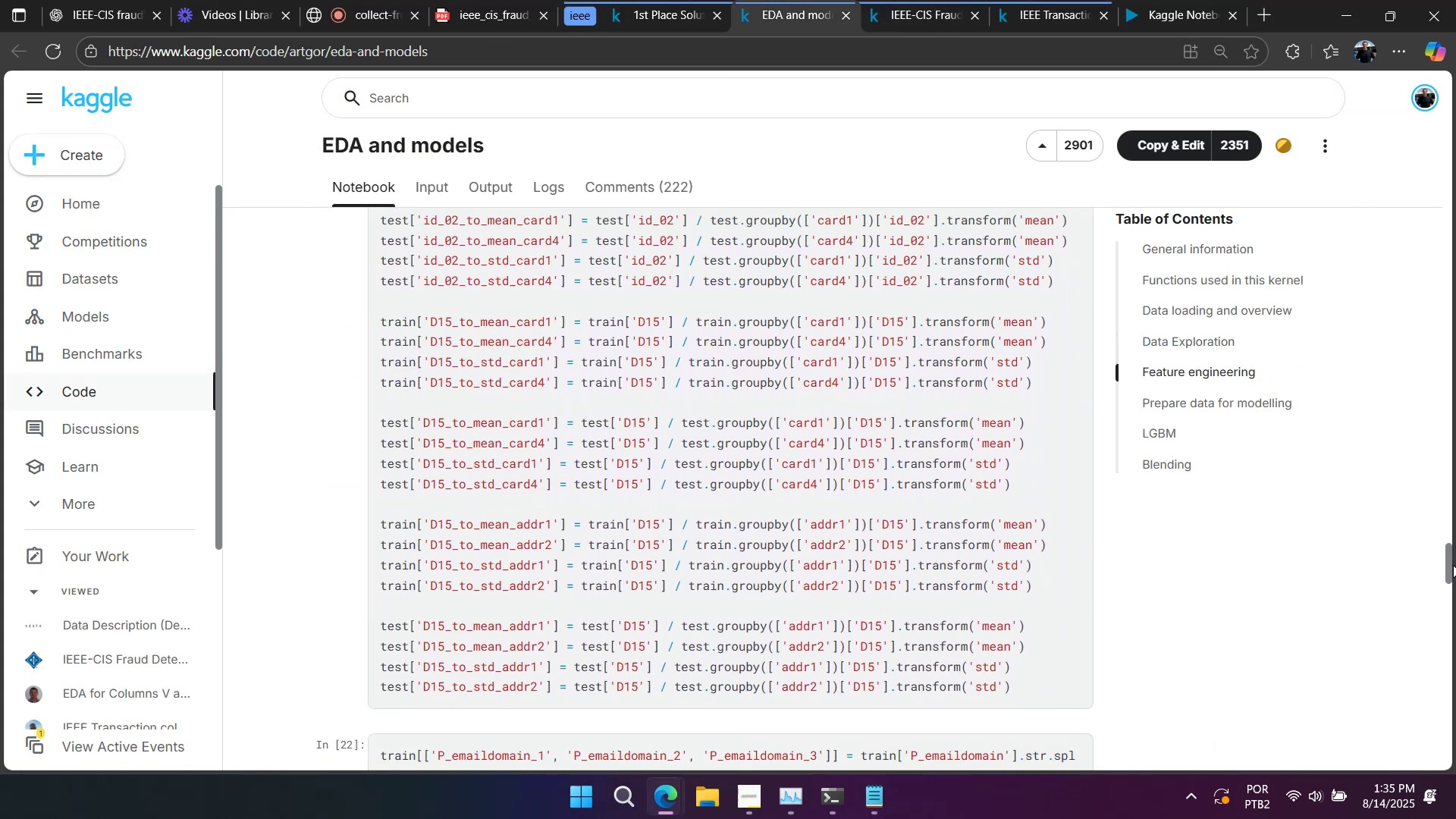 
wait(12.69)
 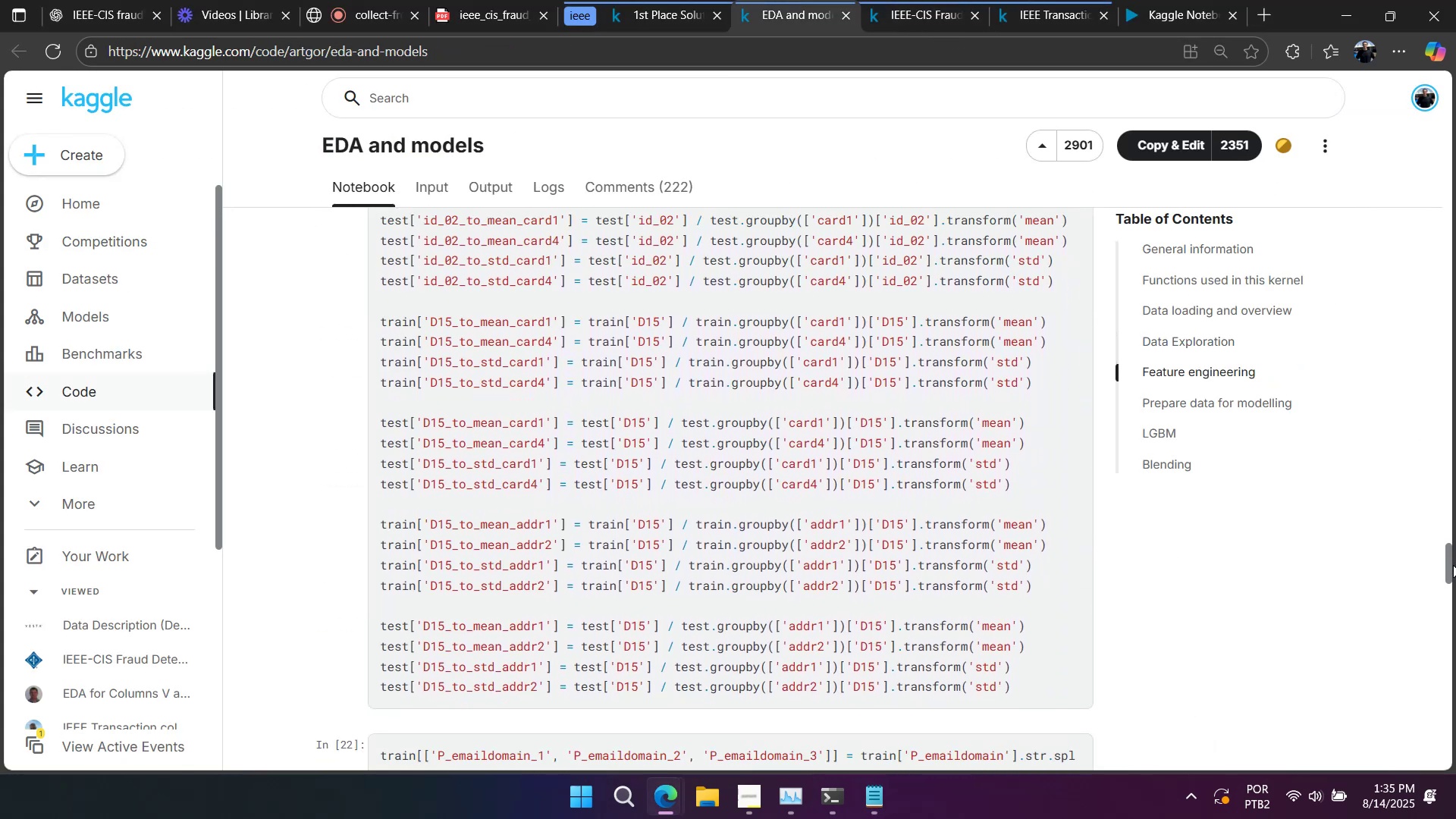 
scroll: coordinate [1323, 538], scroll_direction: up, amount: 2.0
 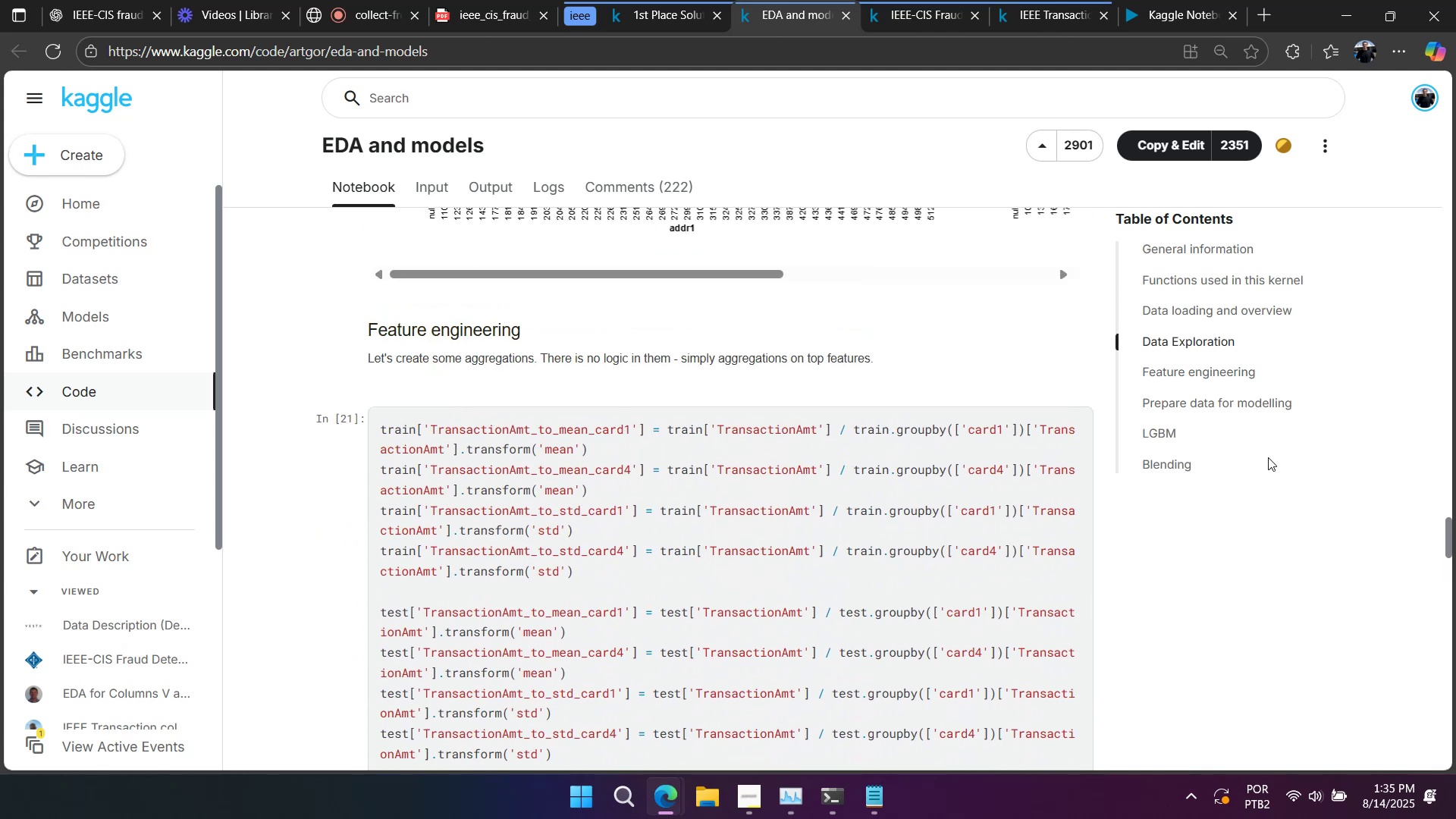 
left_click([915, 8])
 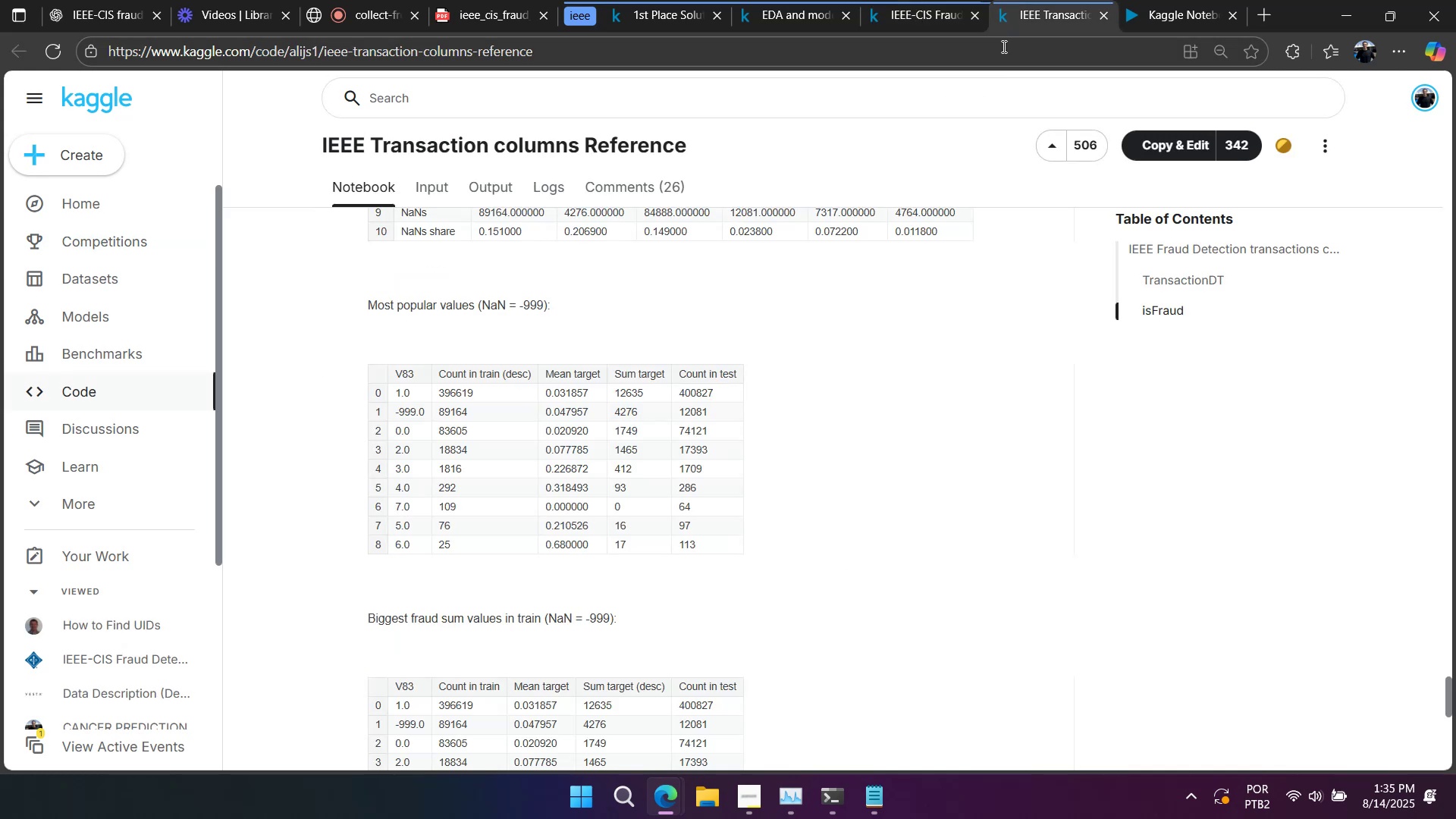 
scroll: coordinate [1224, 599], scroll_direction: down, amount: 5.0
 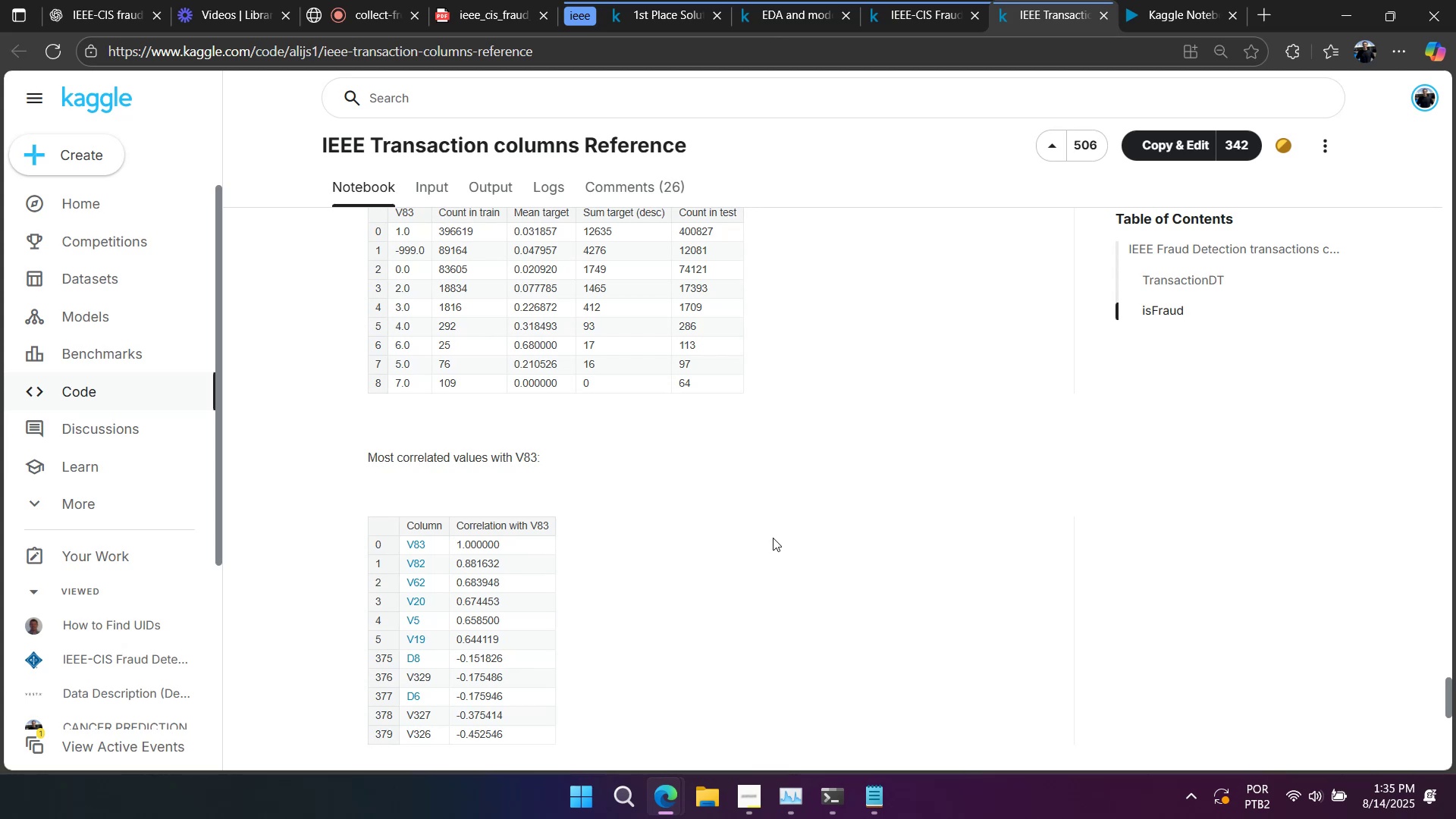 
wait(27.05)
 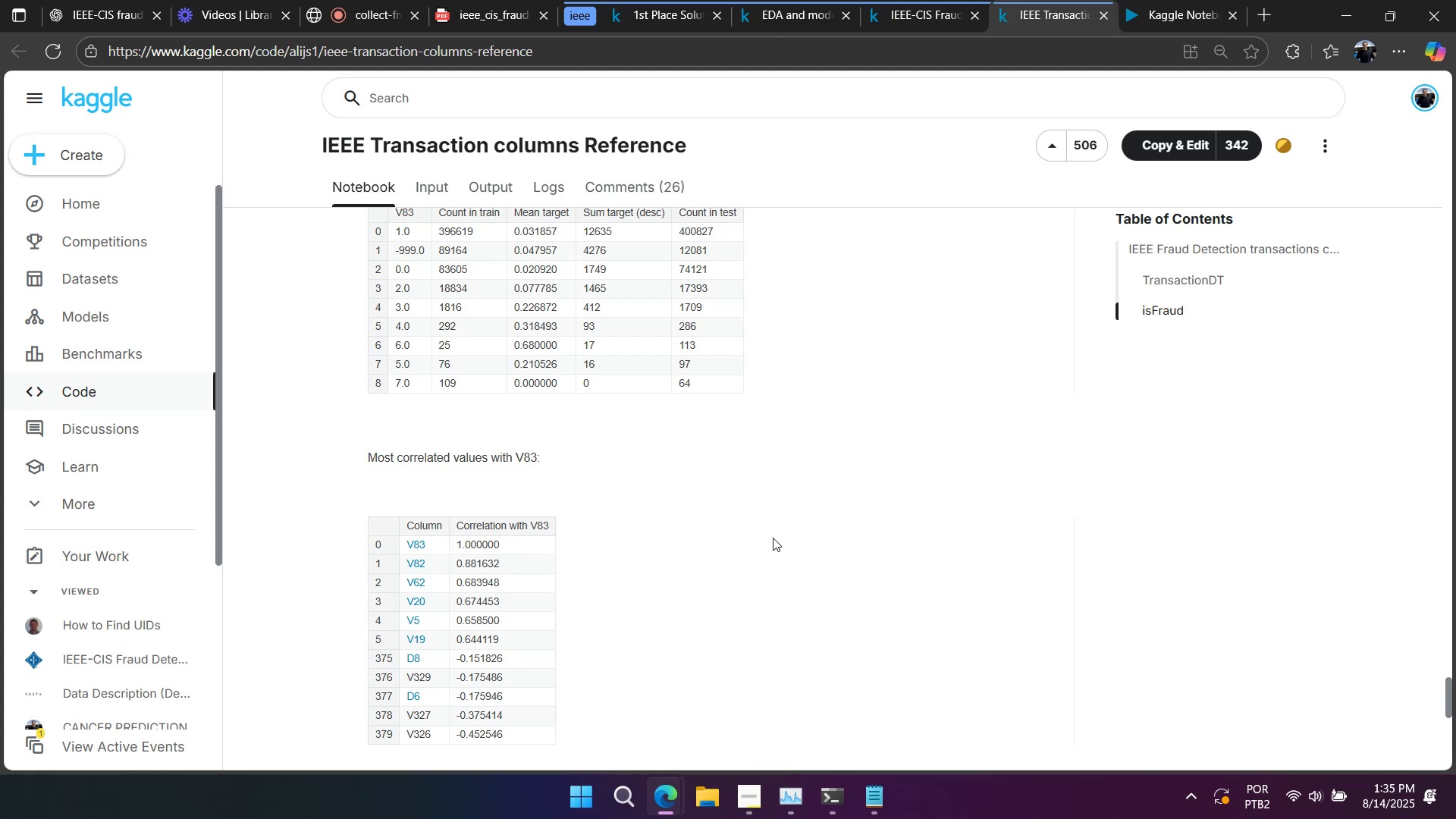 
scroll: coordinate [769, 528], scroll_direction: down, amount: 10.0
 